 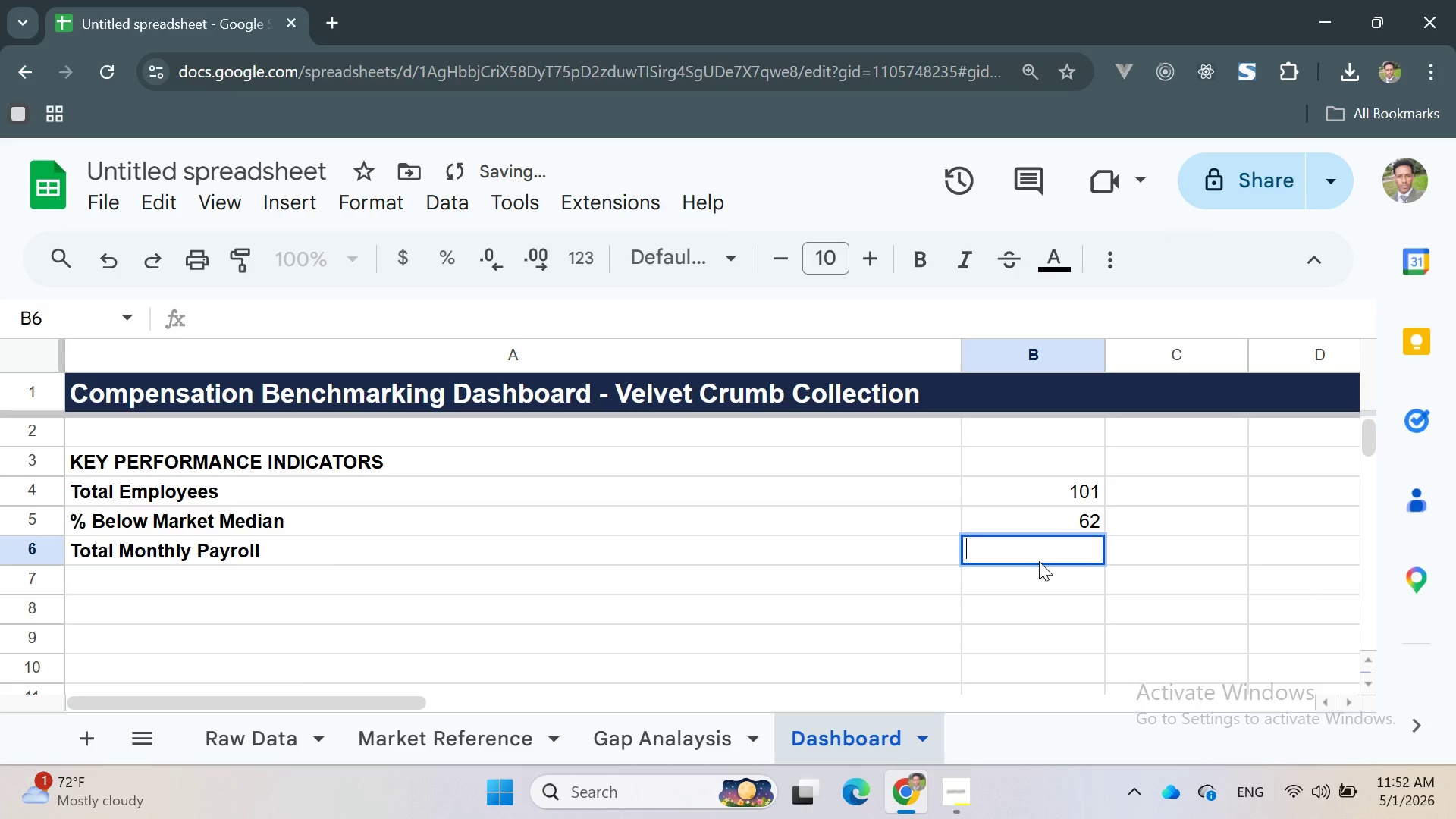 
key(Equal)
 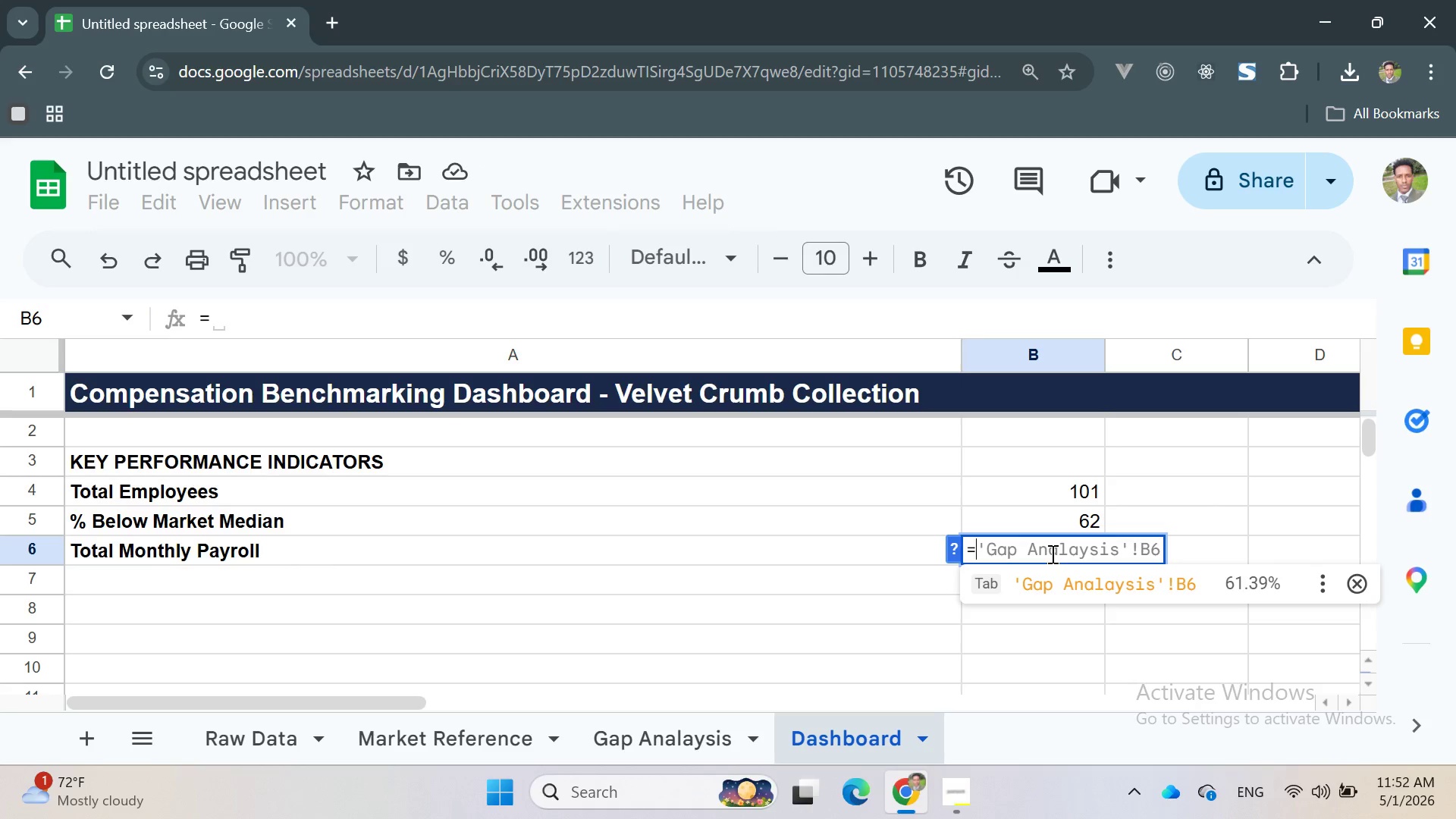 
key(Tab)
 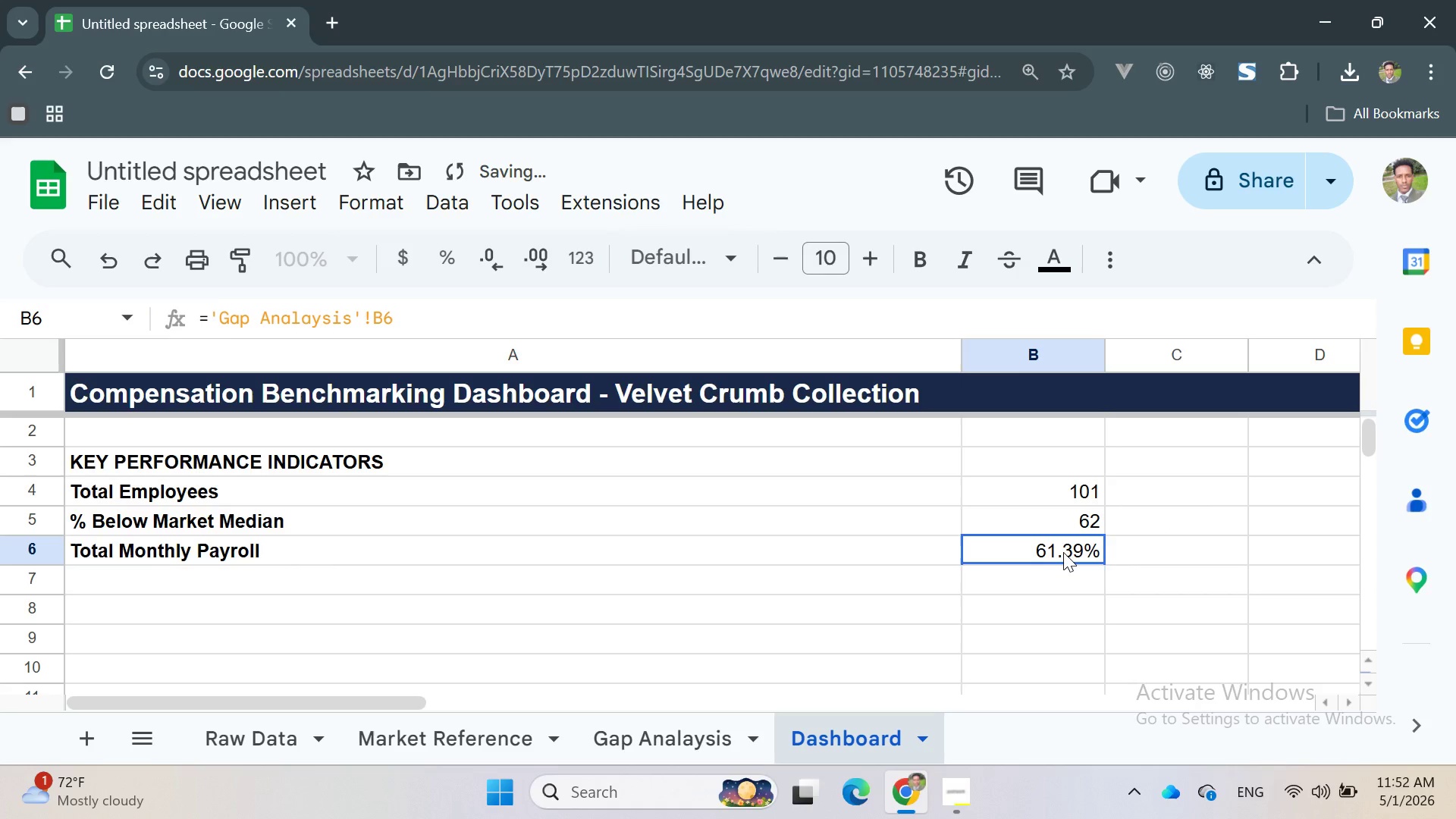 
double_click([1063, 552])
 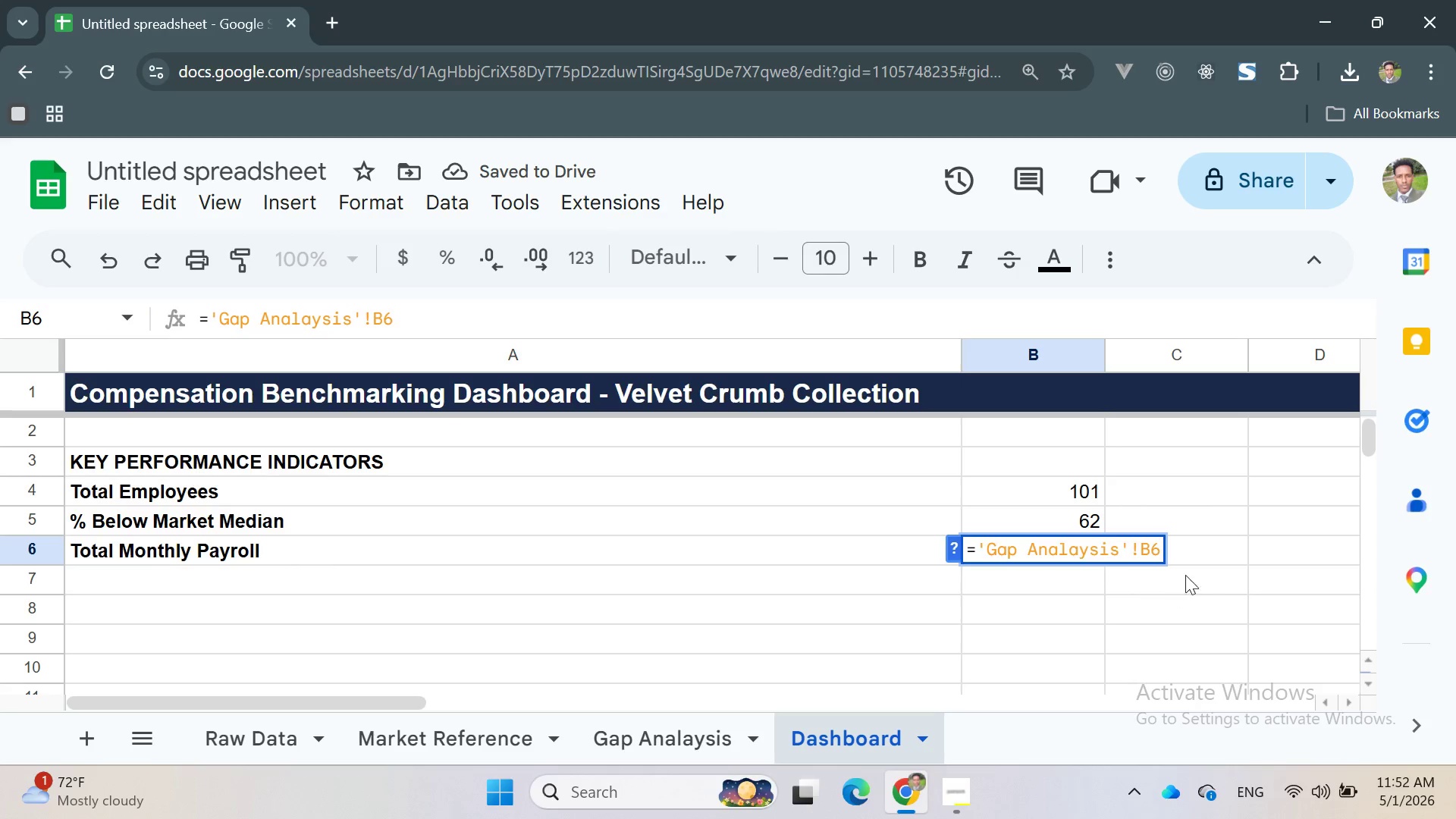 
left_click([1216, 547])
 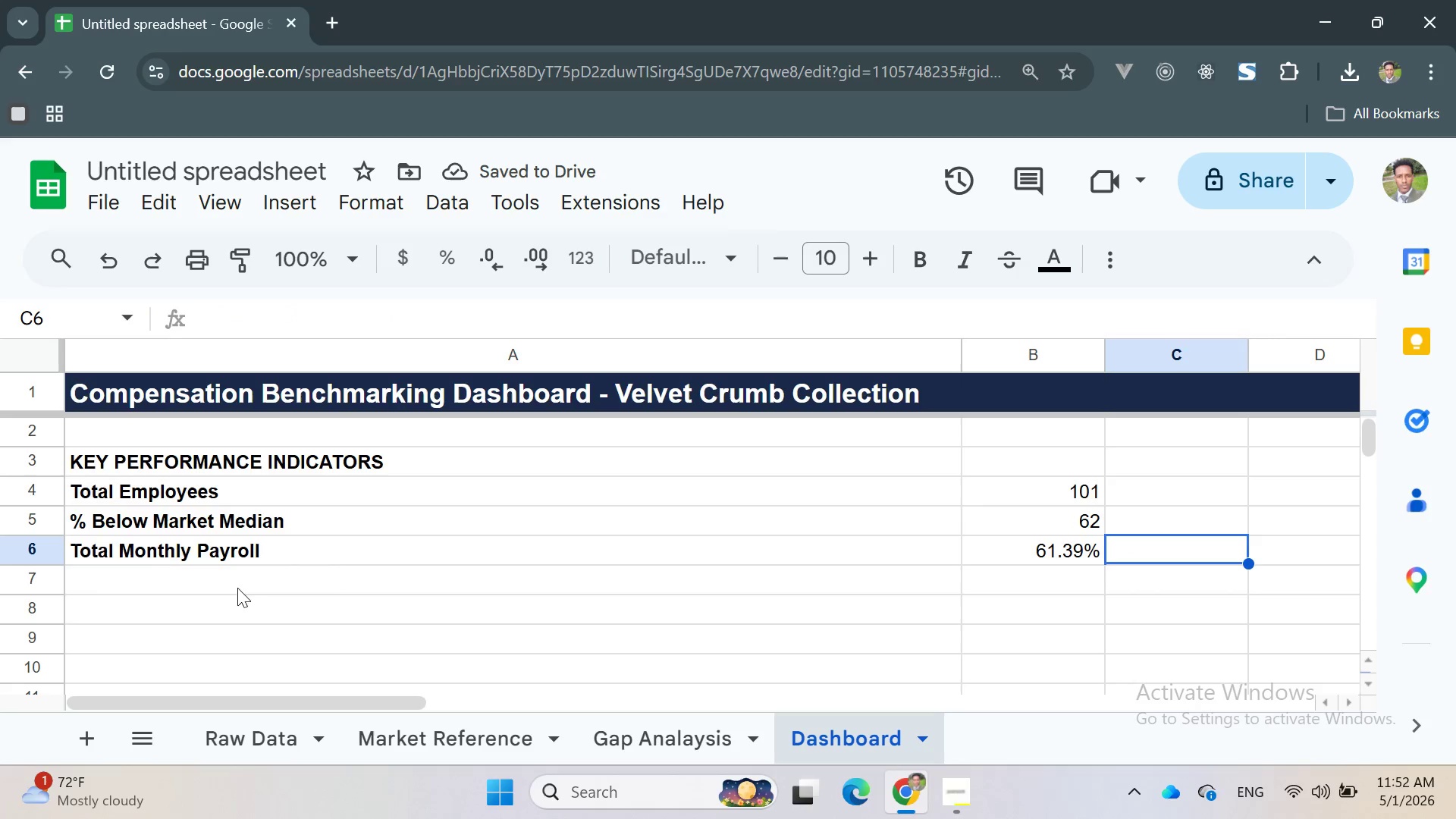 
left_click([221, 588])
 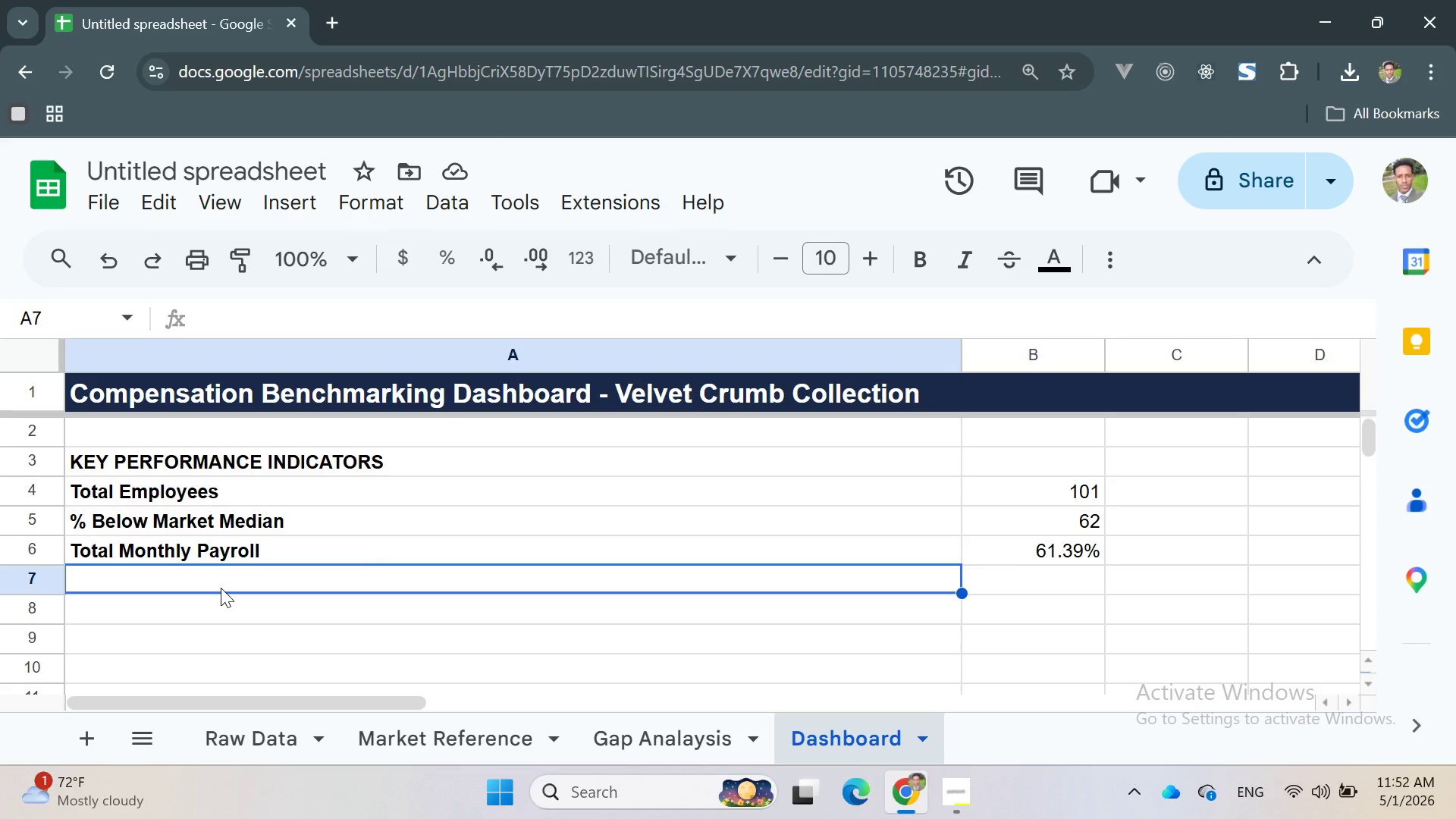 
type(Estimated)
 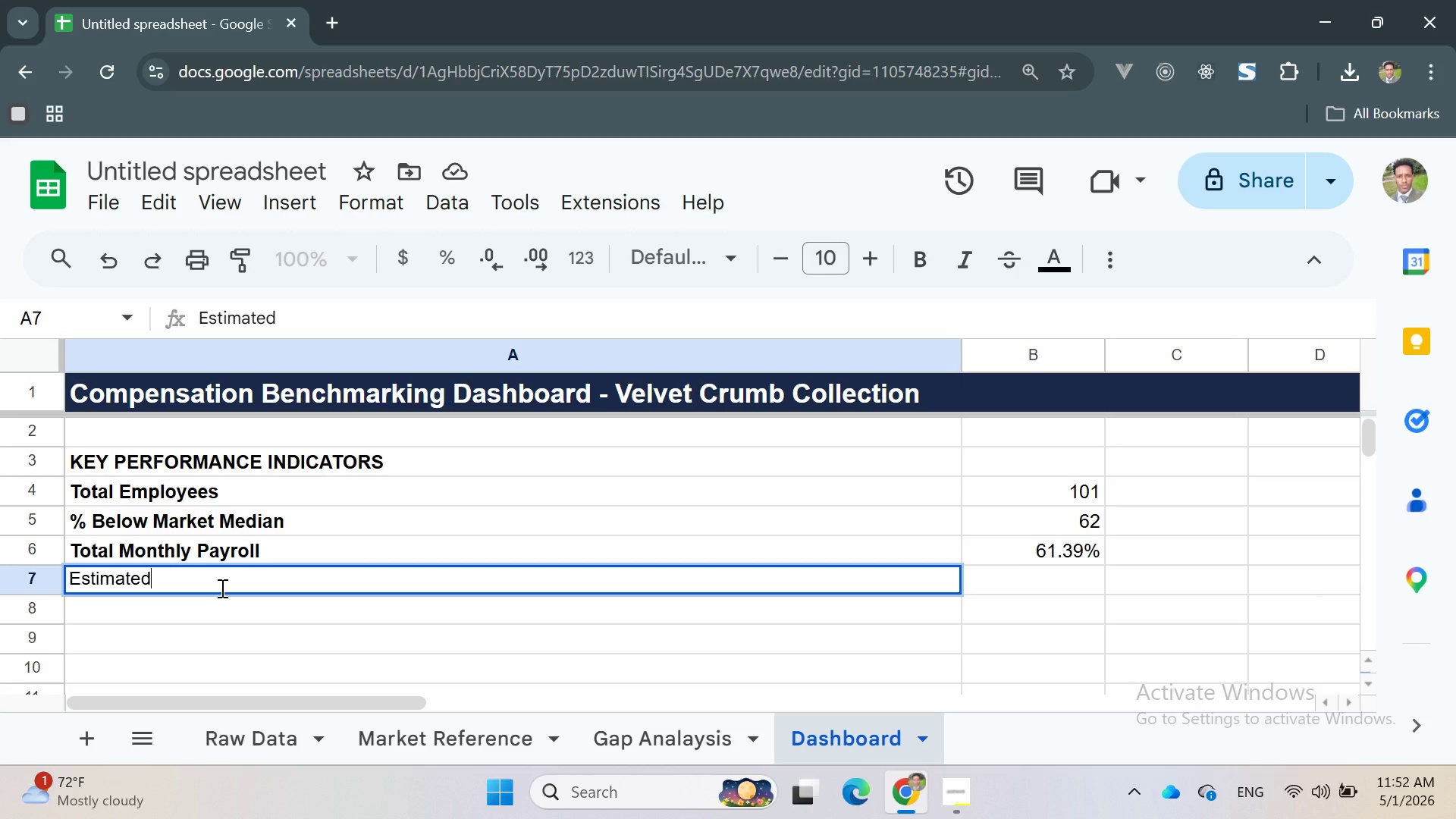 
type( Cost to fi)
key(Backspace)
key(Backspace)
type(Fix Gaps)
 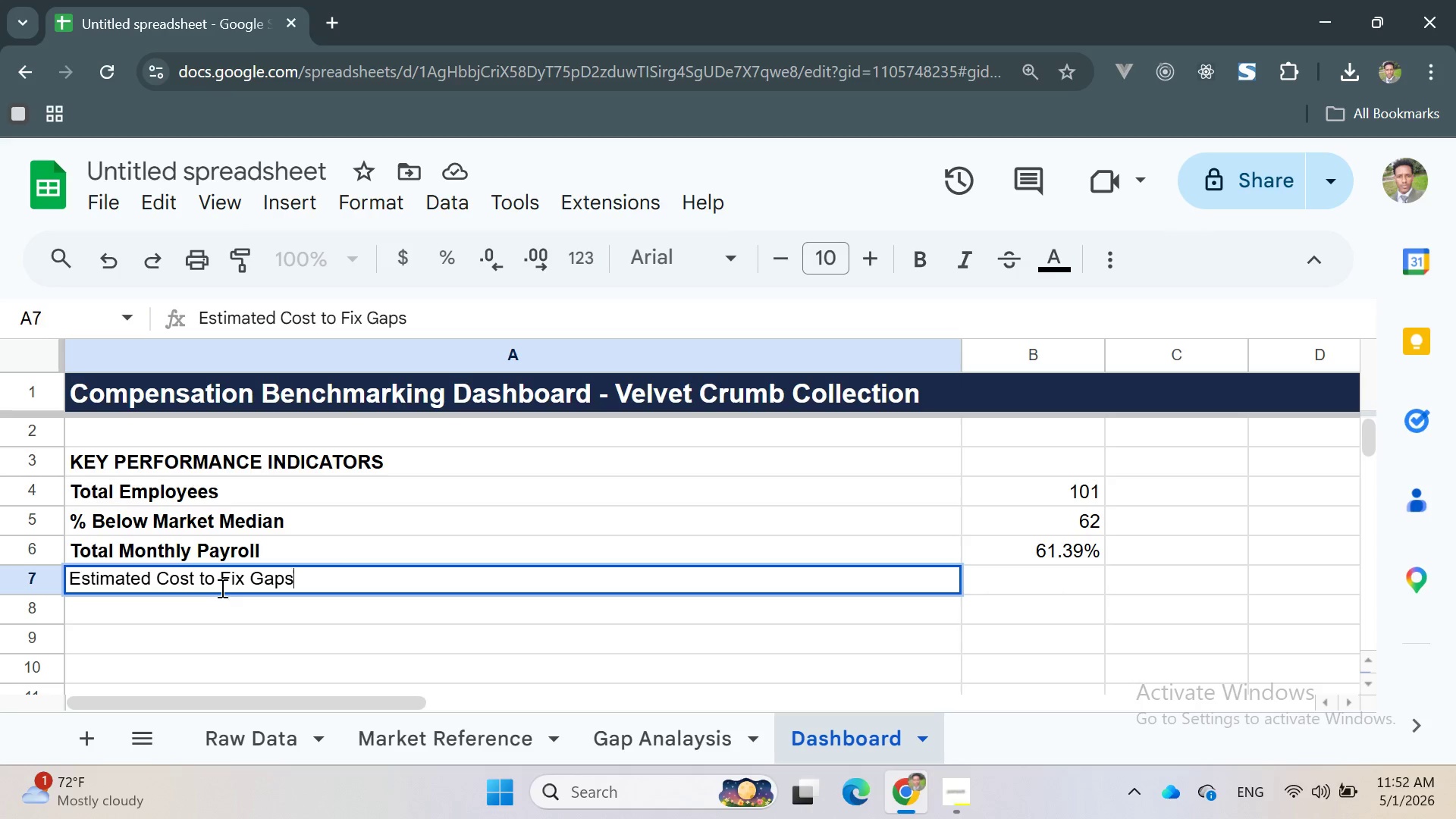 
double_click([221, 588])
 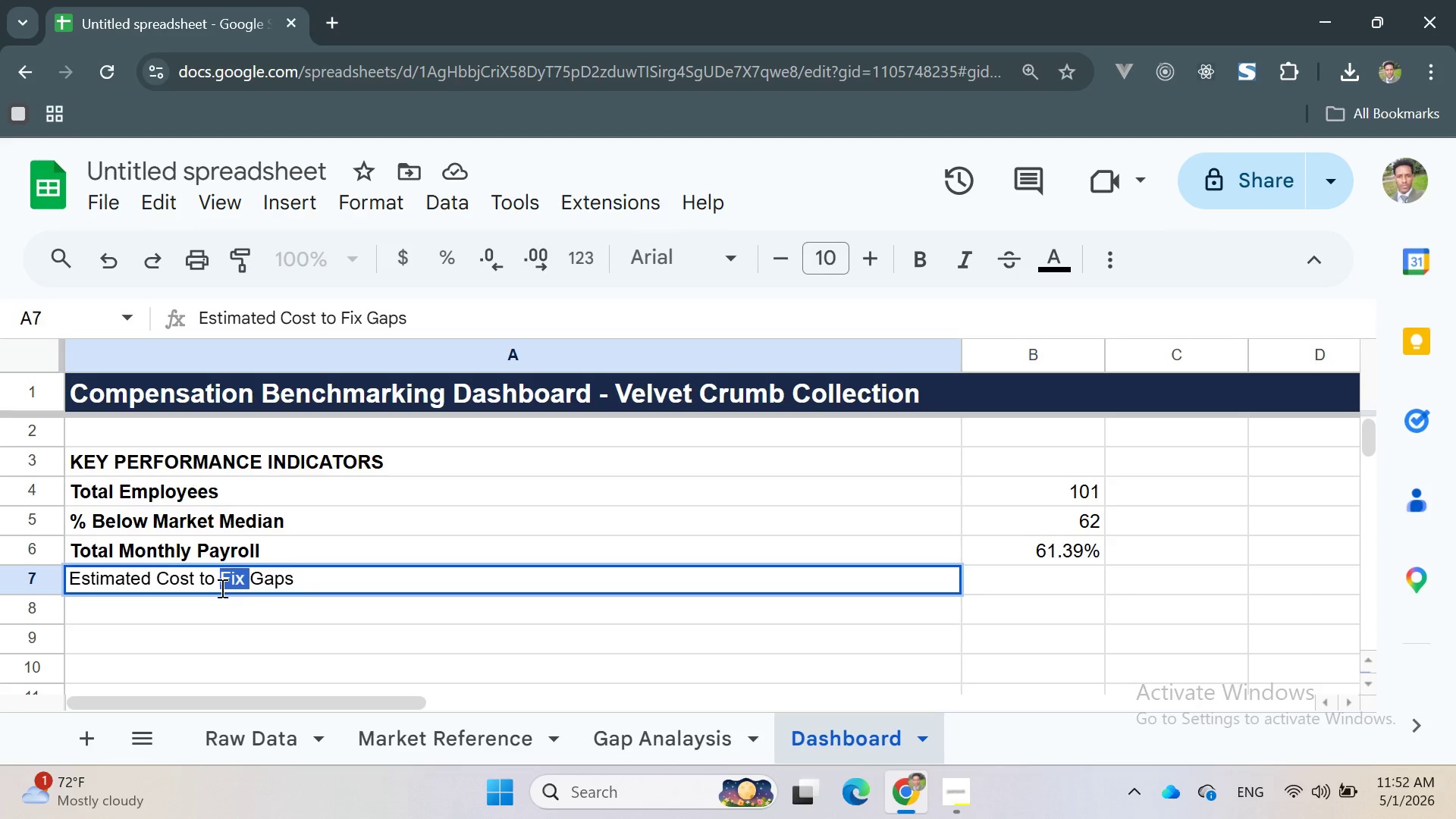 
triple_click([221, 588])
 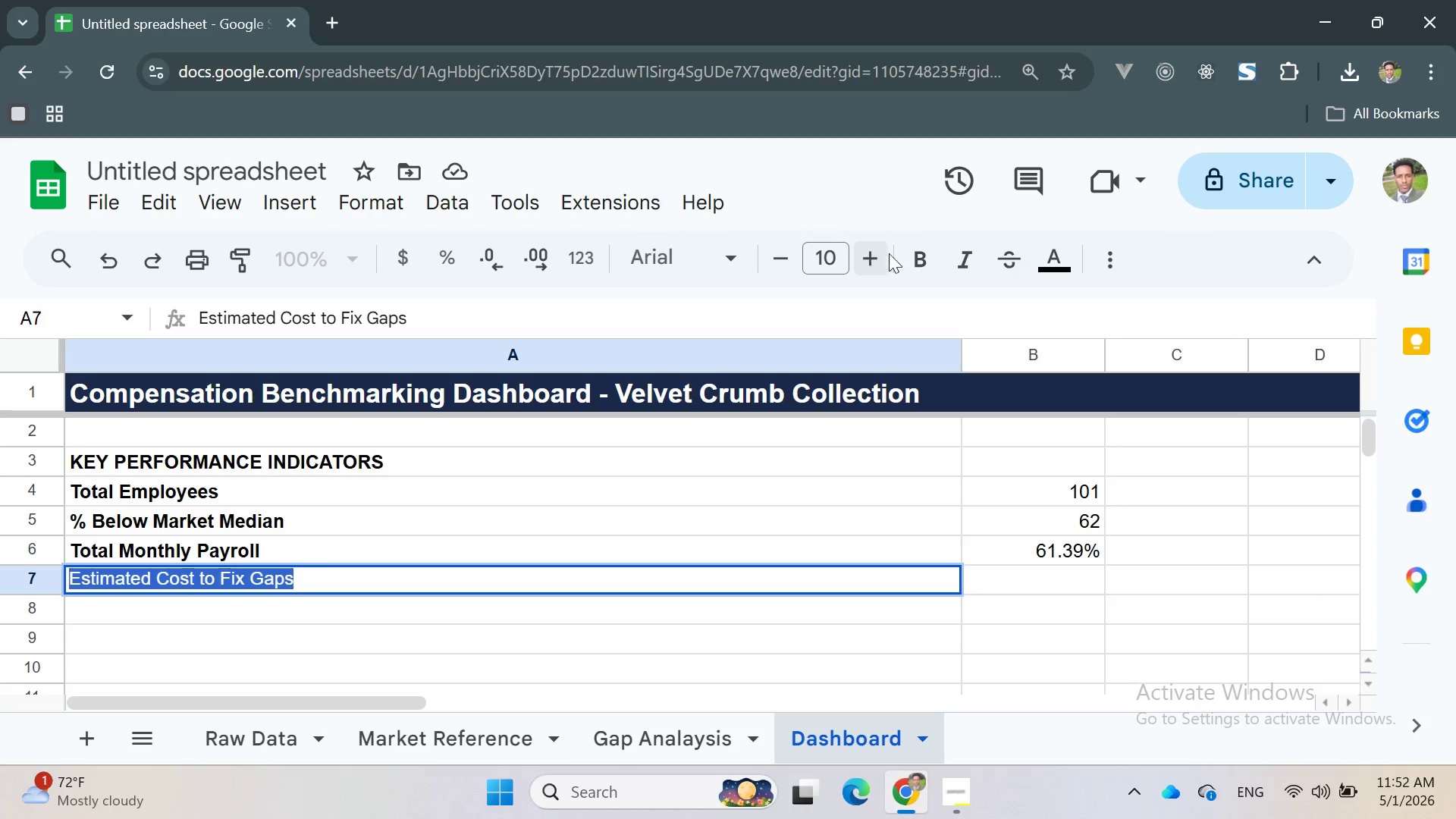 
left_click([912, 250])
 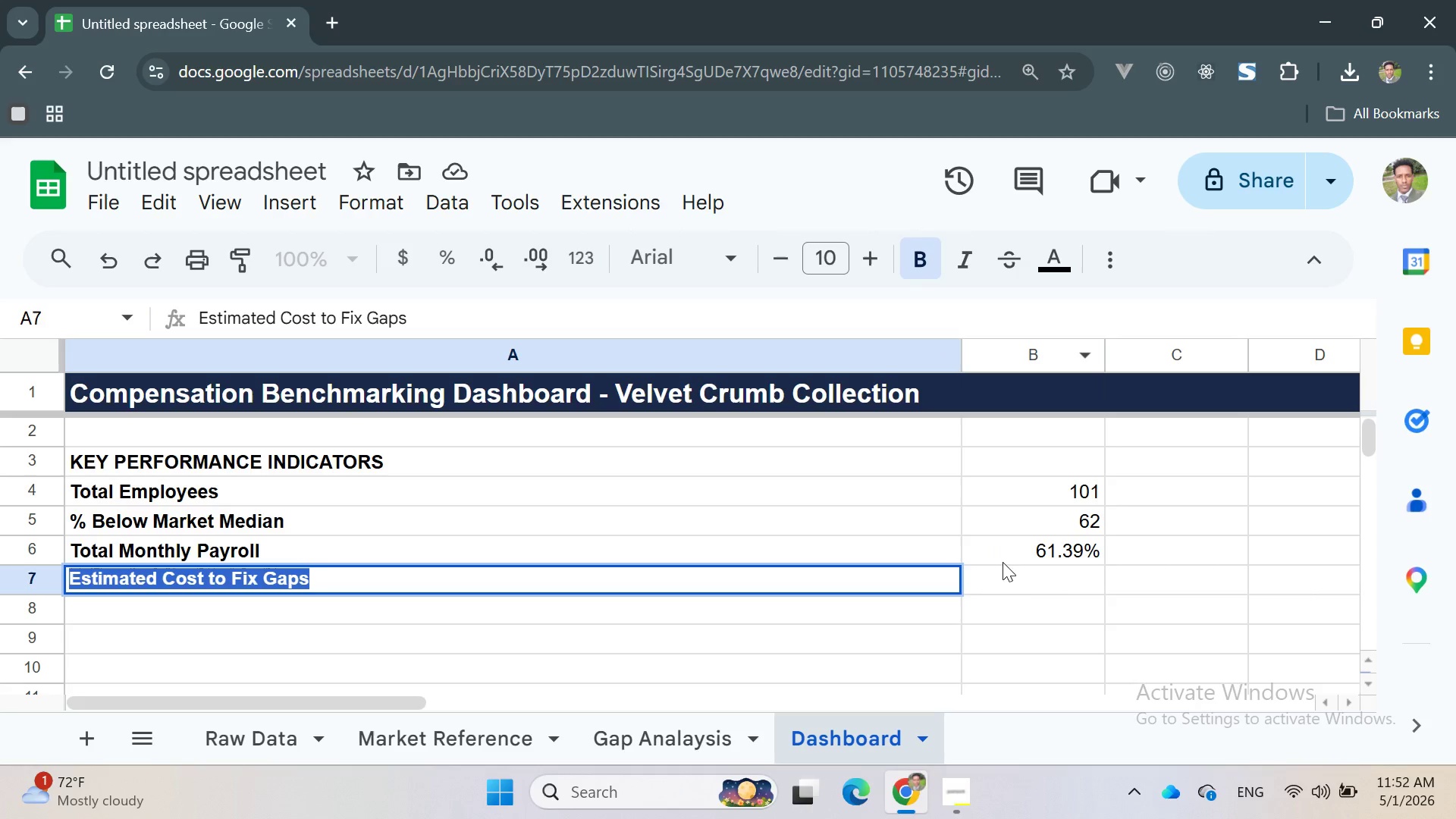 
left_click([1021, 588])
 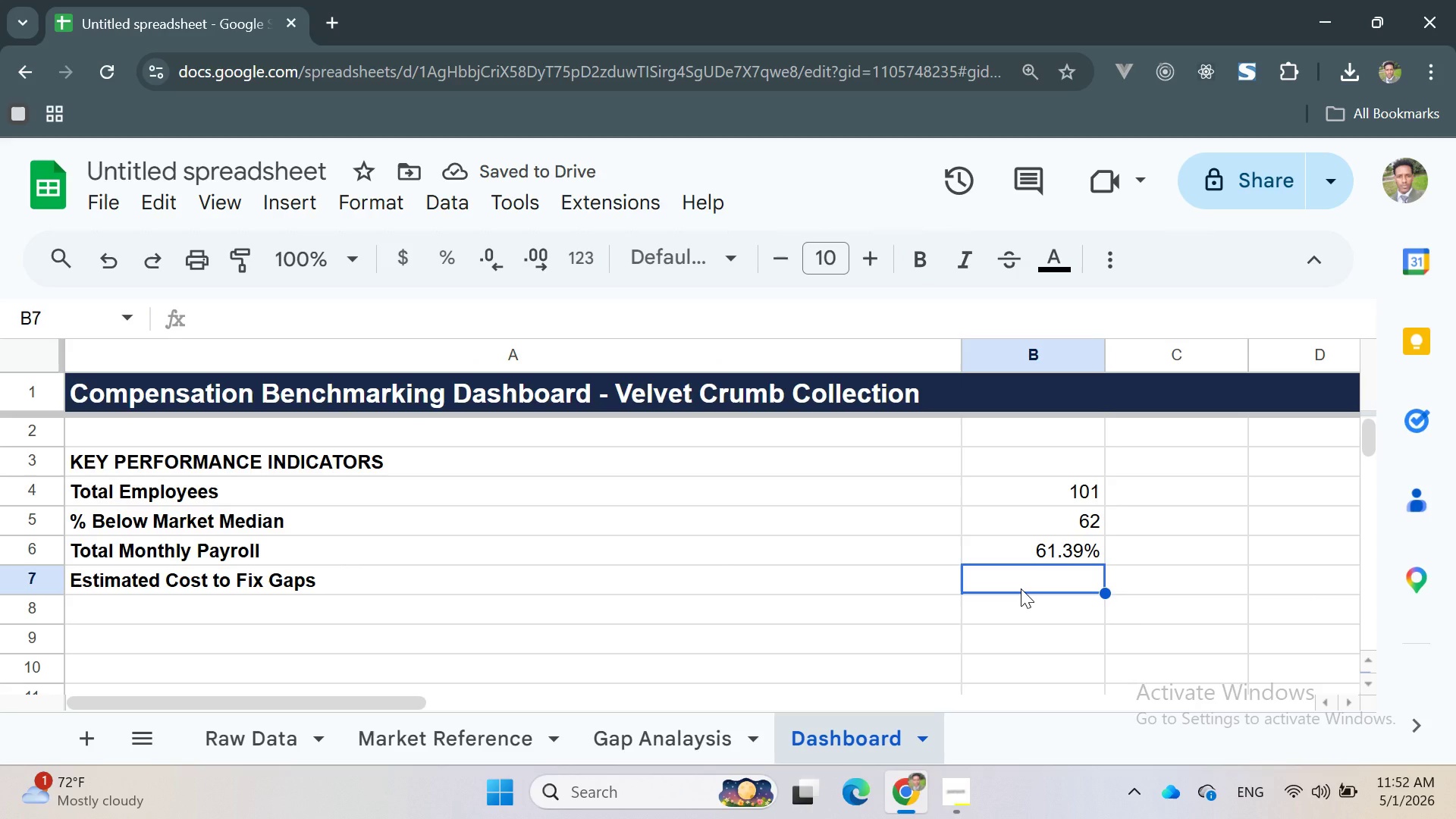 
wait(5.05)
 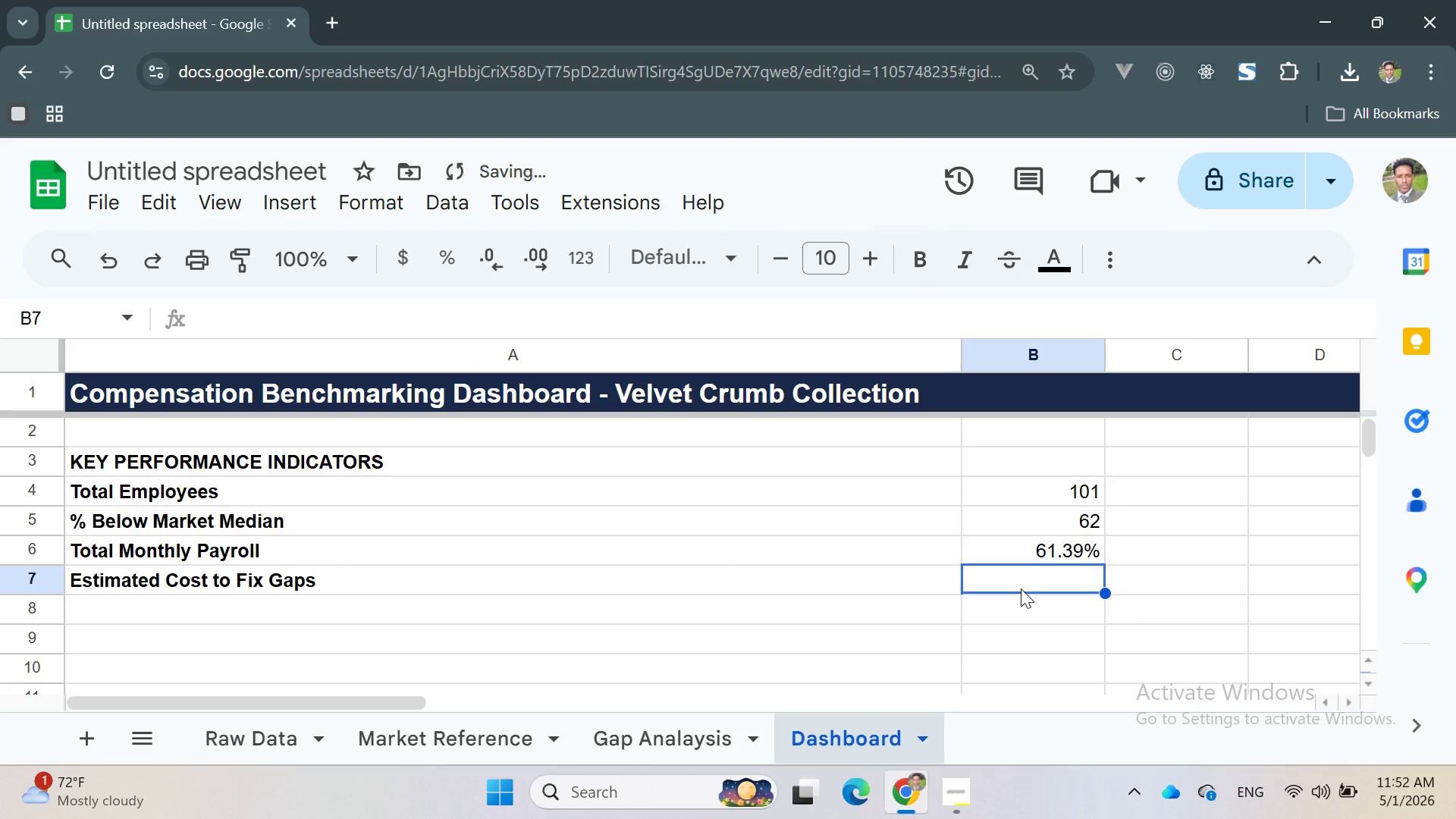 
key(Equal)
 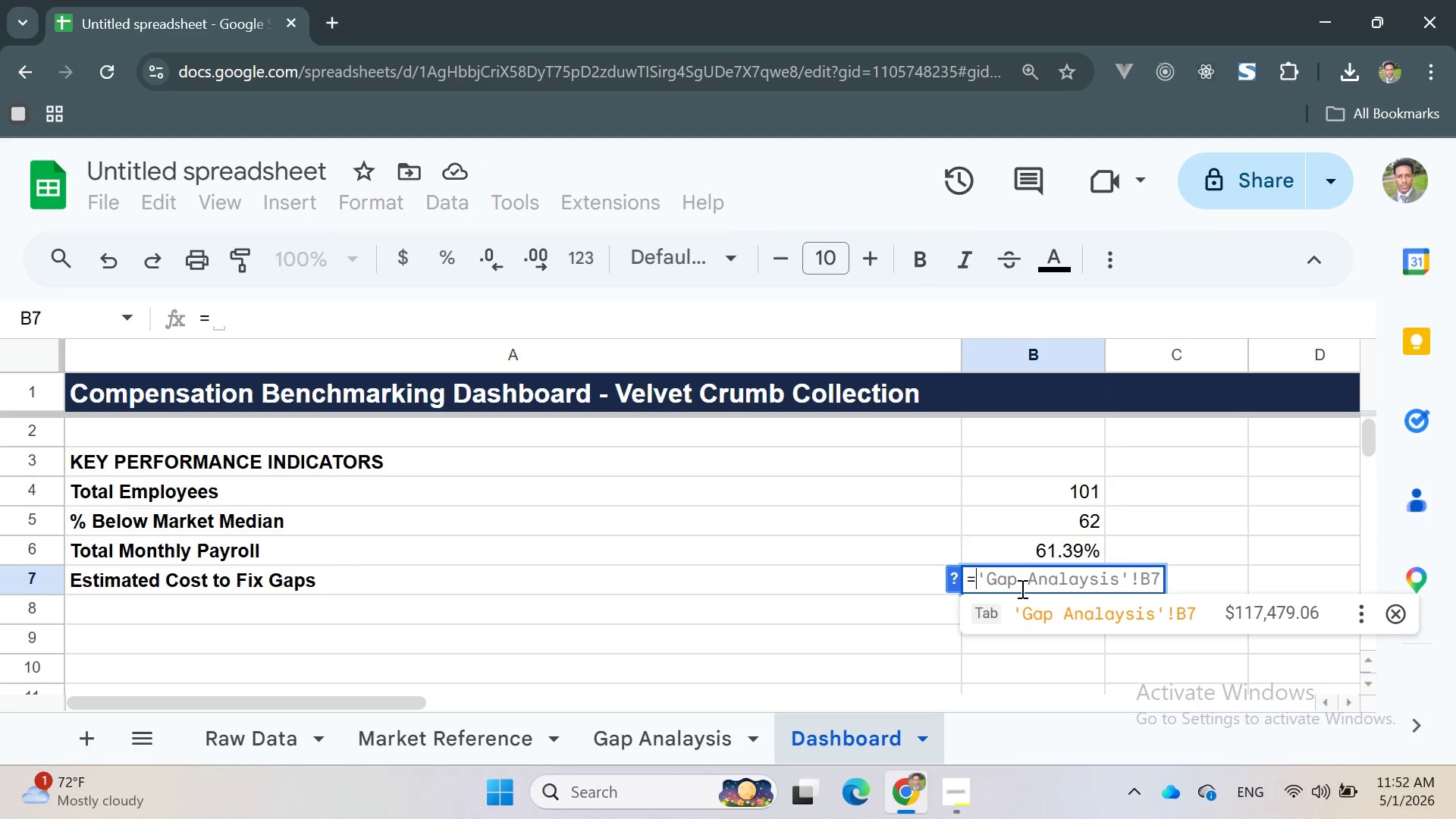 
key(Tab)
 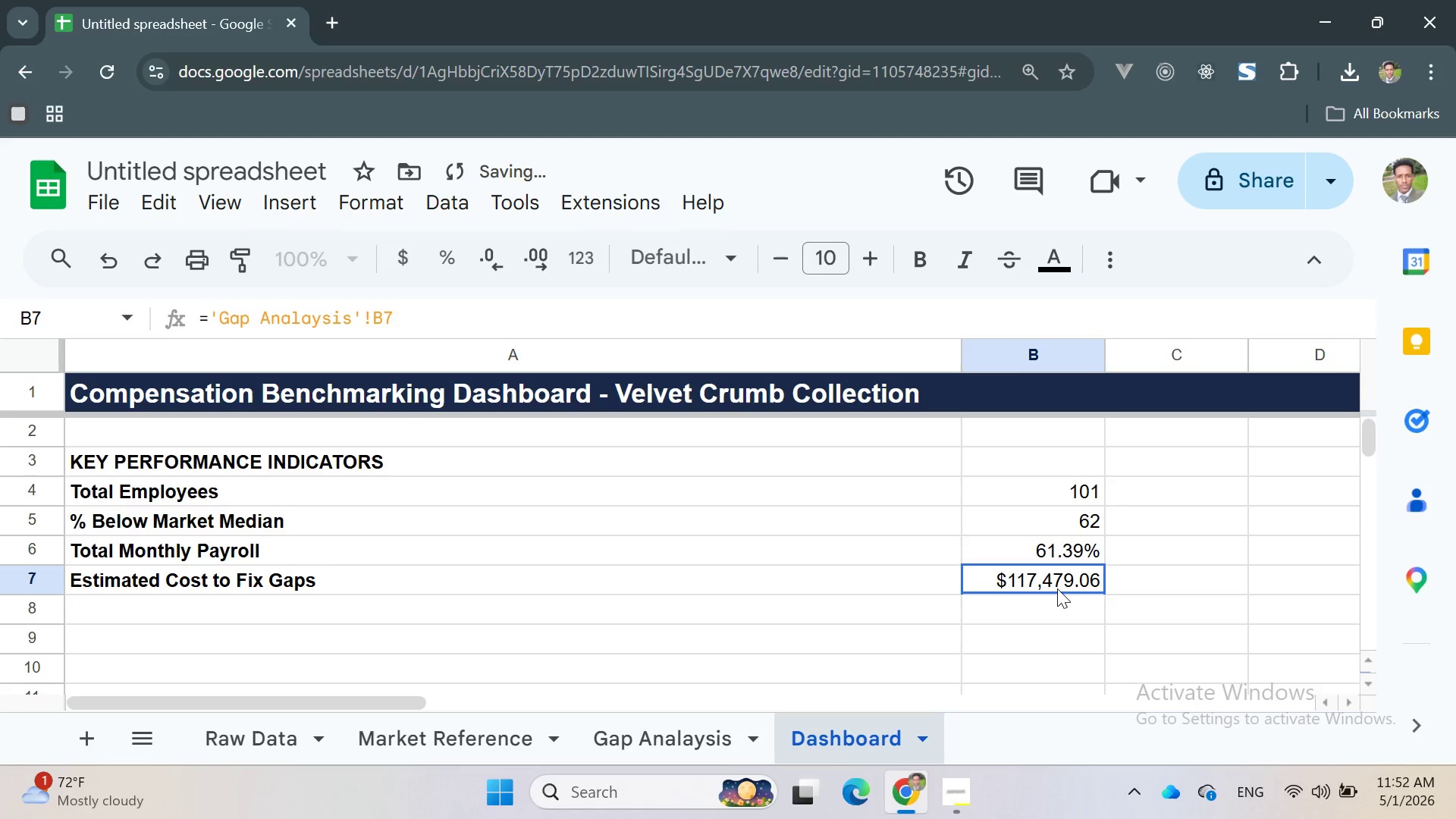 
double_click([1057, 588])
 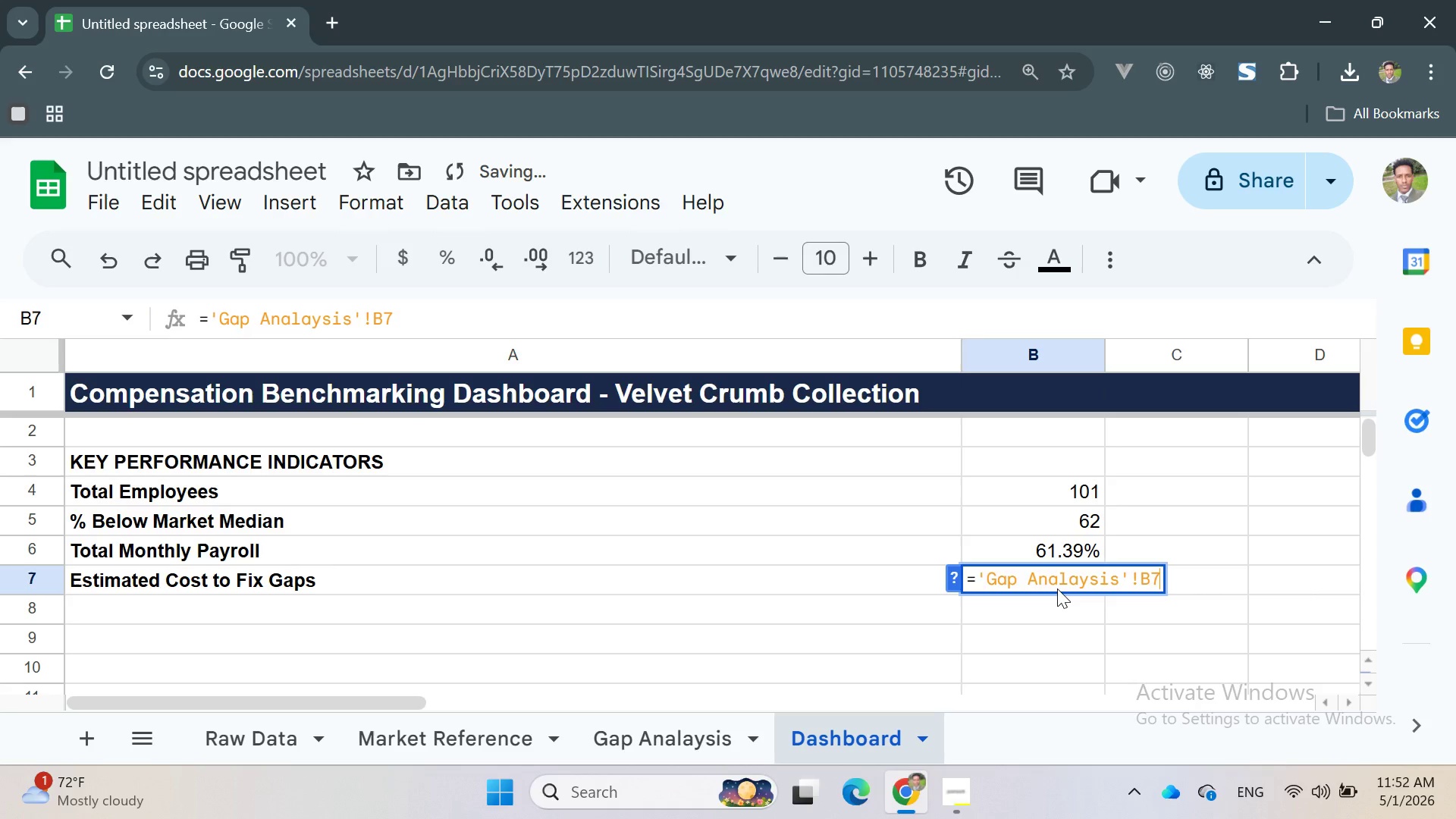 
triple_click([1057, 588])
 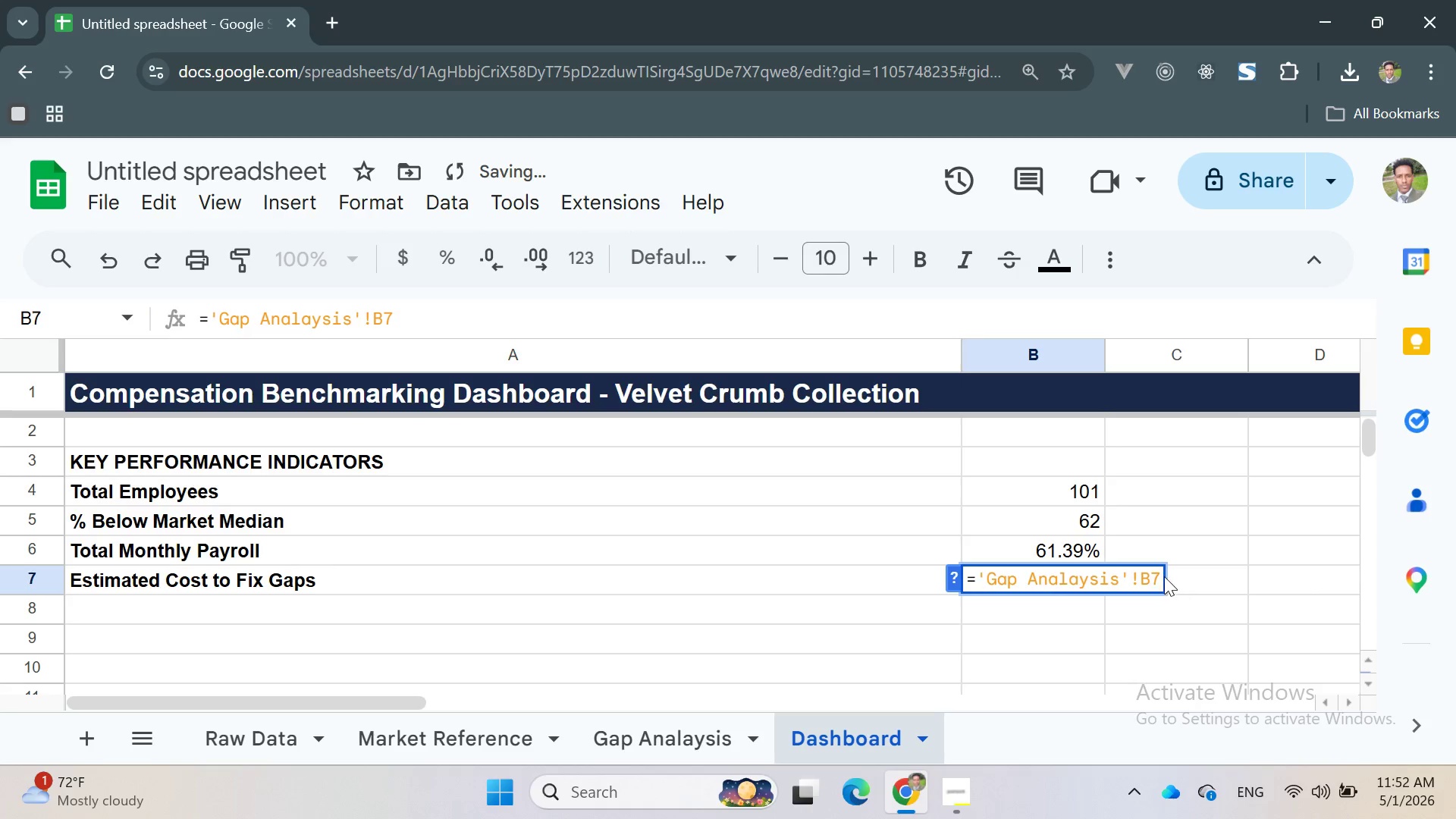 
left_click([1162, 576])
 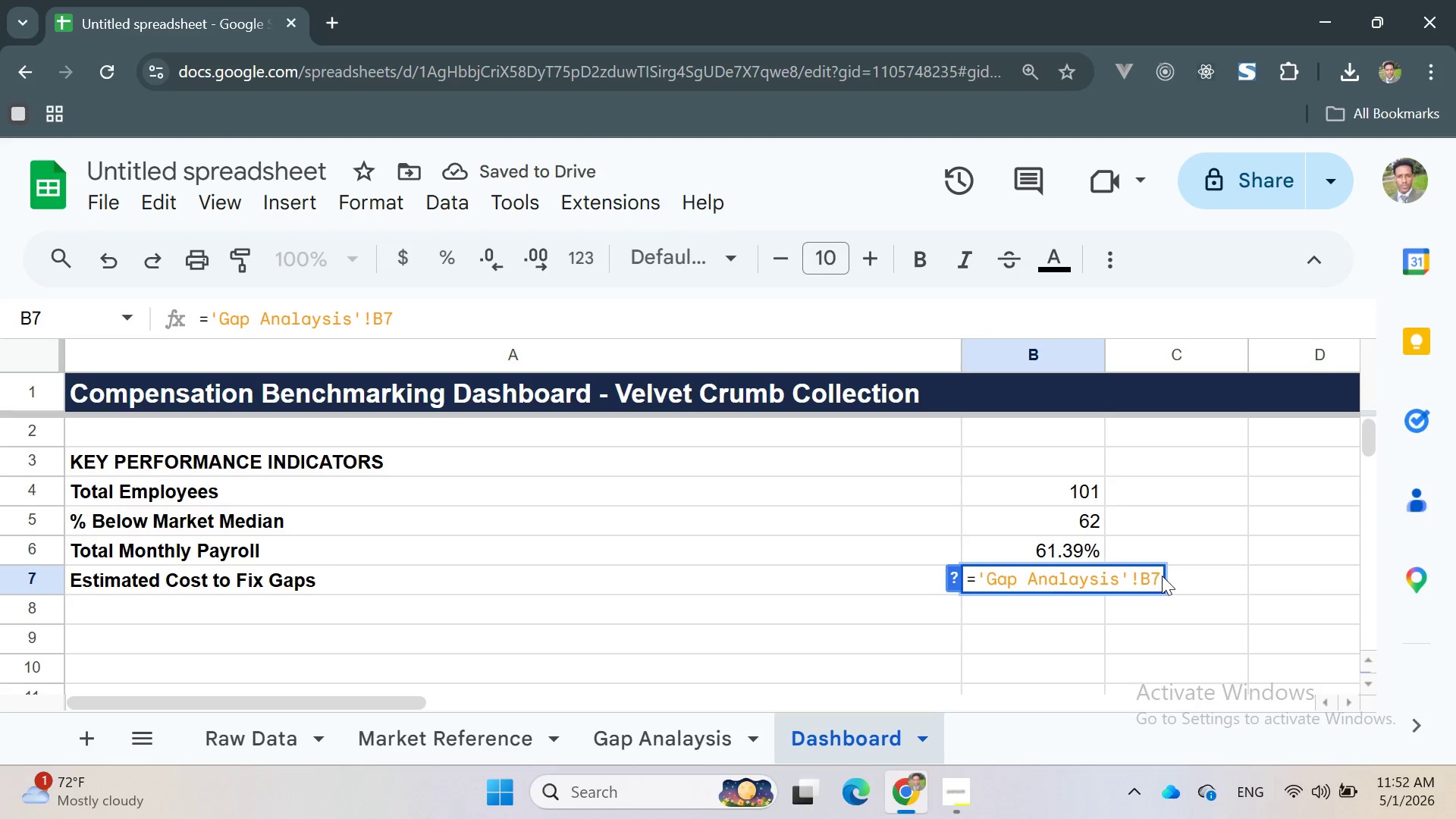 
left_click([1153, 576])
 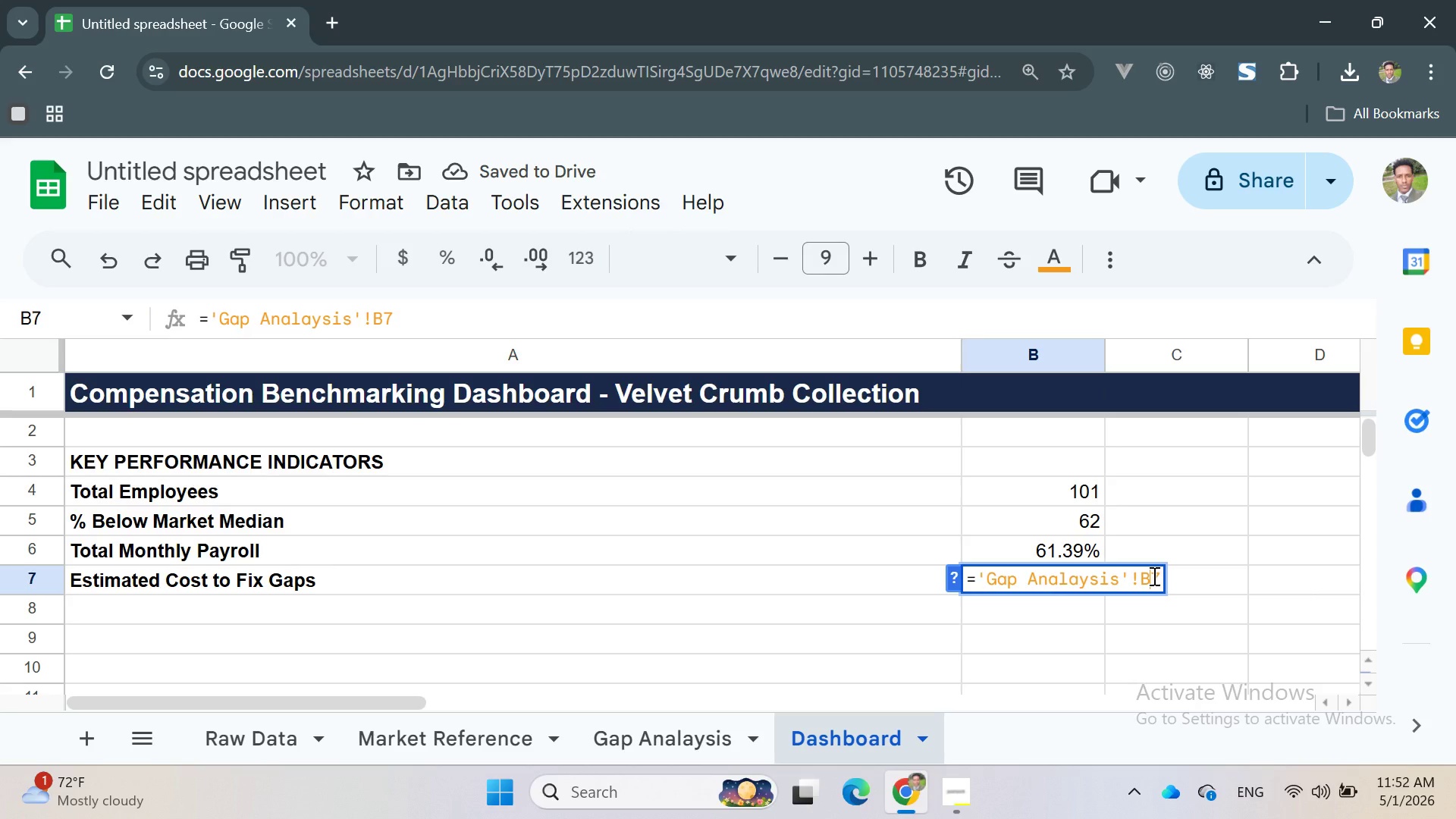 
key(ArrowRight)
 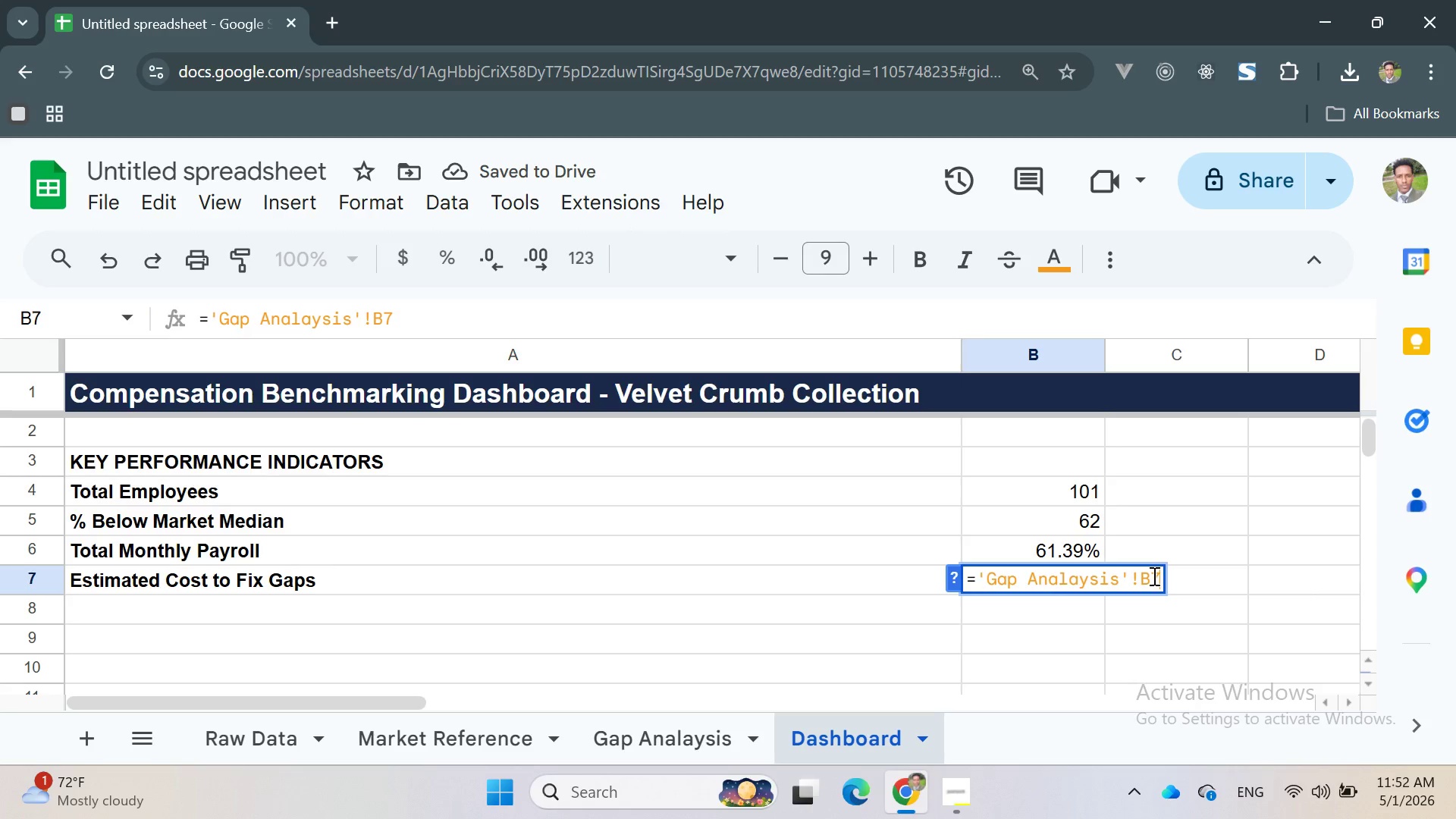 
key(Backspace)
type(12)
 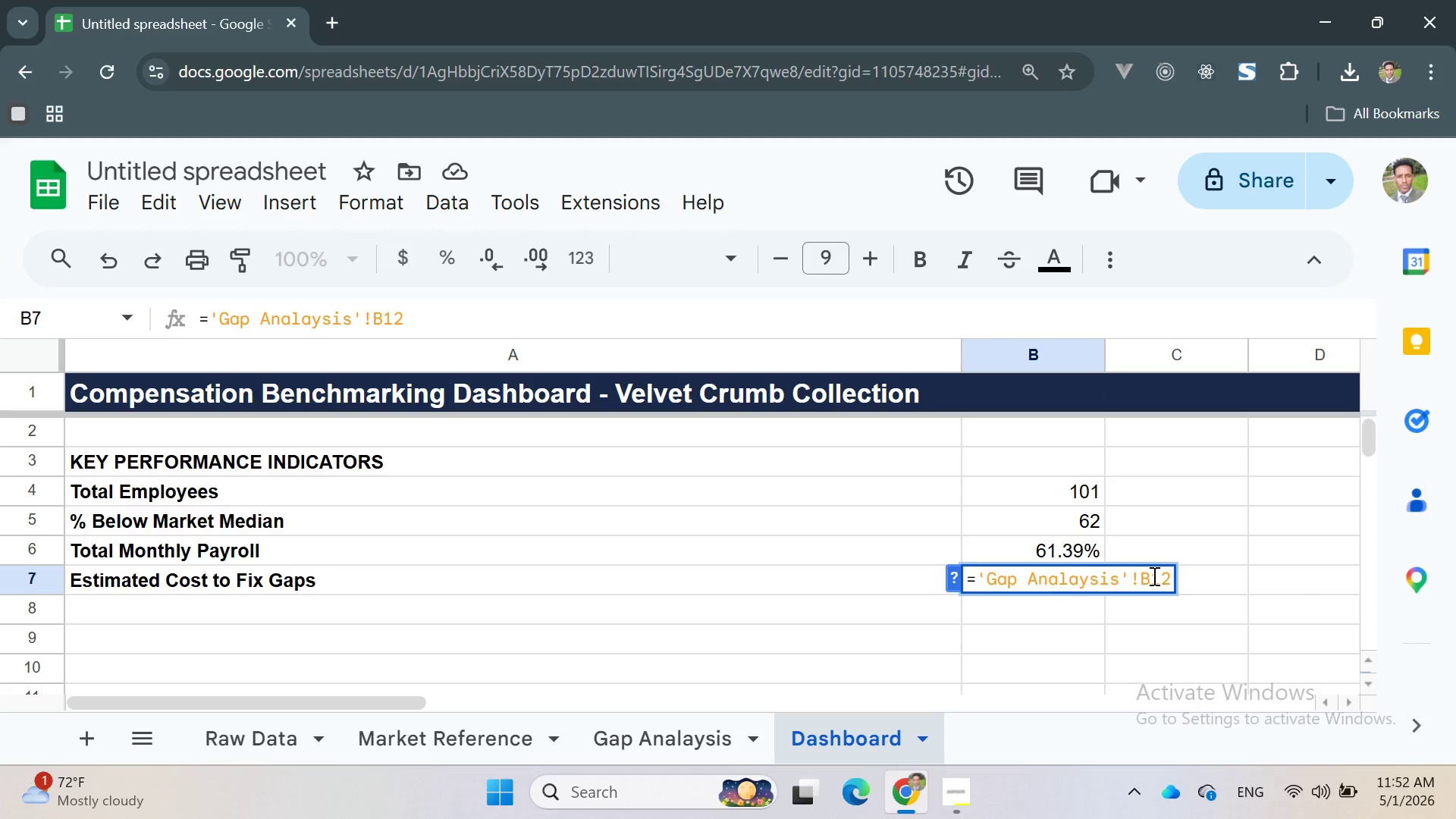 
key(Enter)
 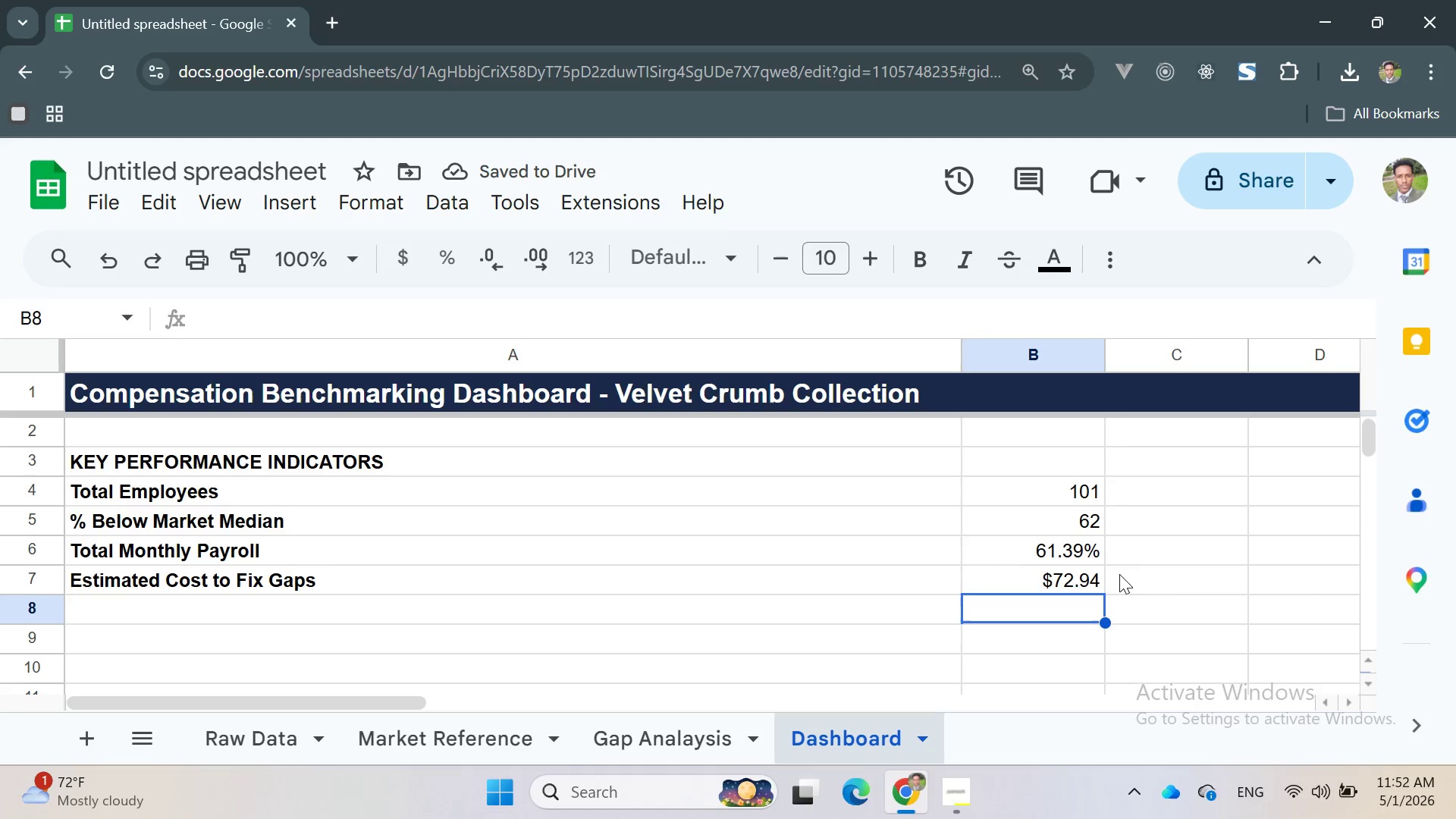 
left_click([1019, 575])
 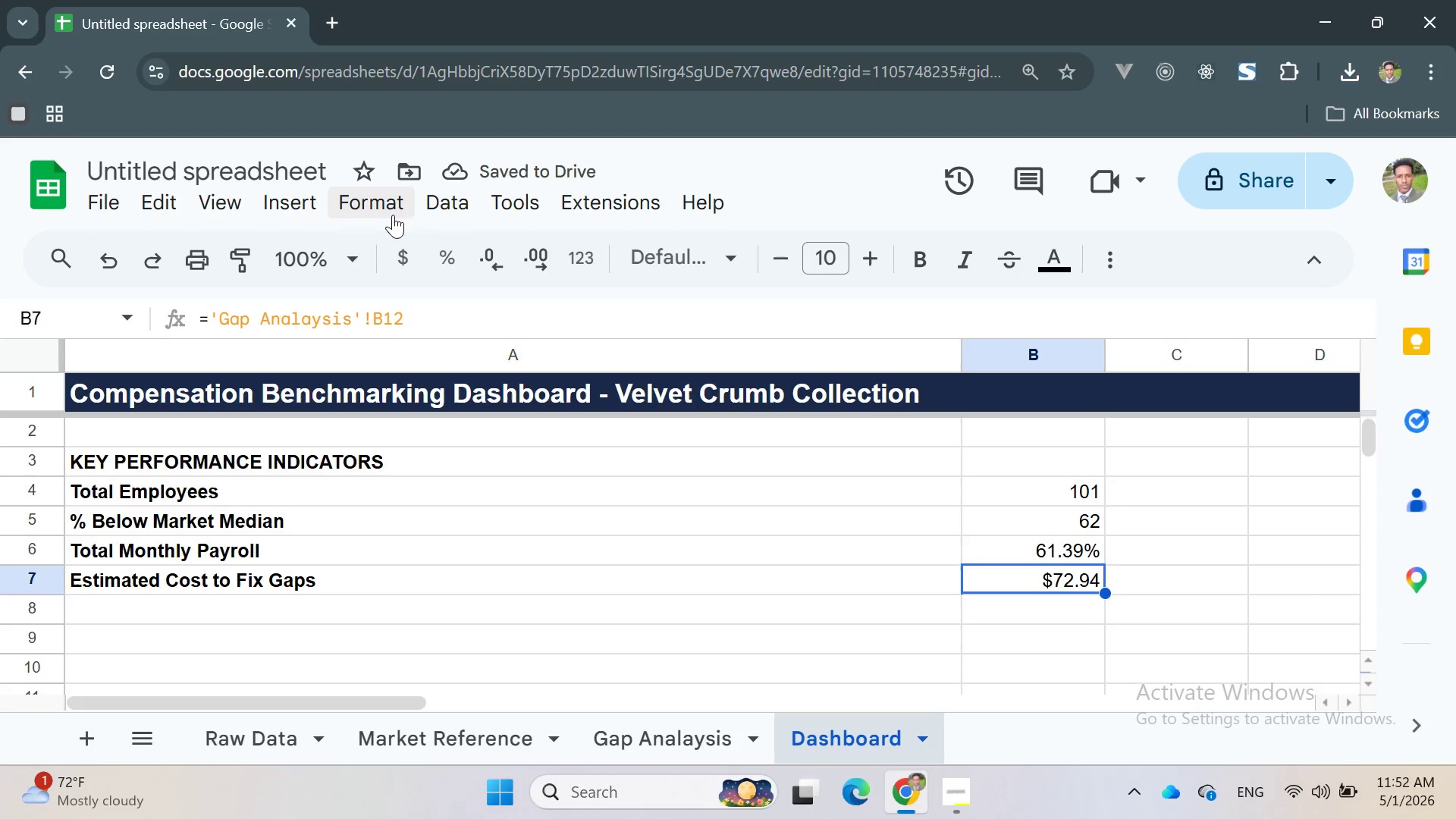 
left_click([366, 193])
 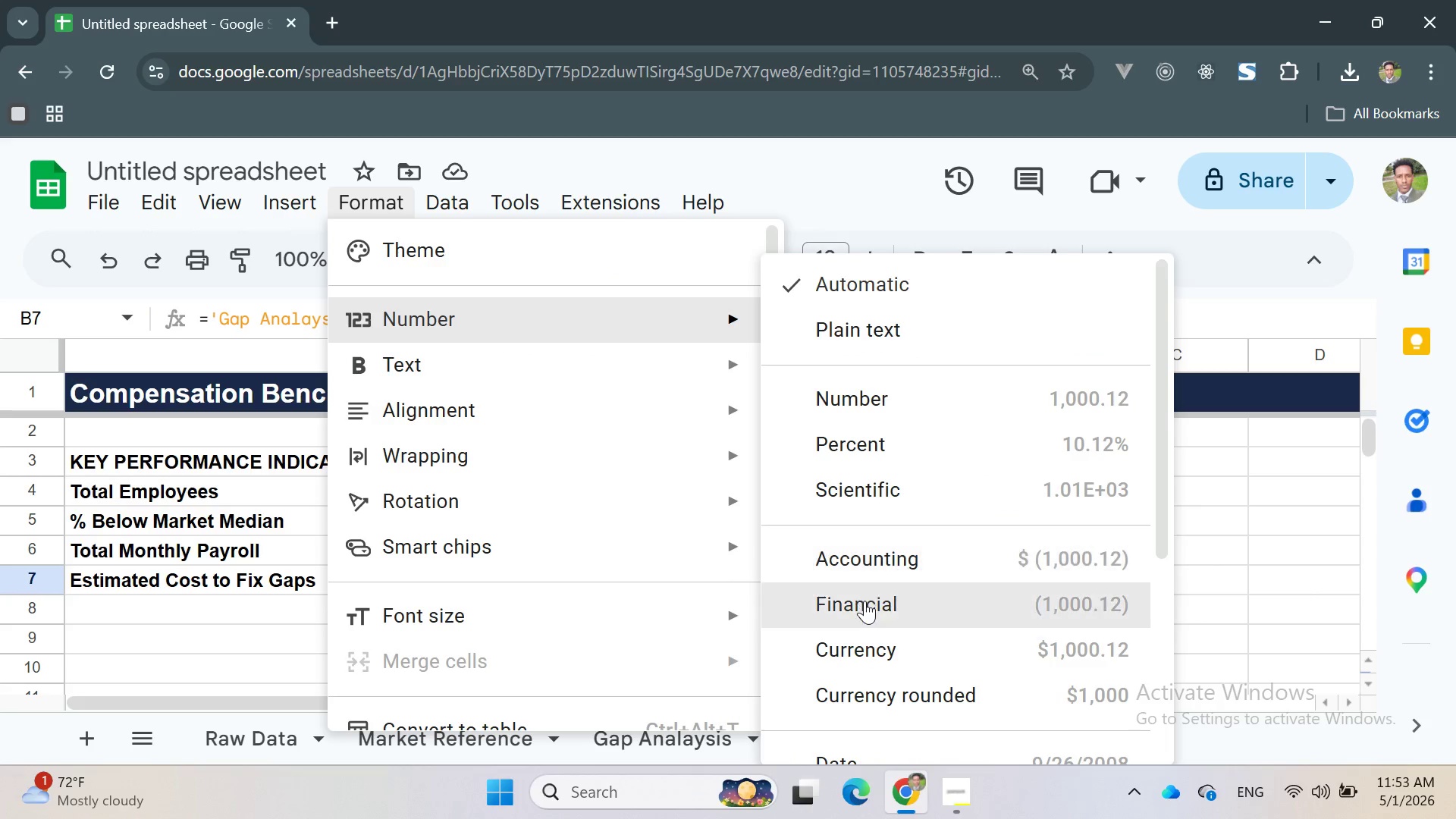 
left_click([854, 648])
 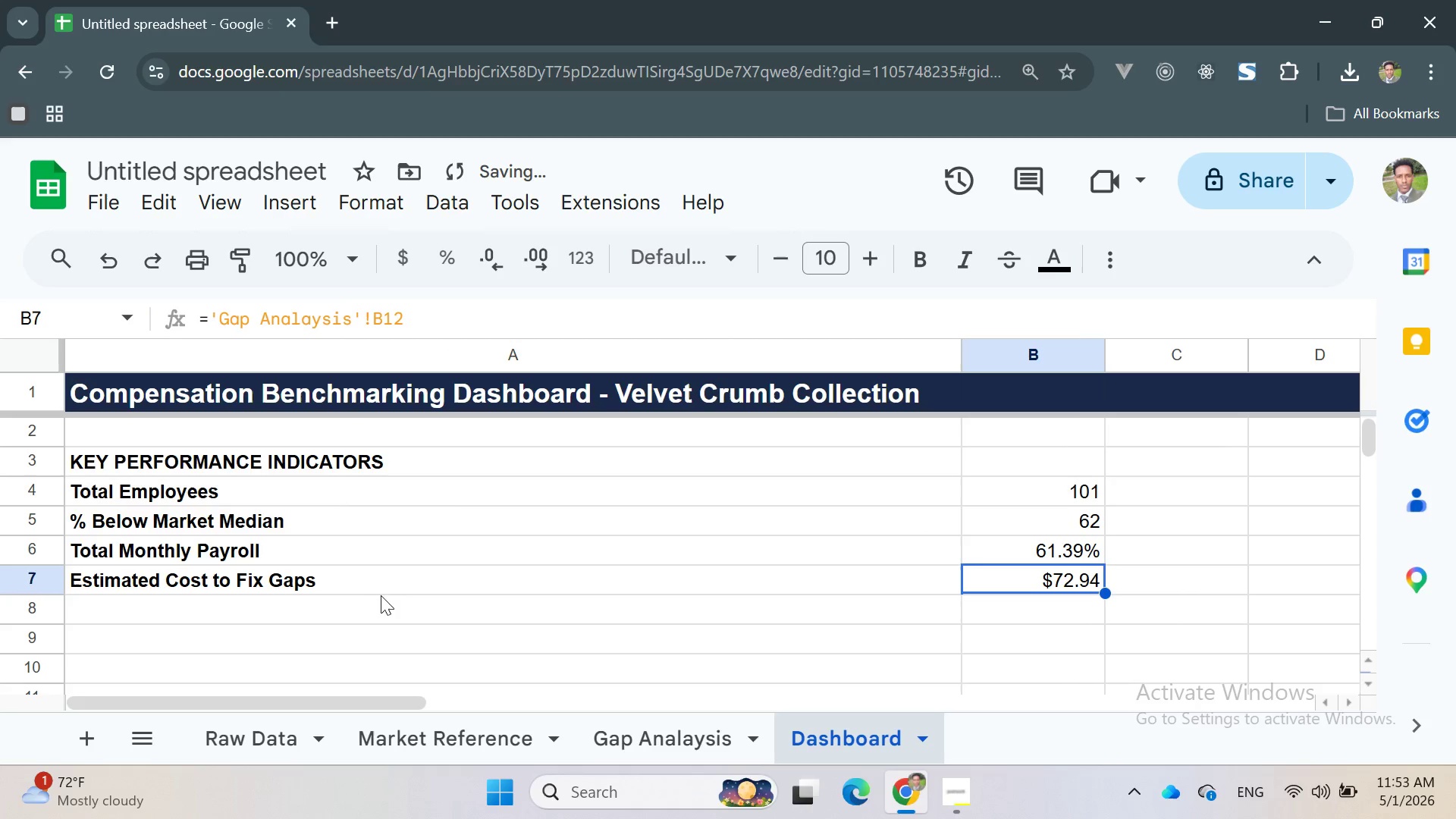 
left_click([356, 605])
 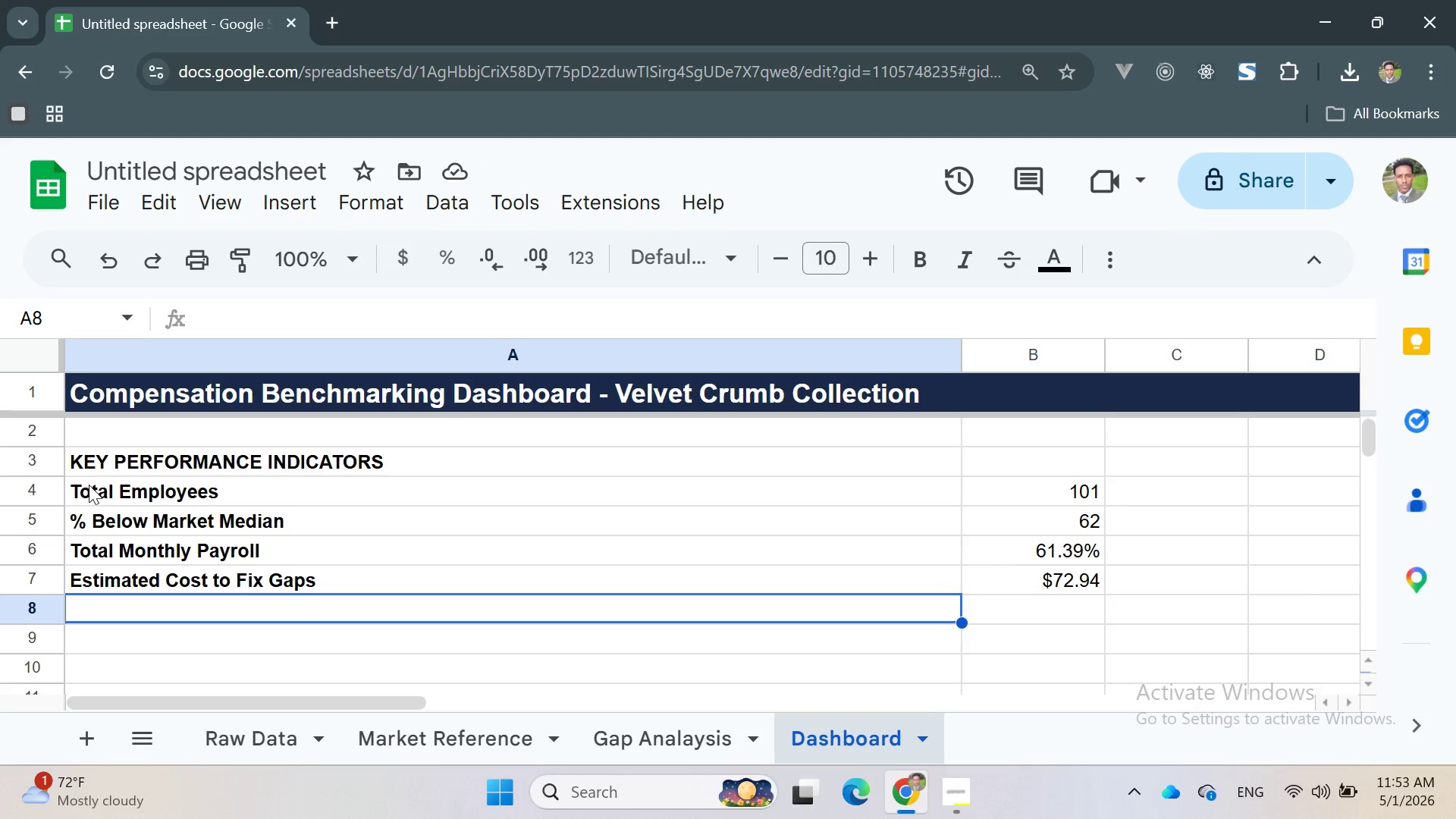 
wait(12.88)
 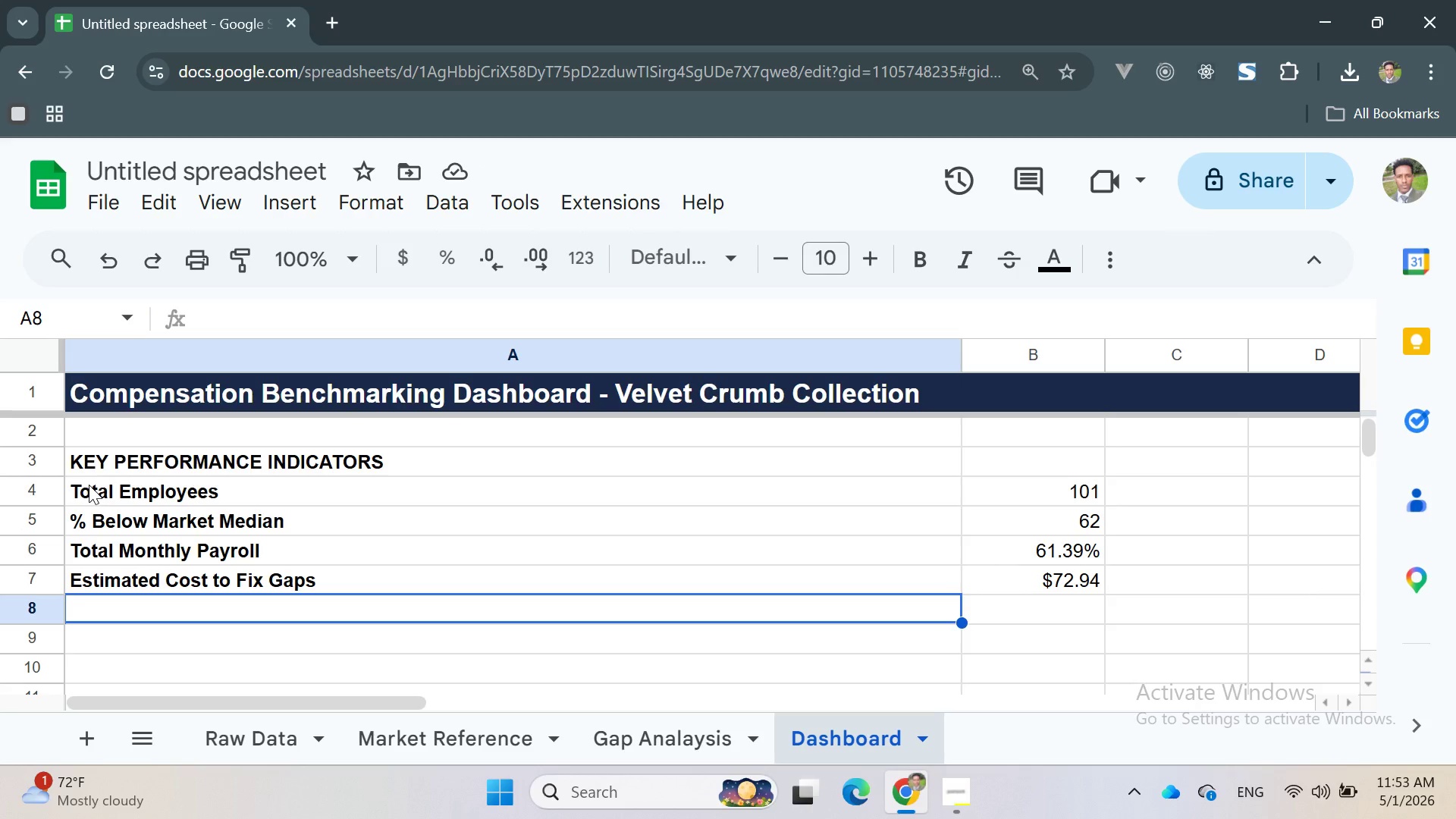 
left_click_drag(start_coordinate=[70, 460], to_coordinate=[1043, 587])
 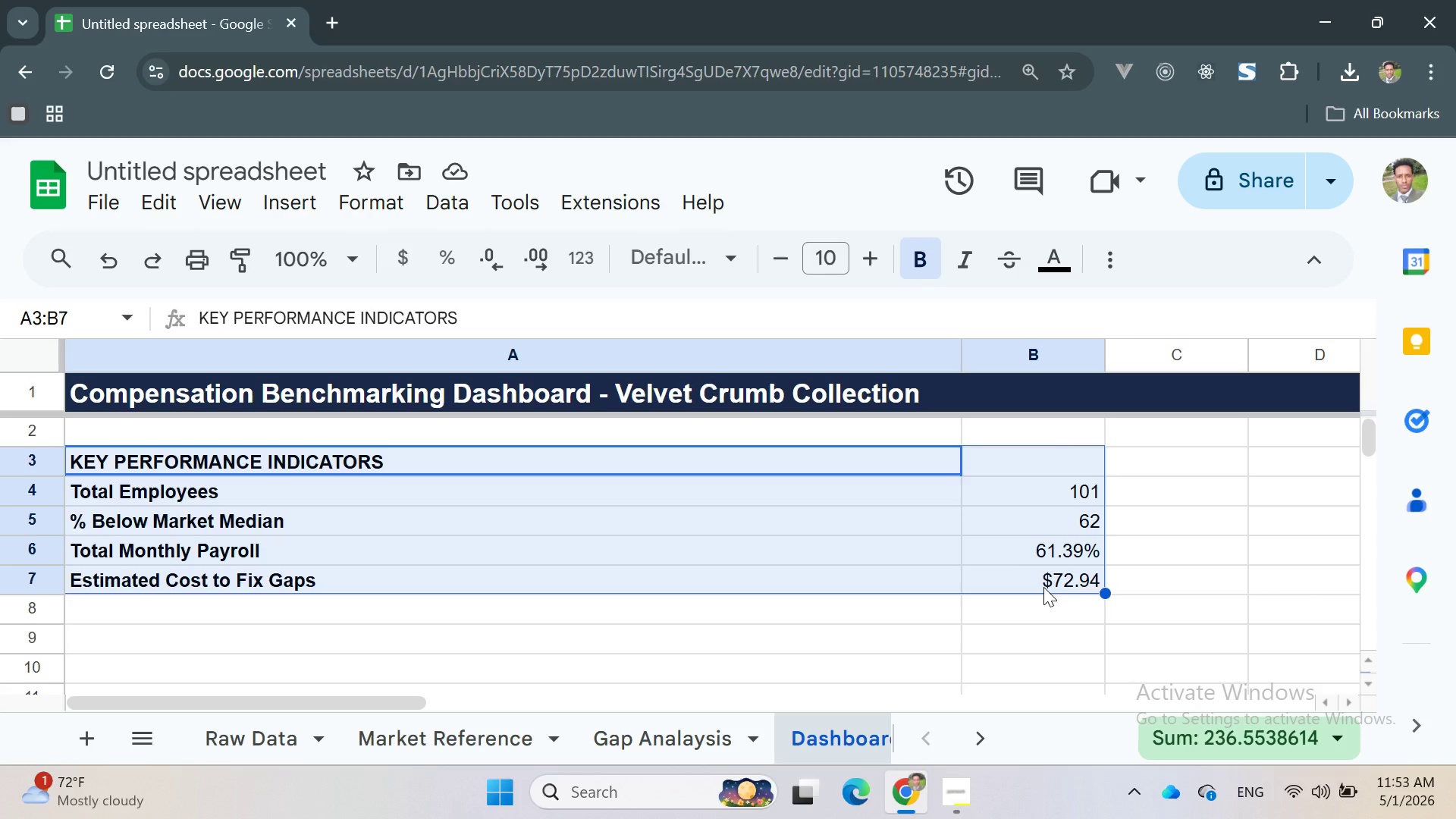 
wait(8.84)
 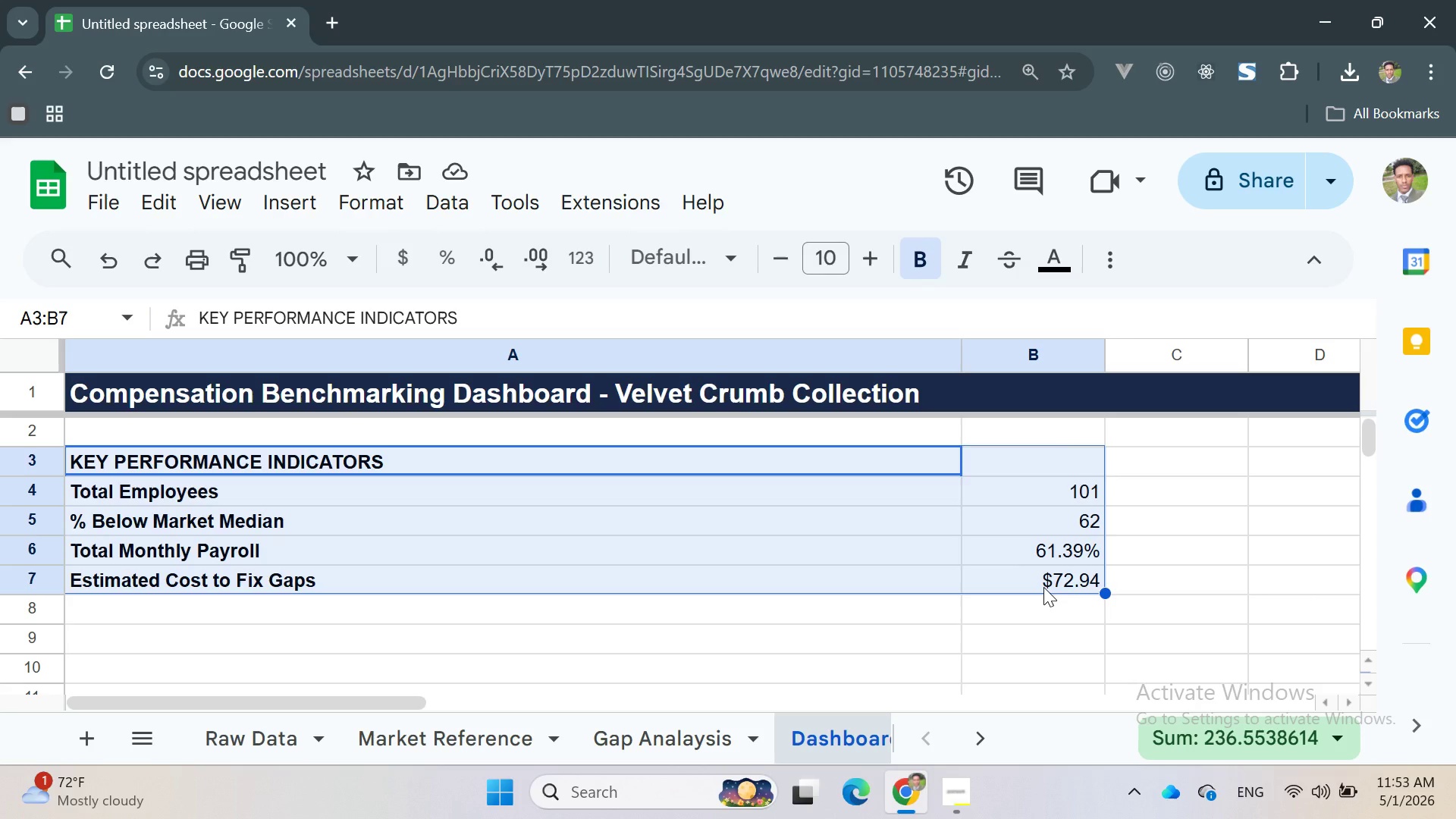 
left_click([1322, 258])
 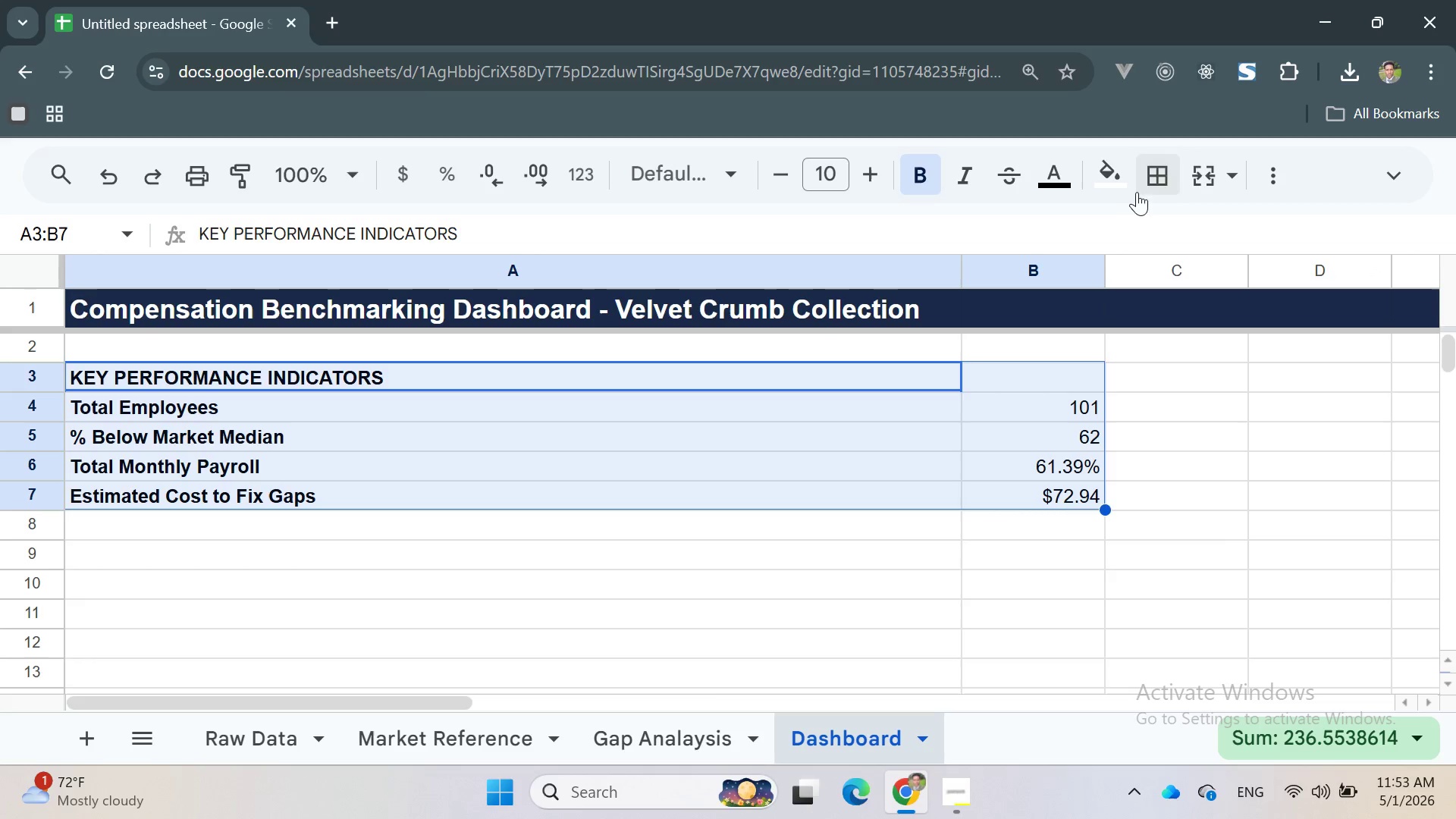 
left_click([1109, 188])
 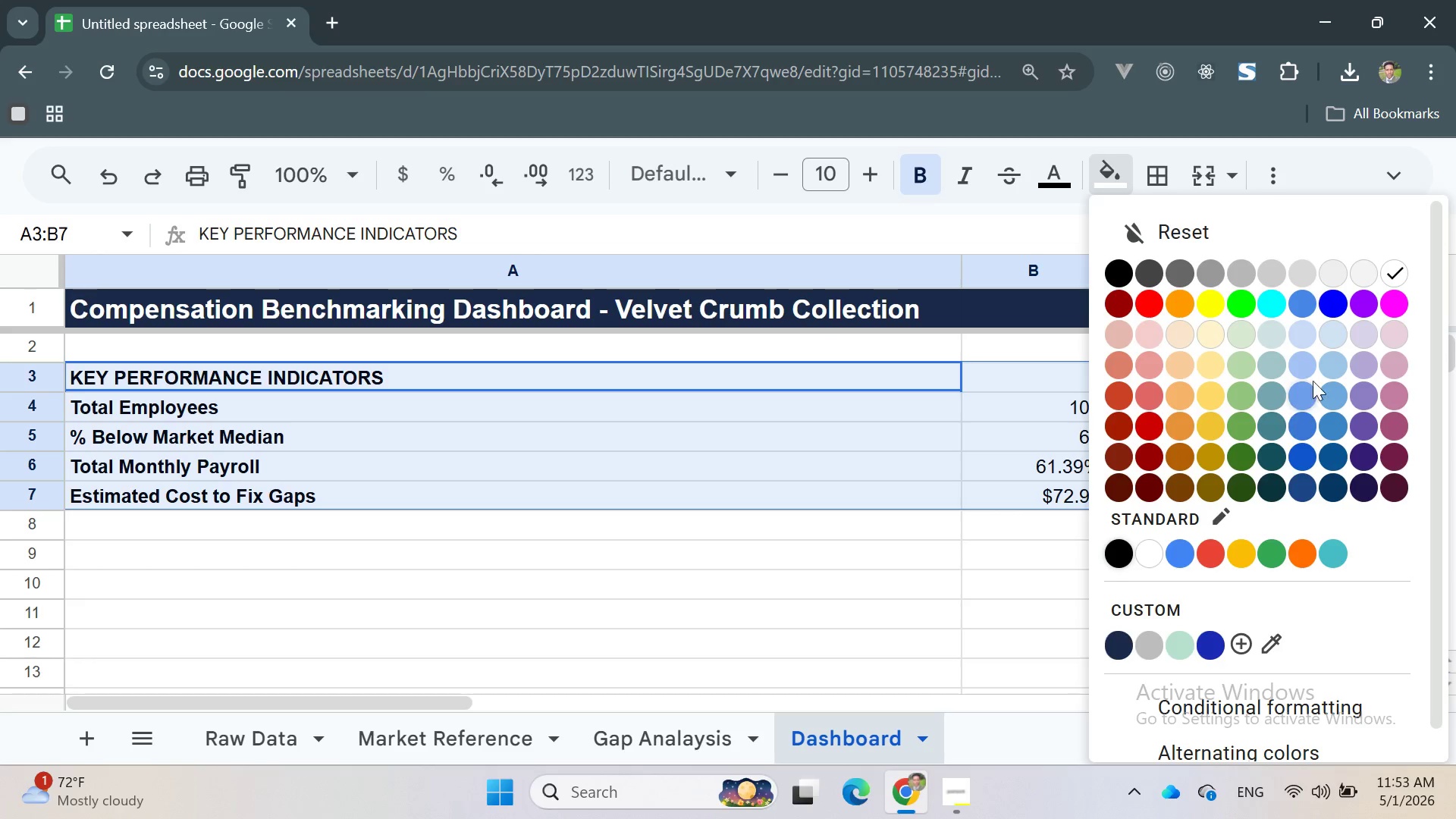 
mouse_move([1310, 366])
 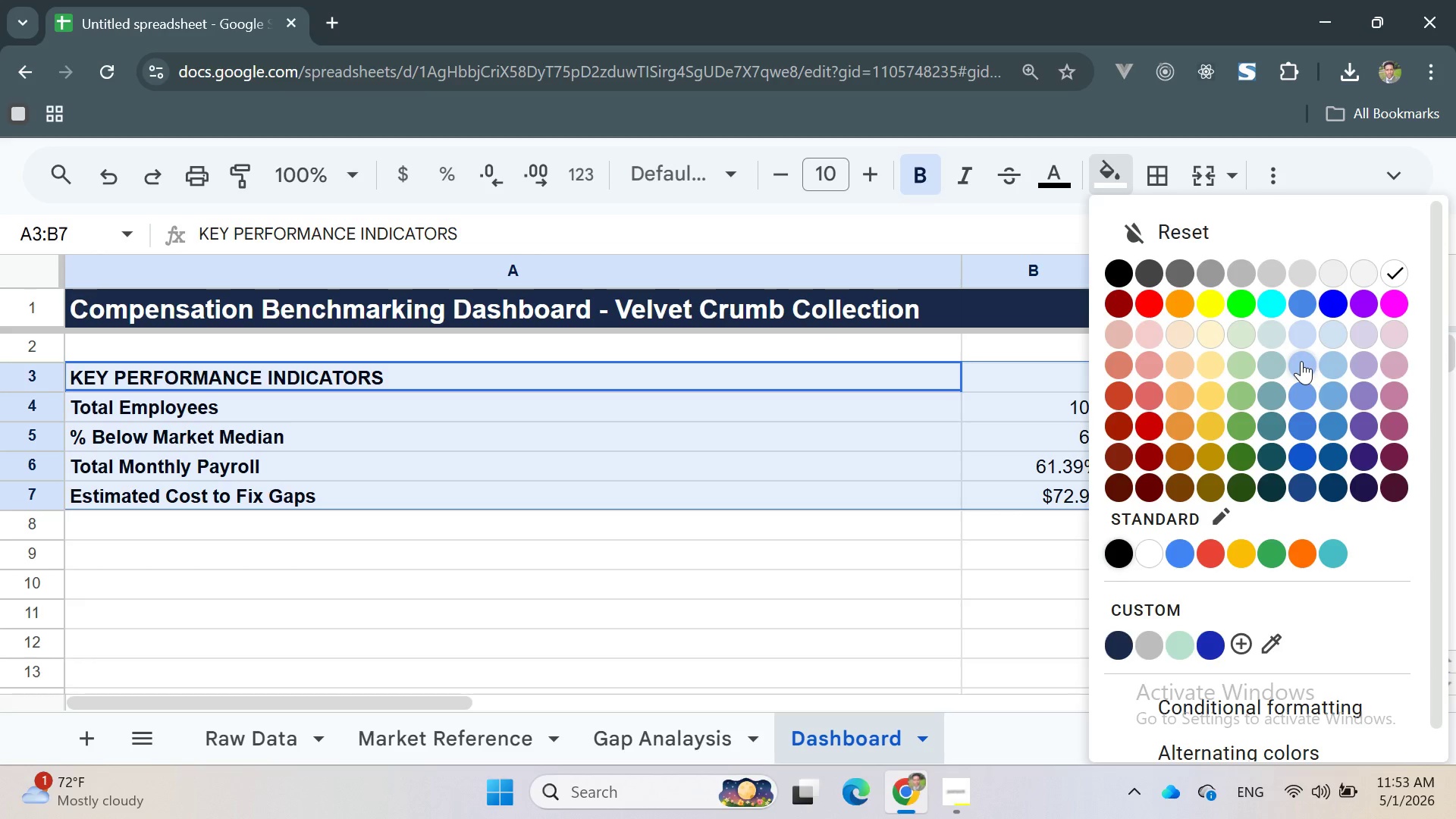 
mouse_move([1326, 370])
 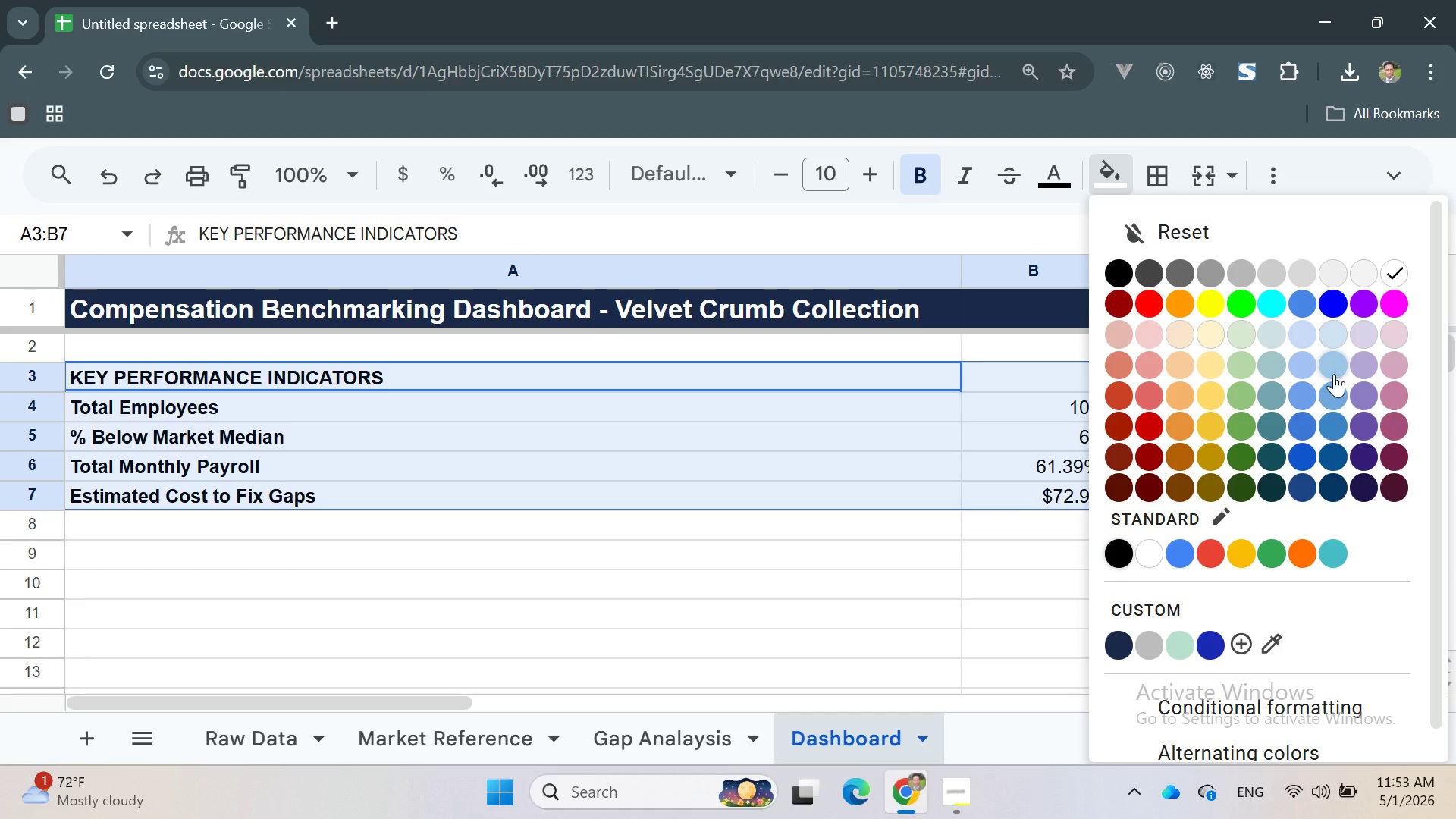 
mouse_move([1332, 386])
 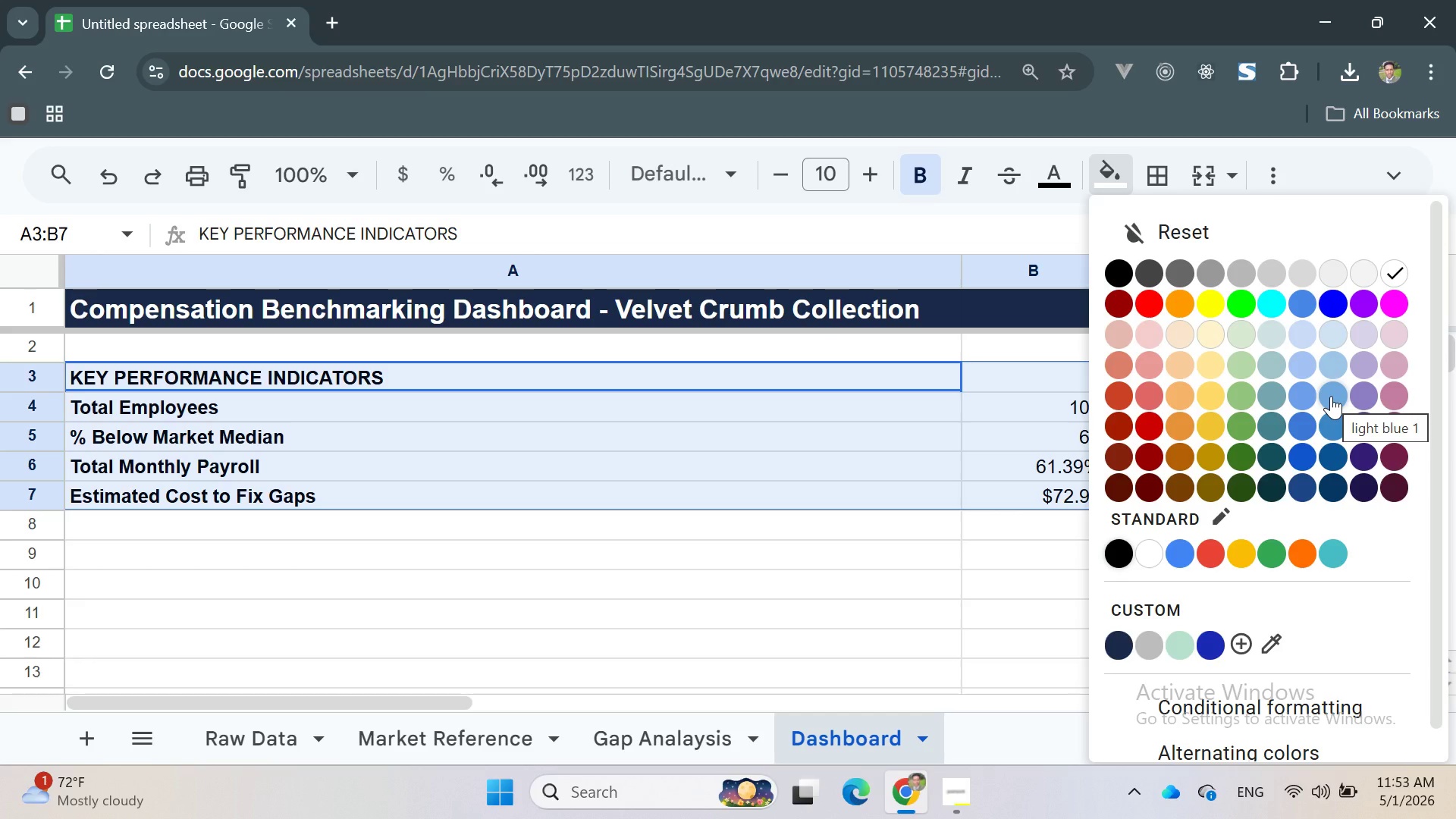 
left_click([1331, 396])
 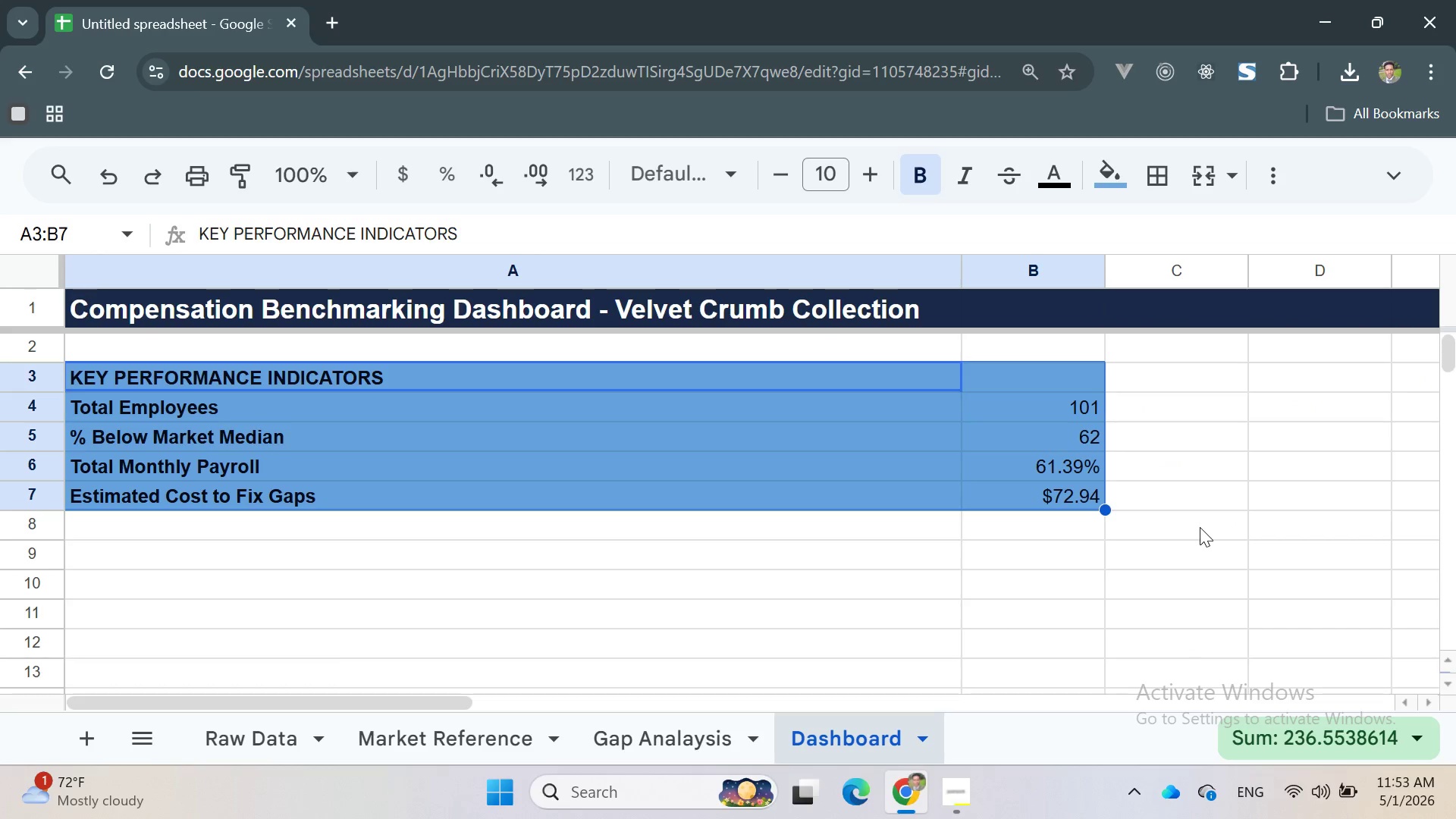 
left_click([1210, 528])
 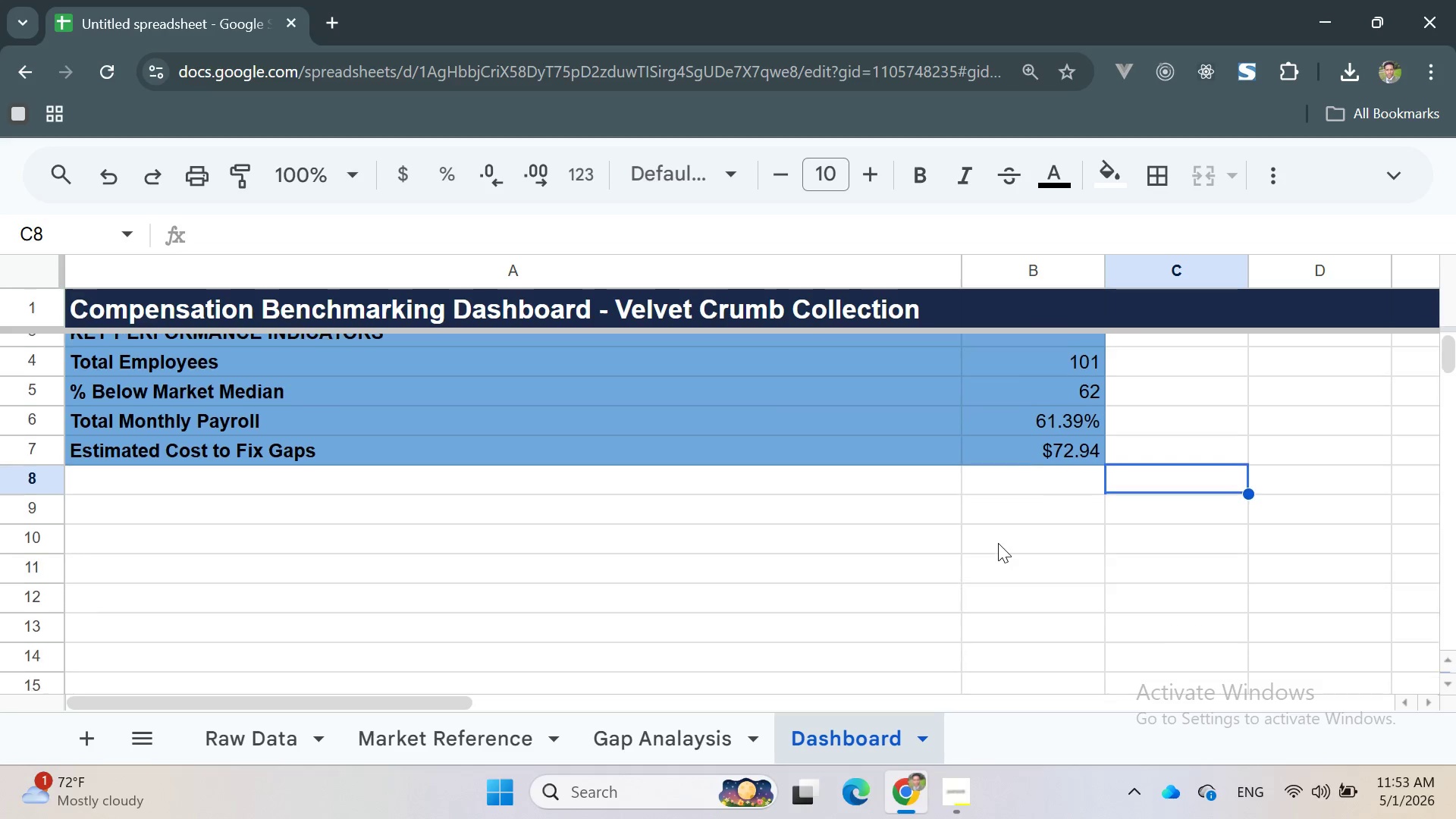 
left_click([998, 543])
 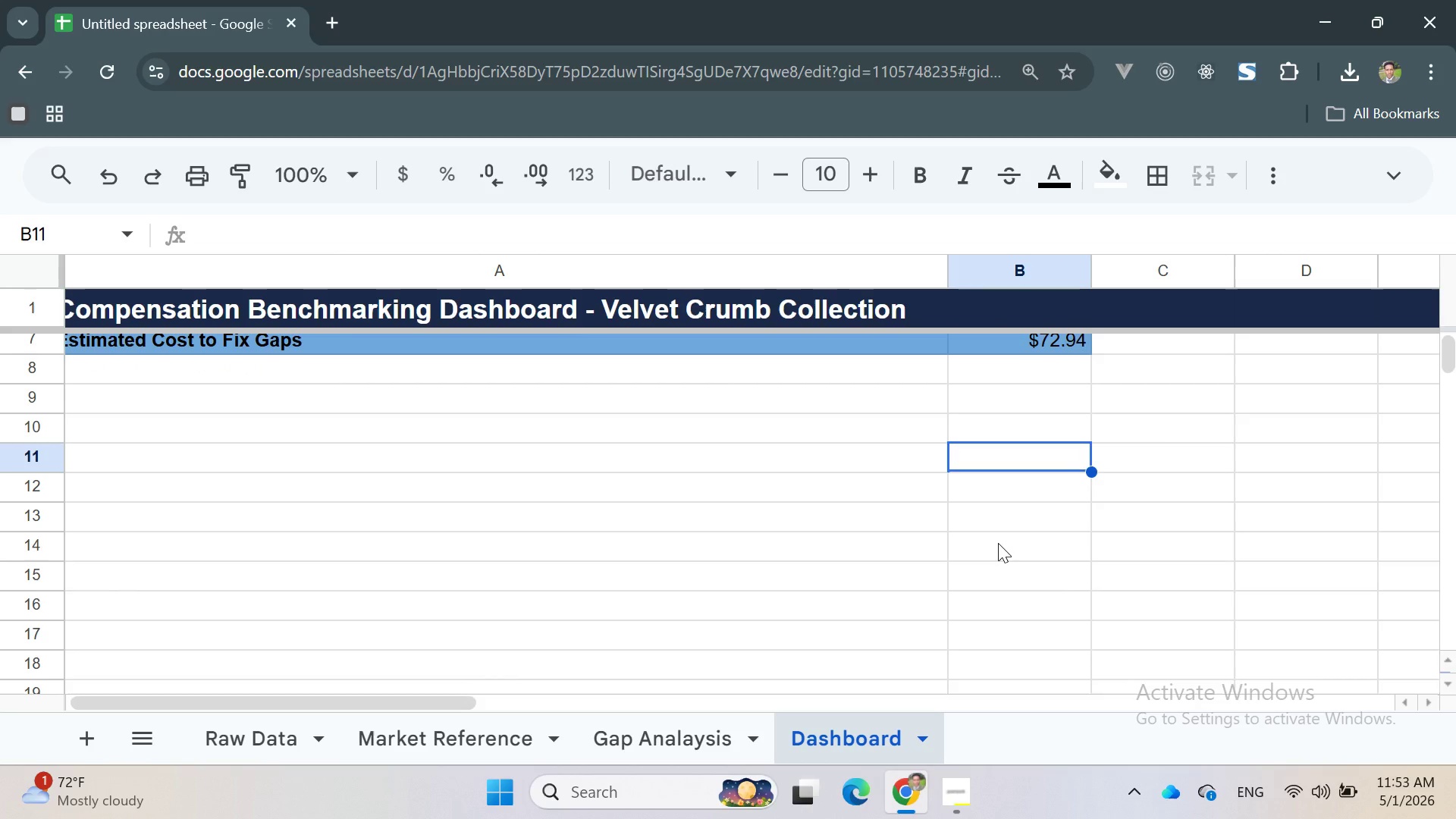 
wait(11.16)
 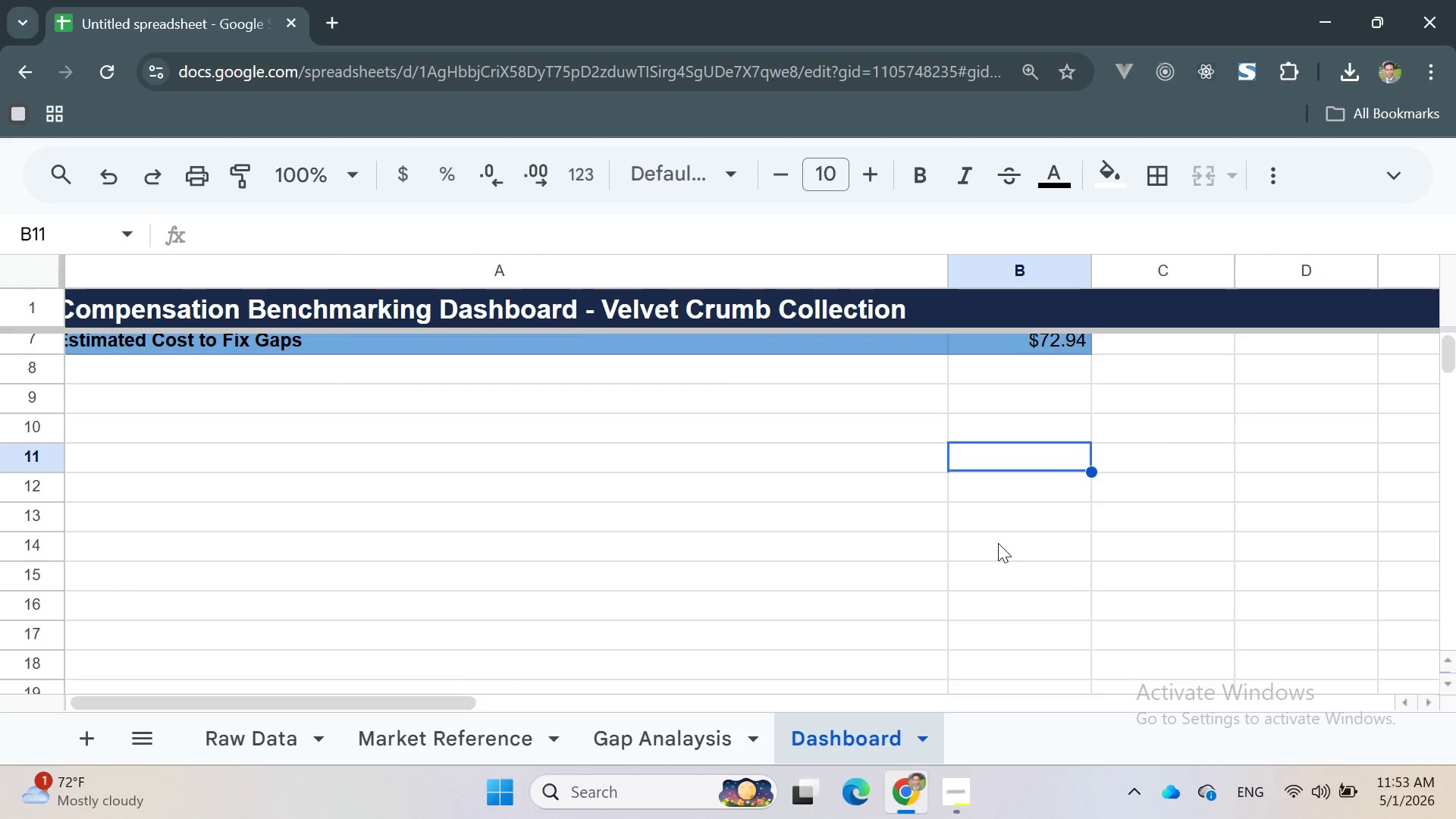 
left_click([952, 512])
 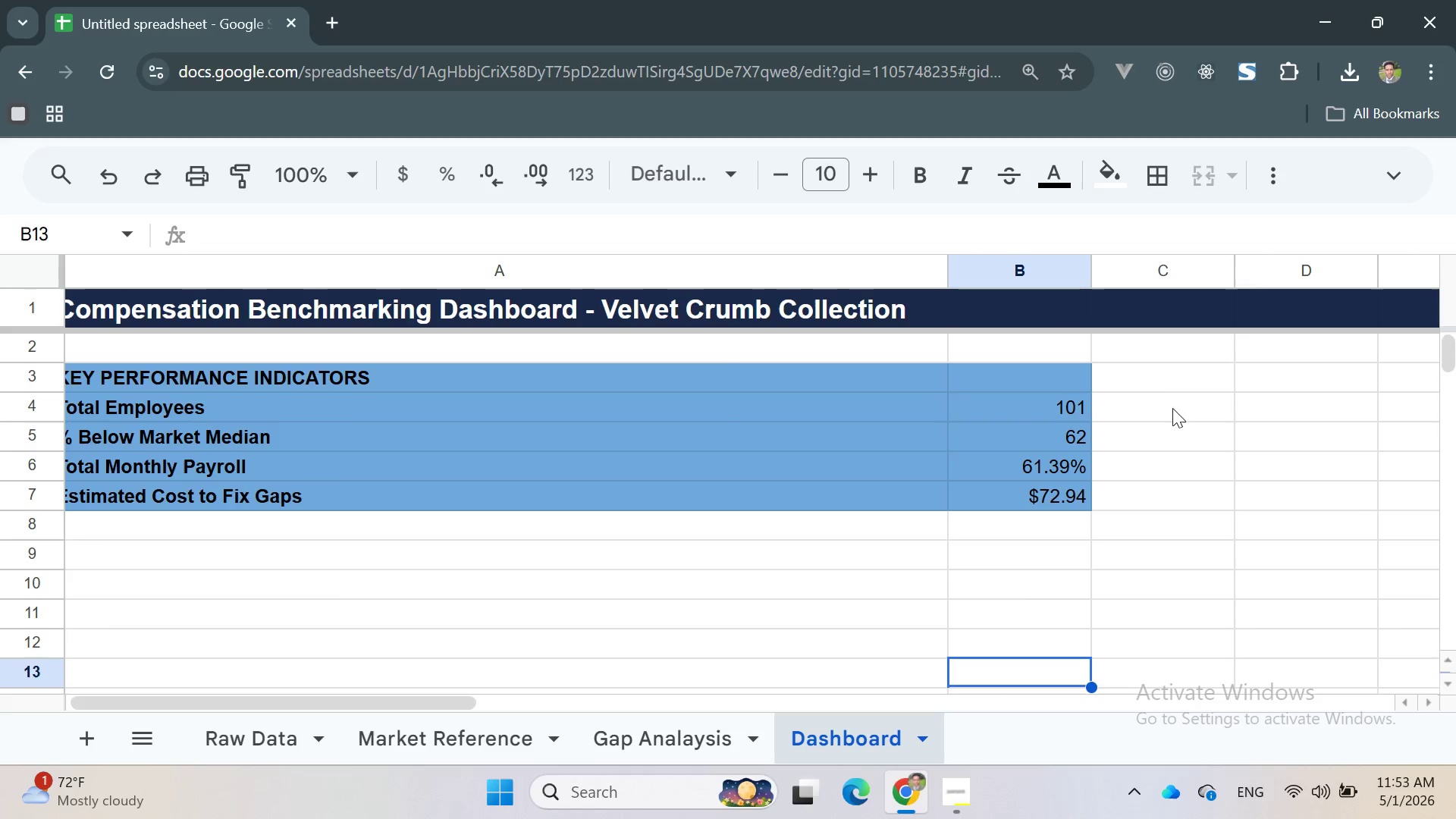 
left_click([1138, 369])
 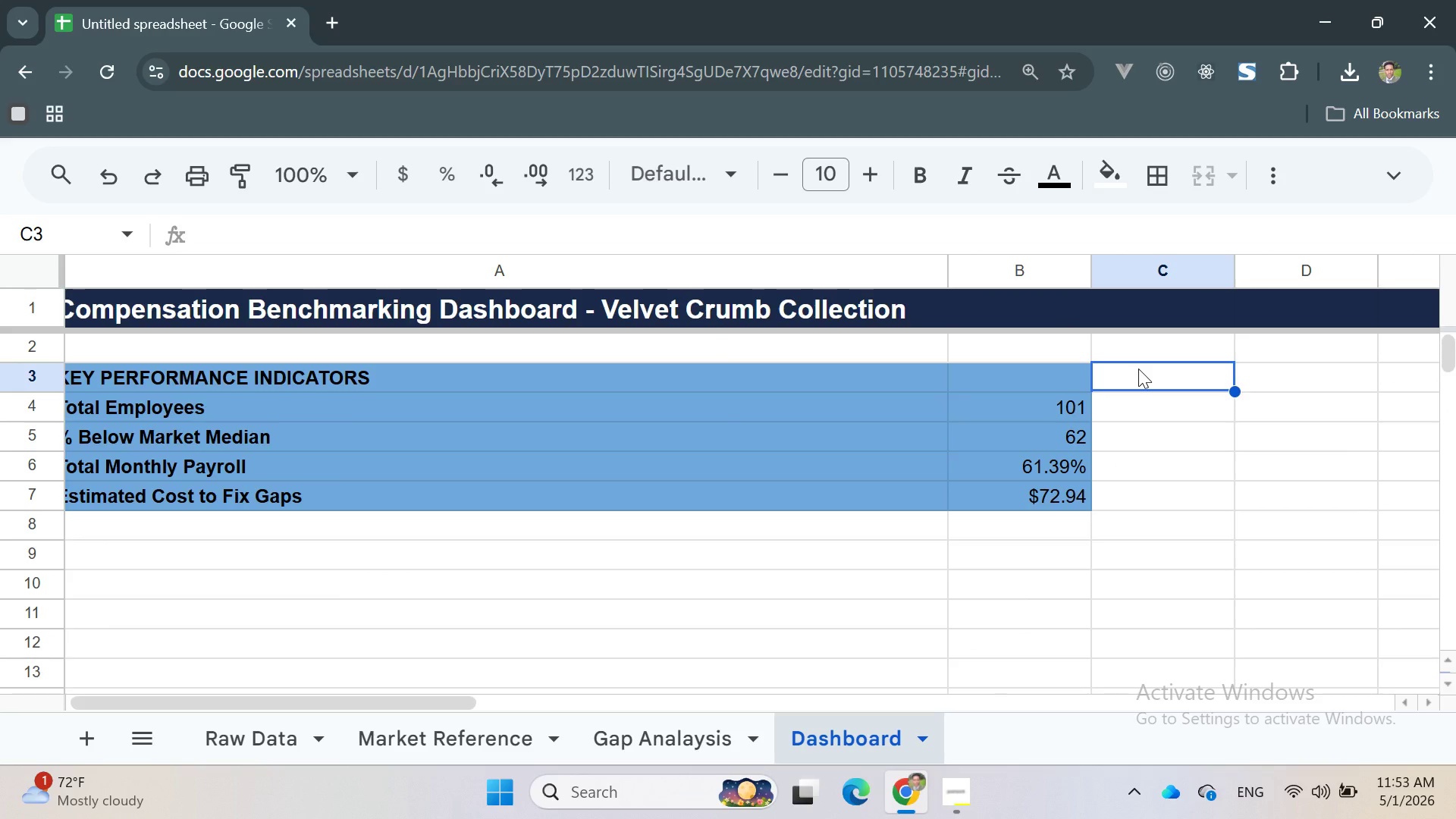 
wait(6.0)
 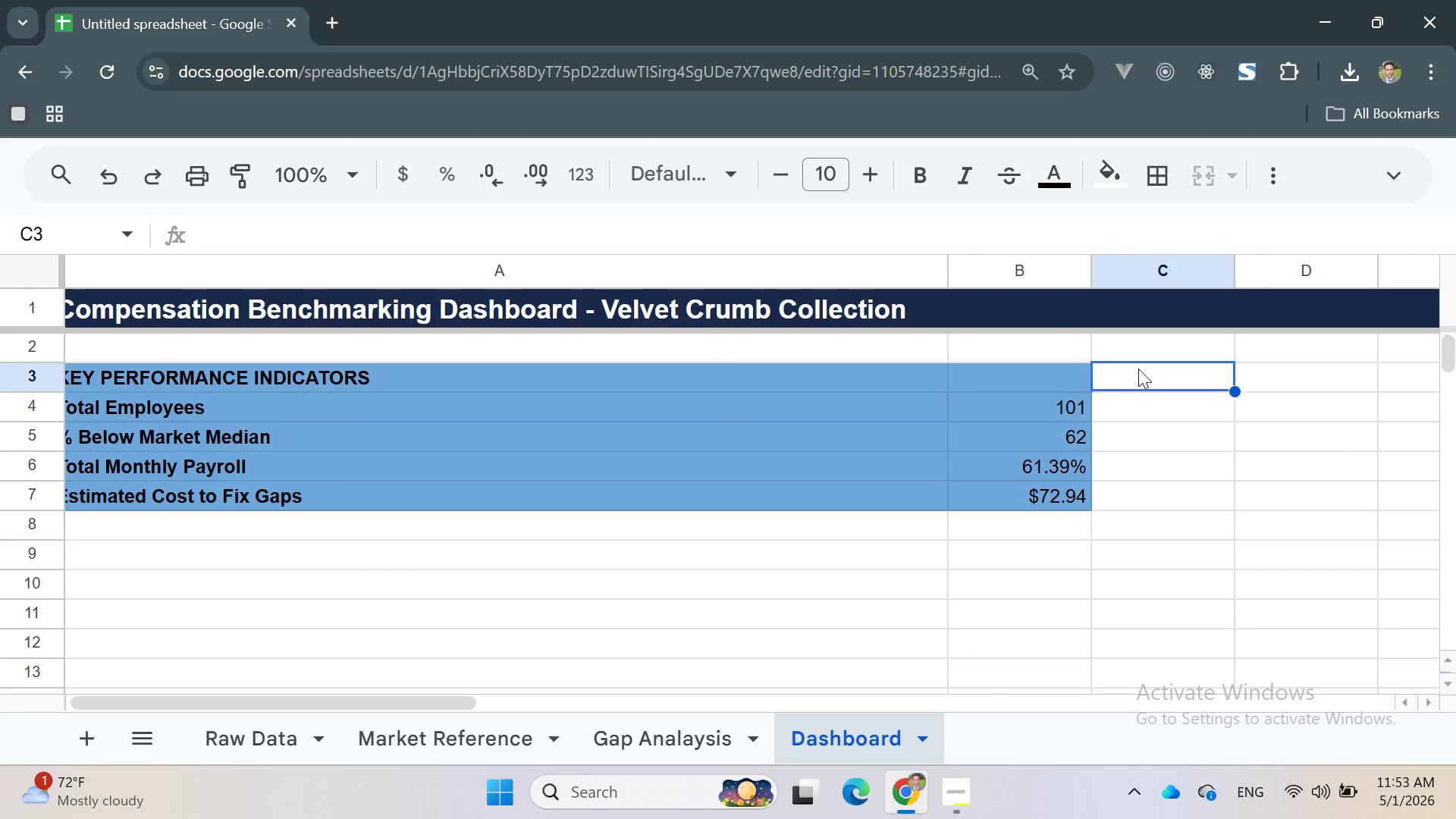 
type(Department)
key(Backspace)
key(Backspace)
key(Backspace)
 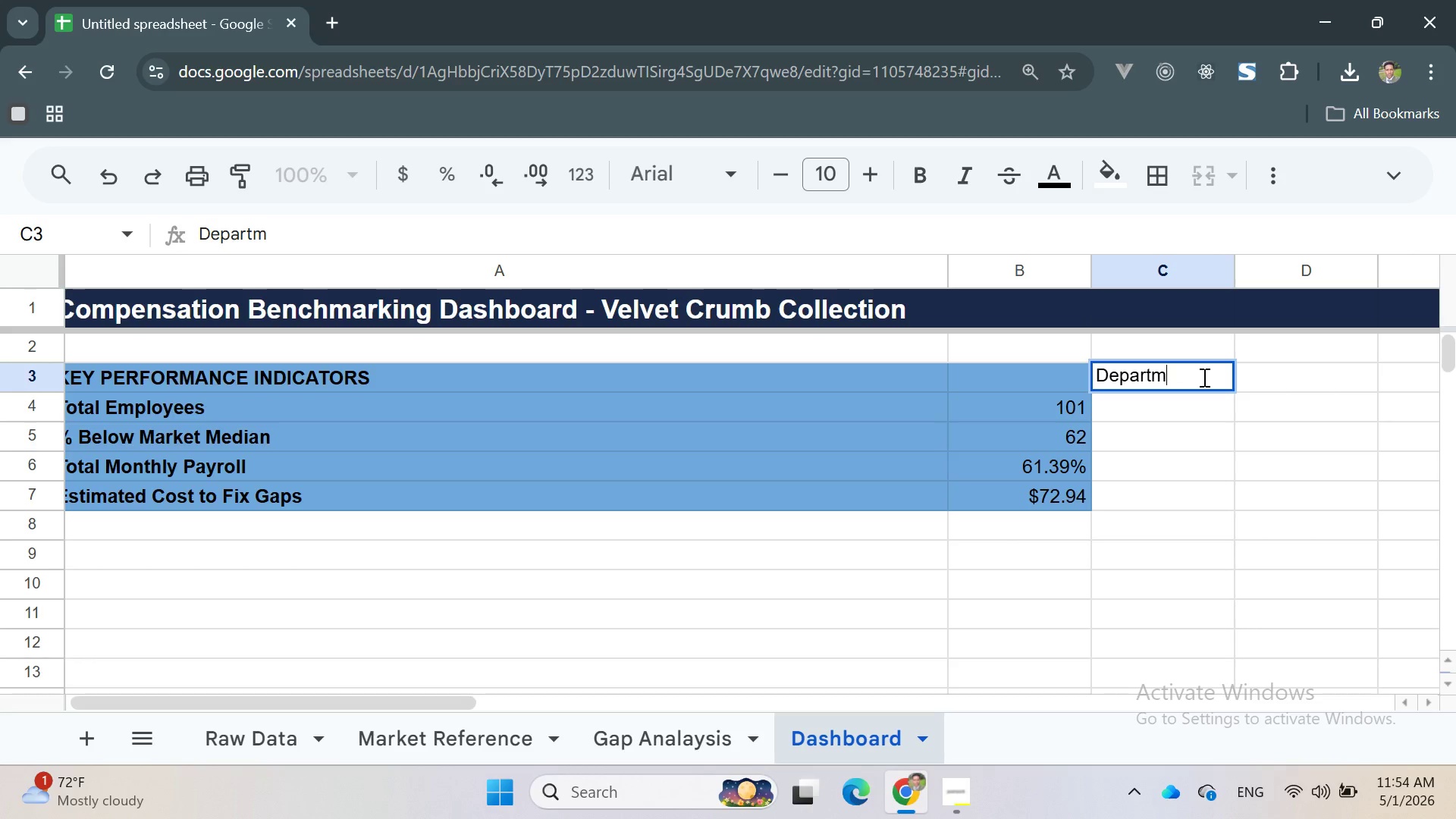 
type(ent)
 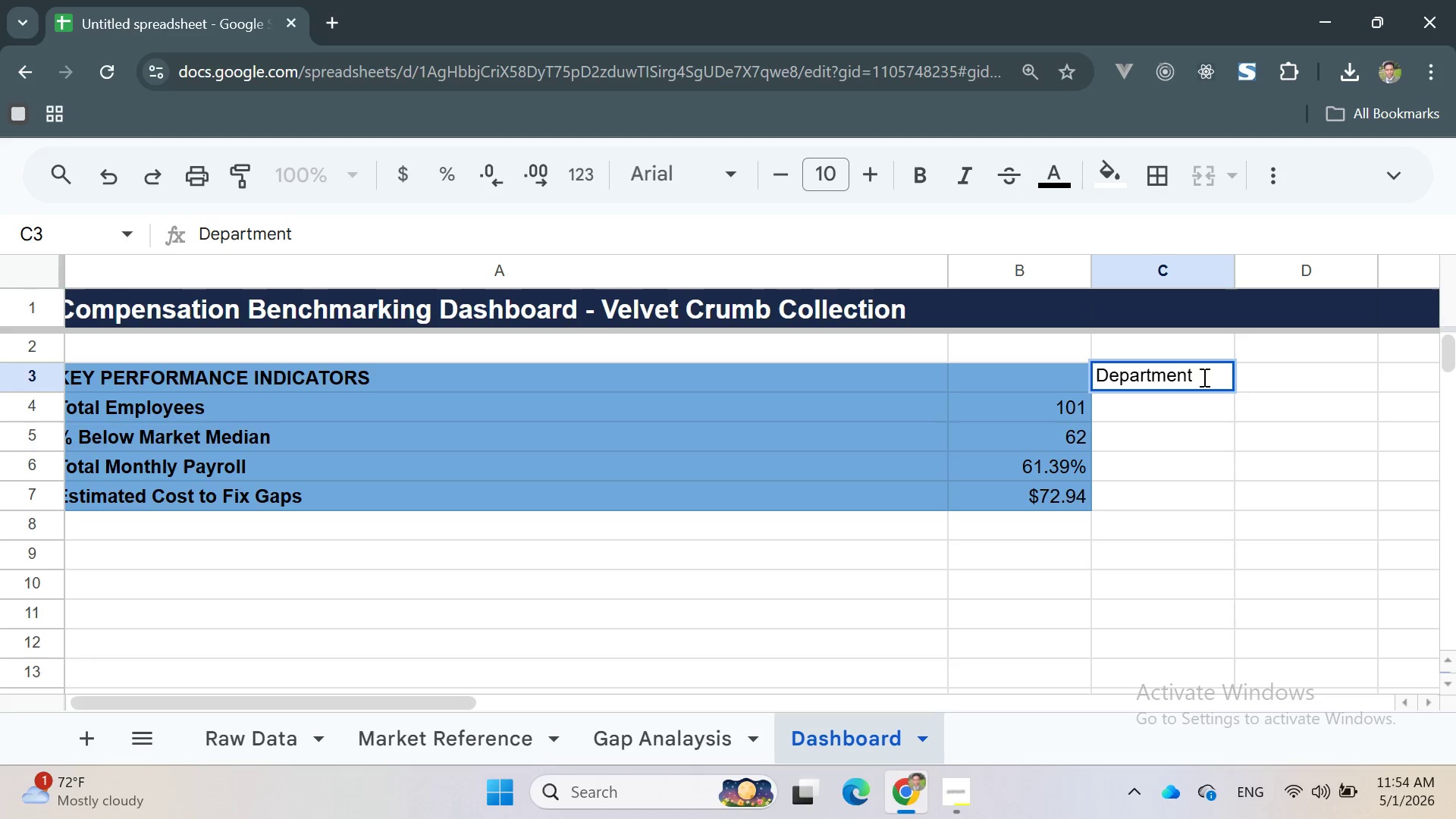 
left_click([1203, 377])
 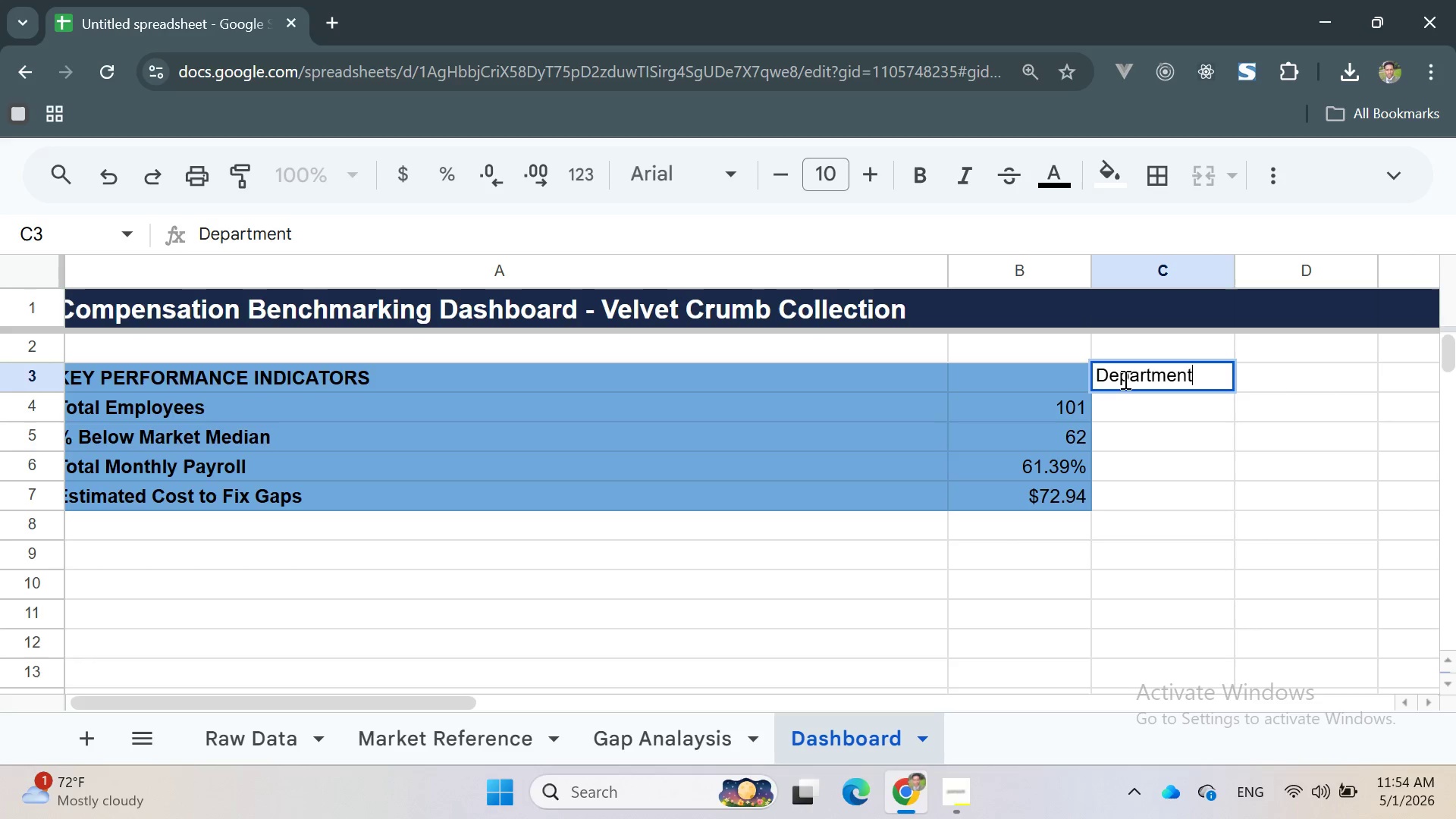 
double_click([1124, 379])
 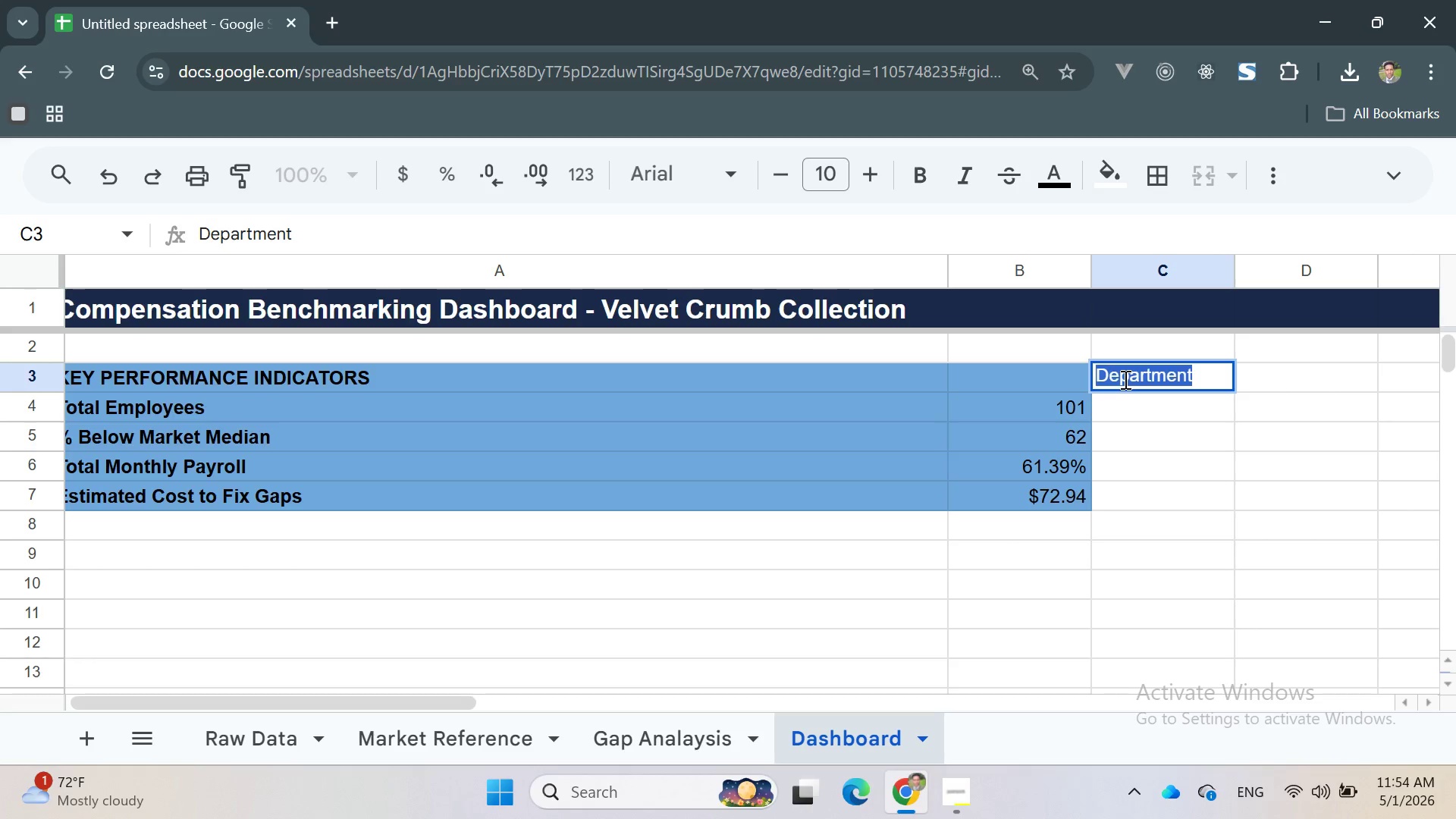 
triple_click([1124, 379])
 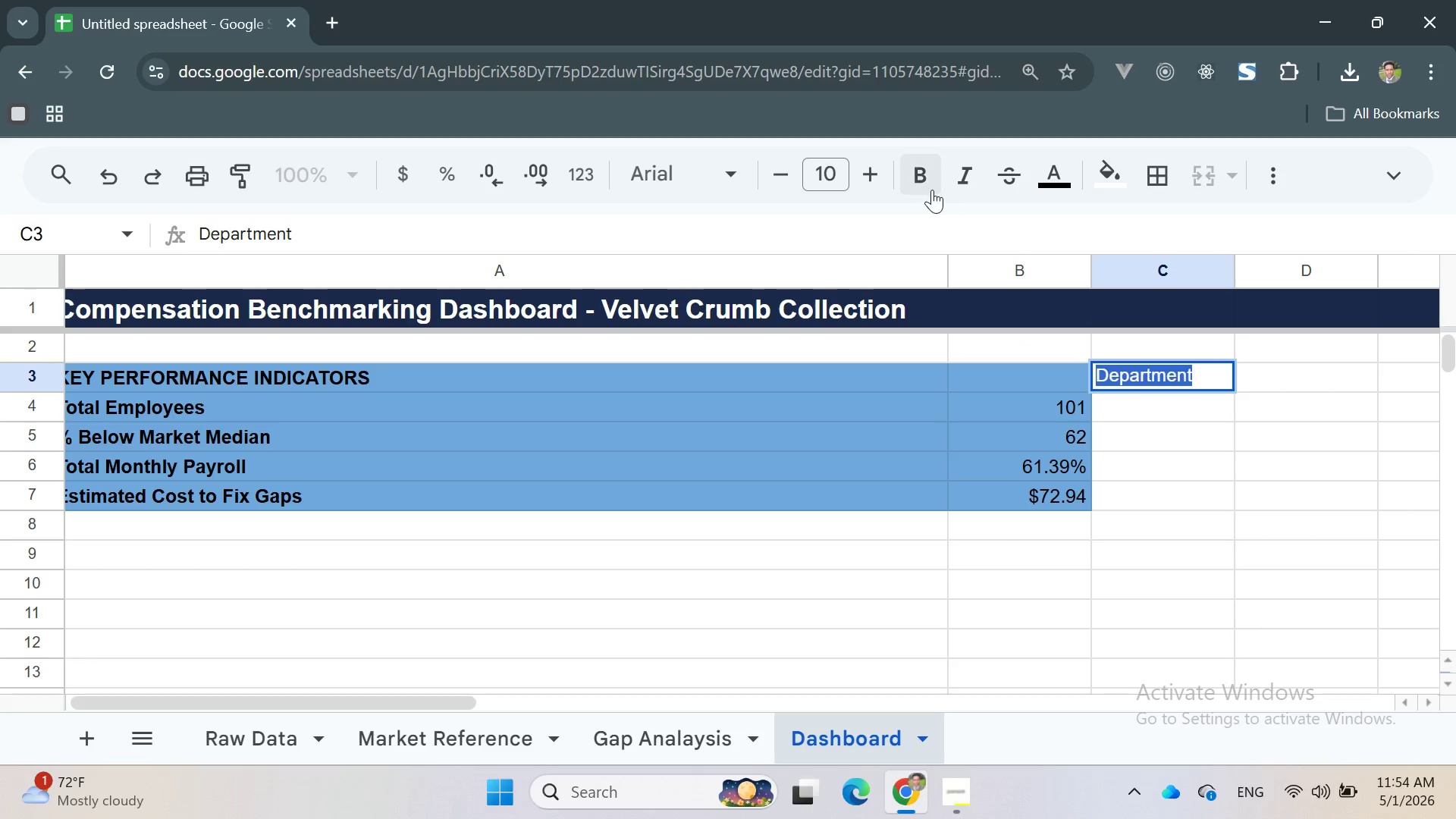 
left_click([916, 171])
 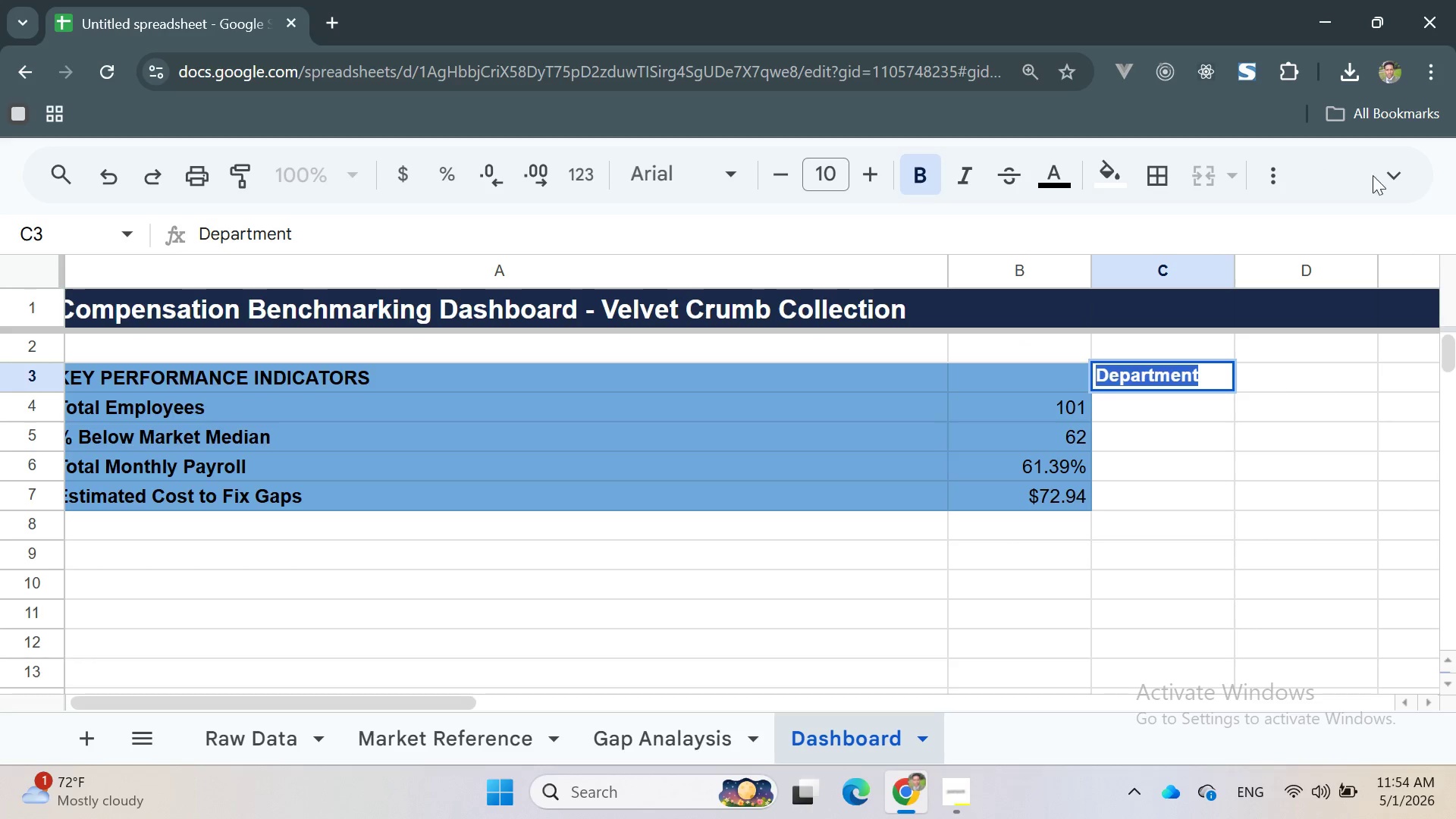 
left_click([1387, 176])
 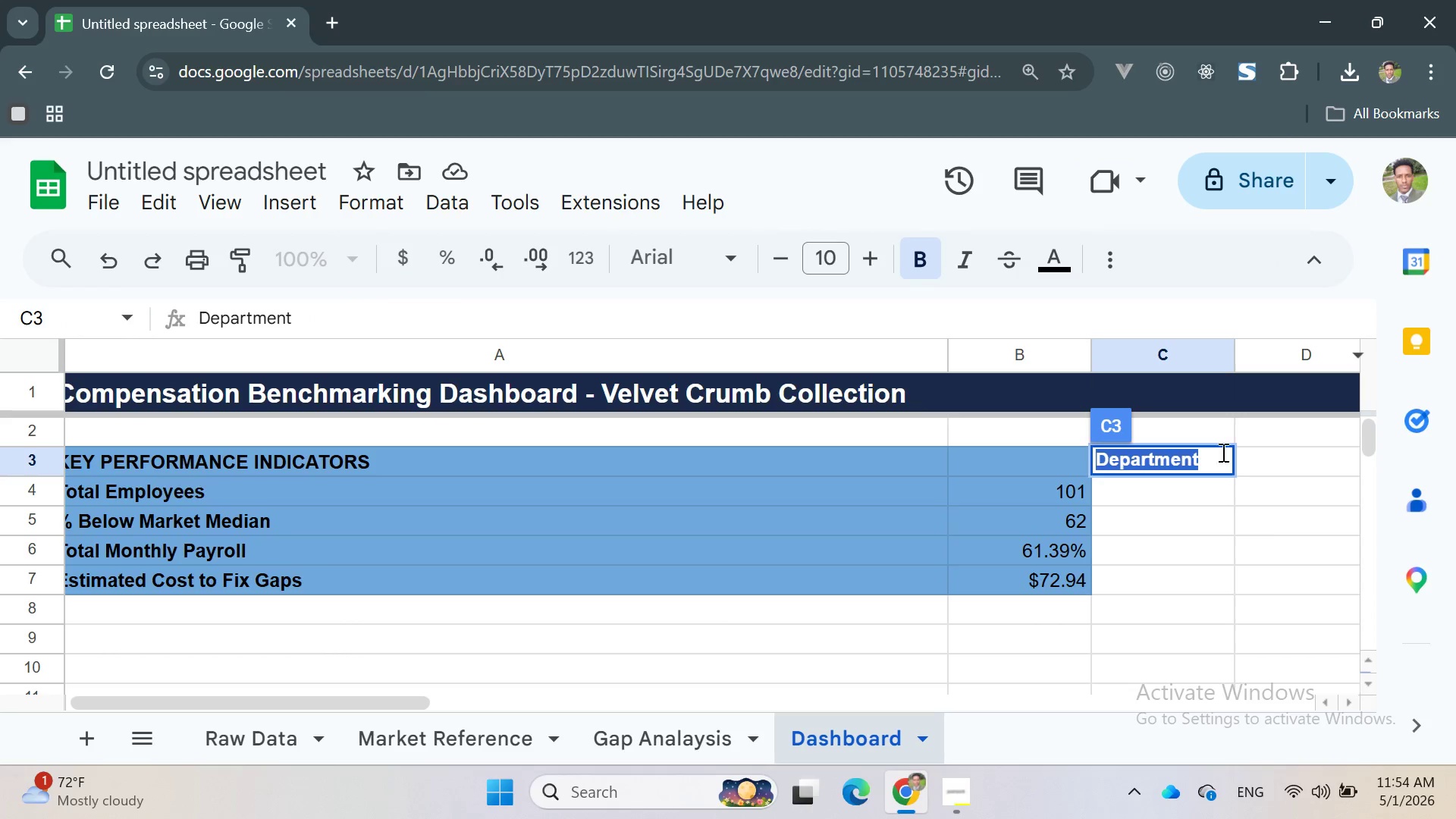 
left_click([1250, 456])
 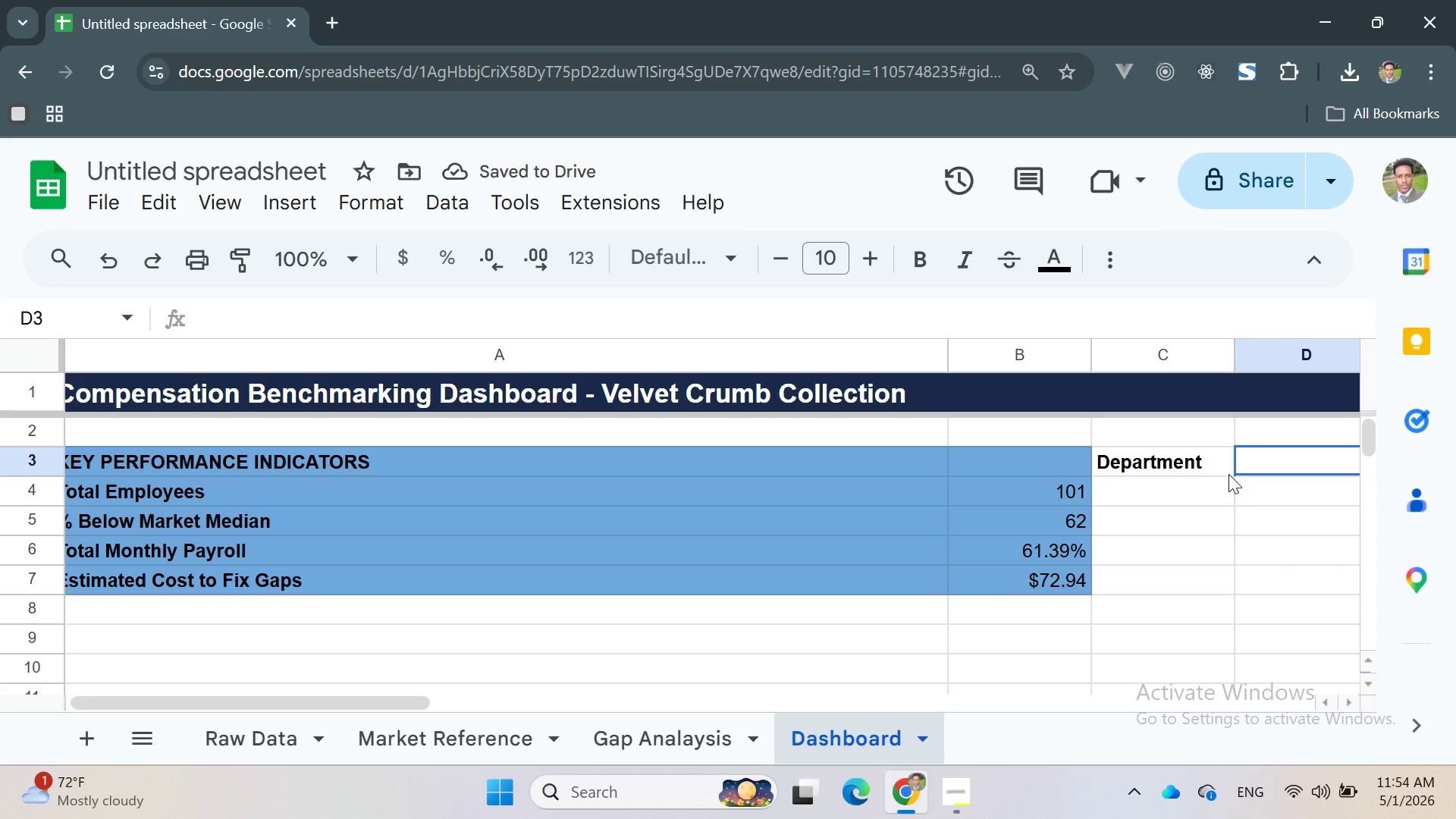 
wait(5.72)
 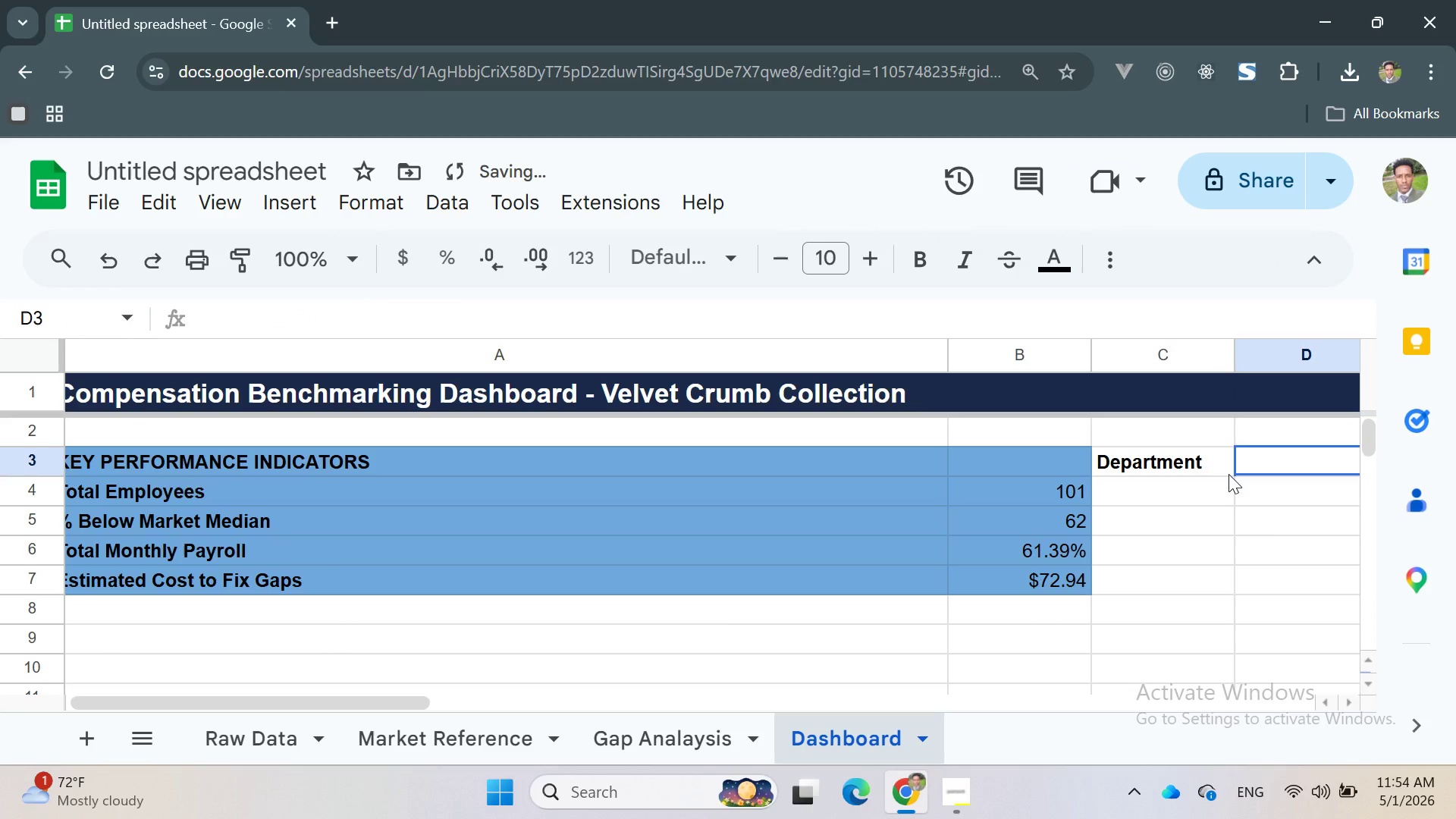 
double_click([1154, 471])
 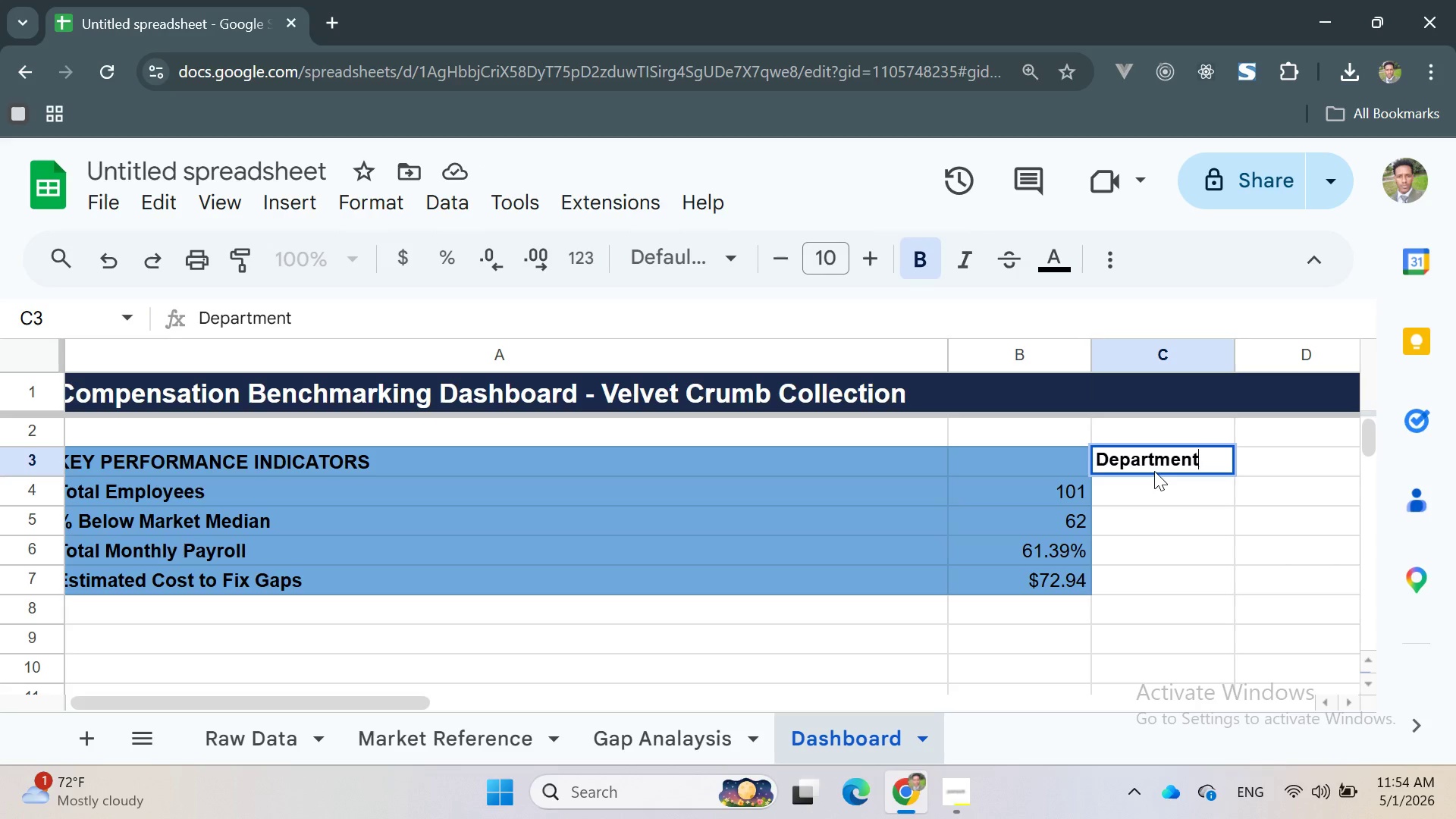 
triple_click([1154, 471])
 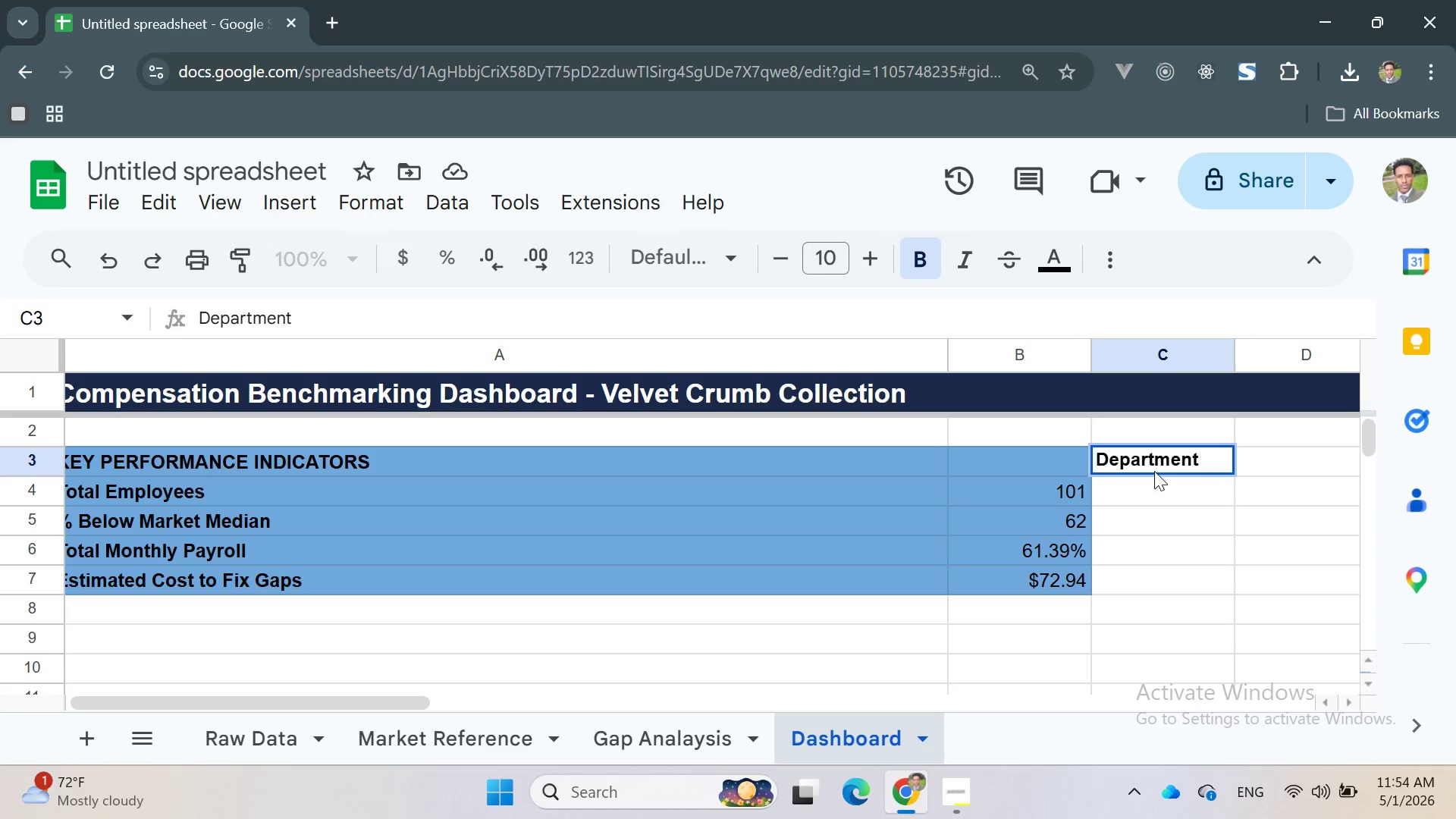 
key(Control+A)
 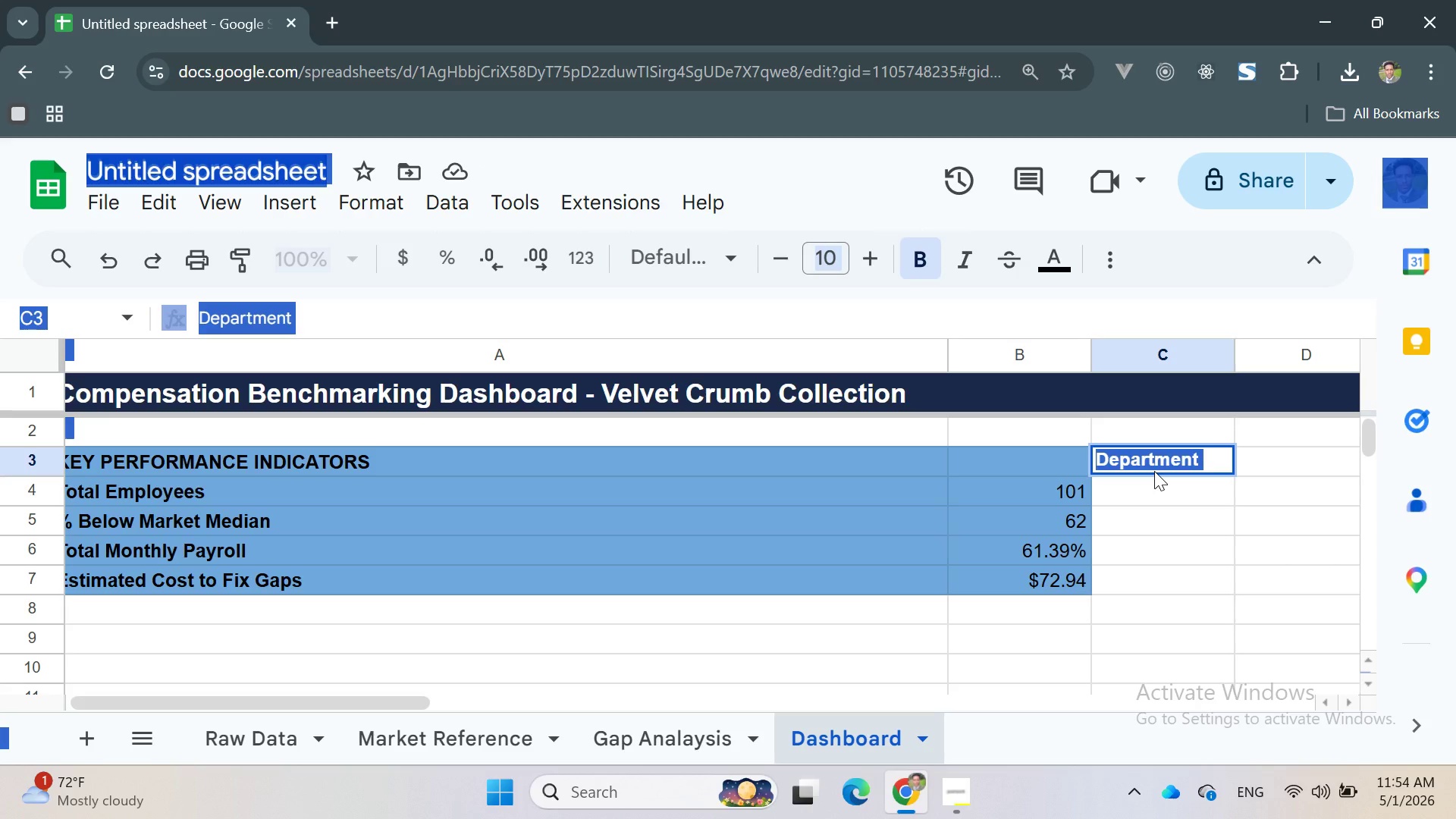 
double_click([1154, 471])
 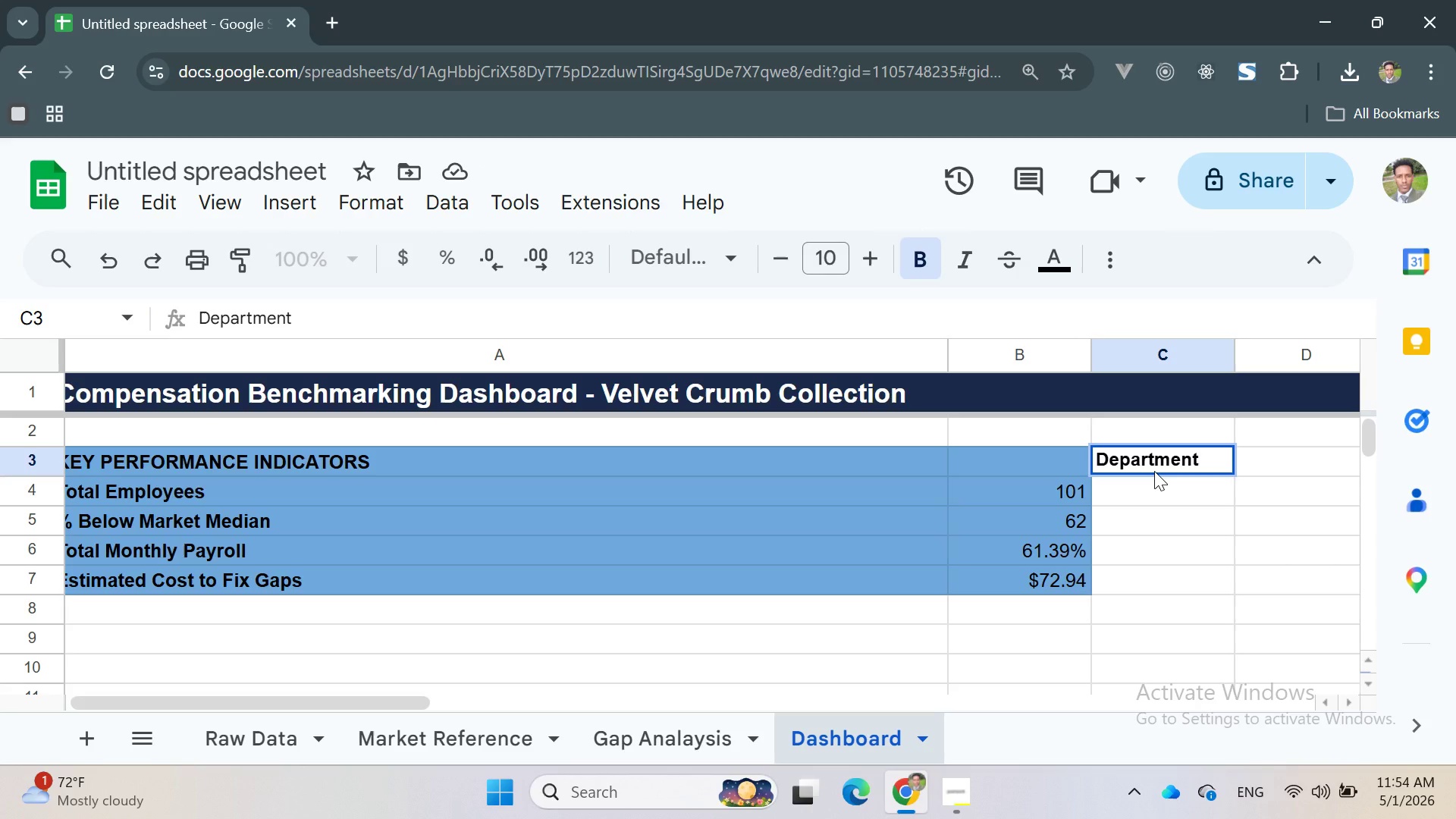 
triple_click([1154, 471])
 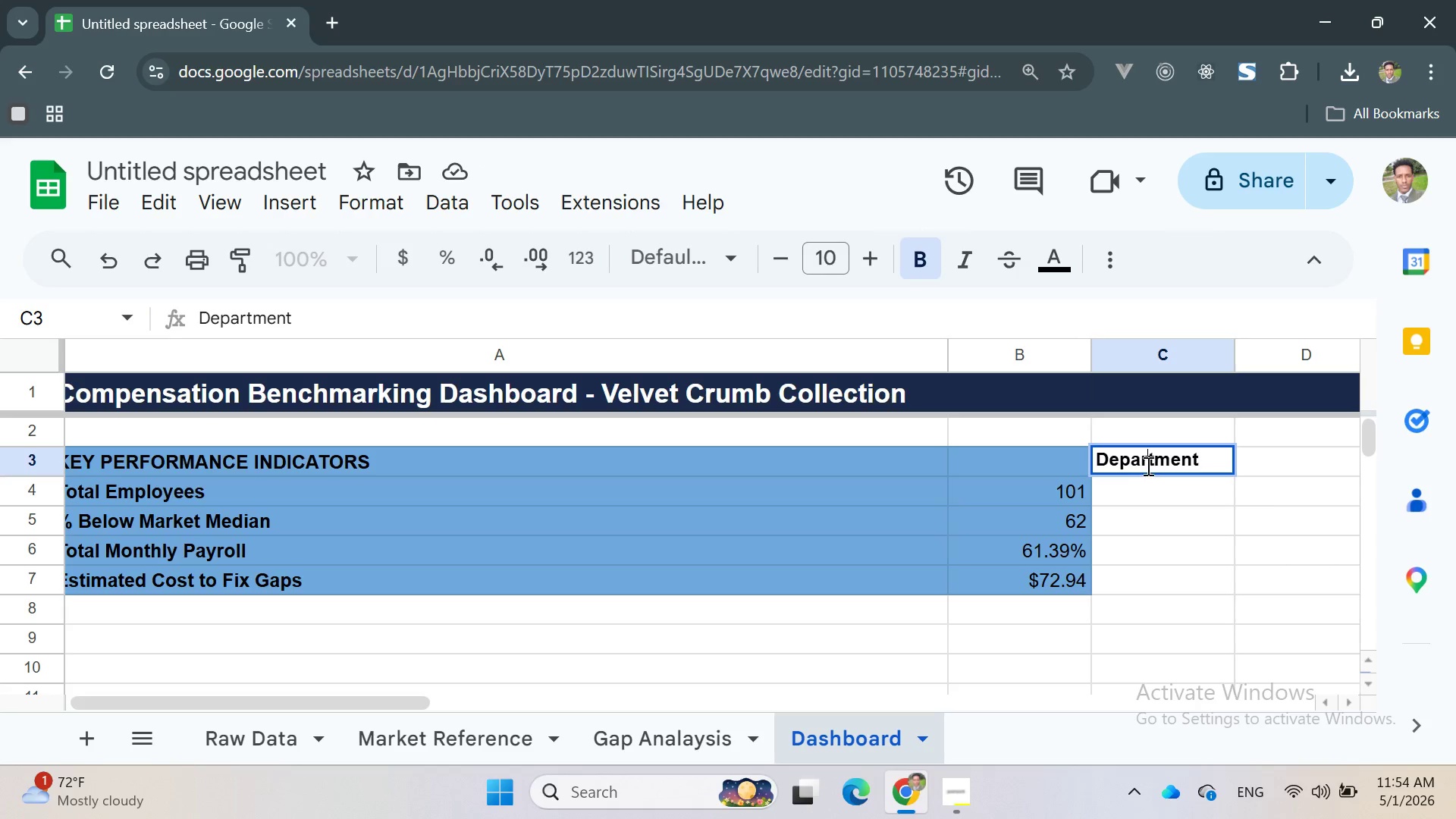 
double_click([1147, 466])
 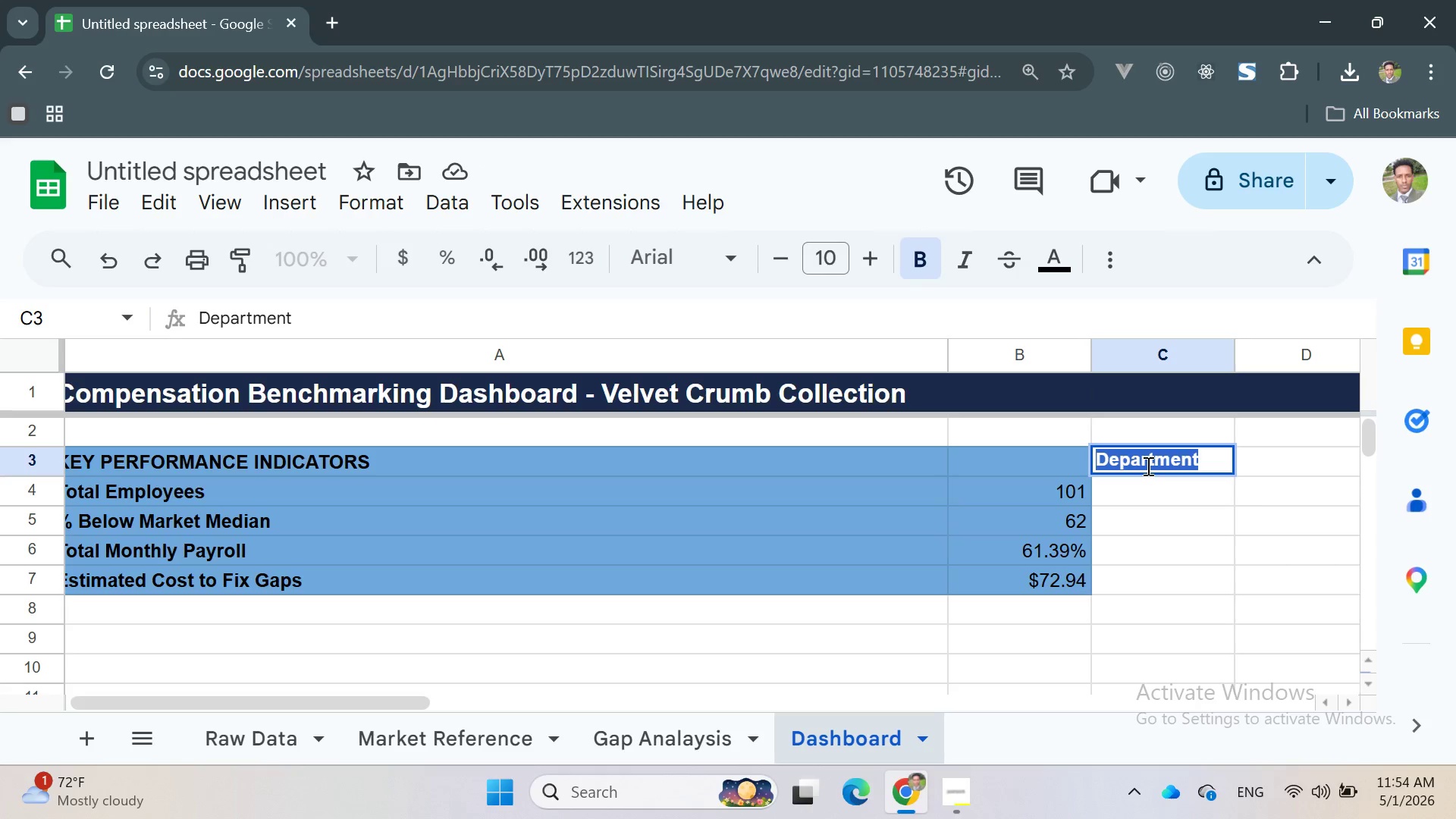 
triple_click([1147, 466])
 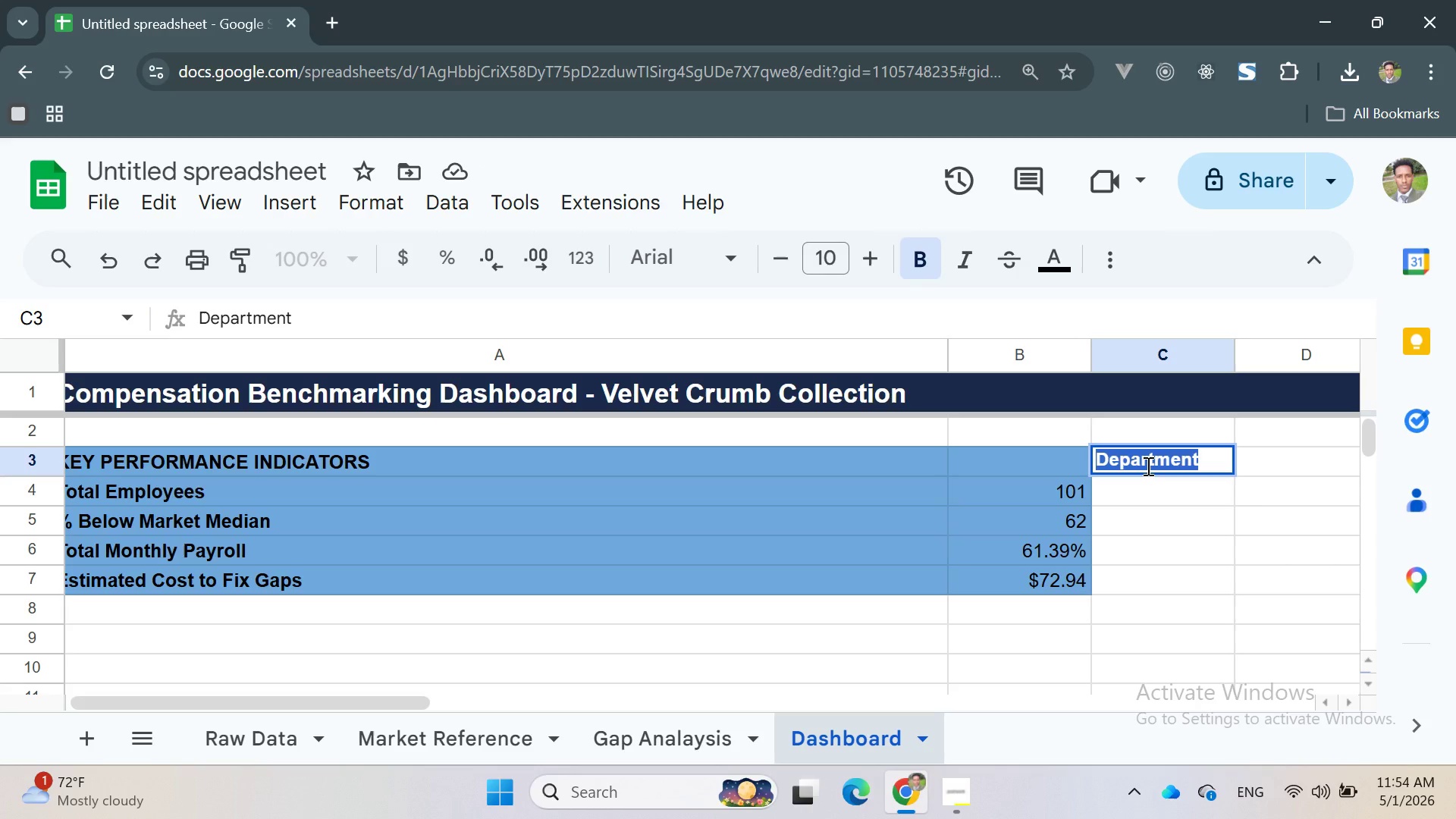 
key(Control+X)
 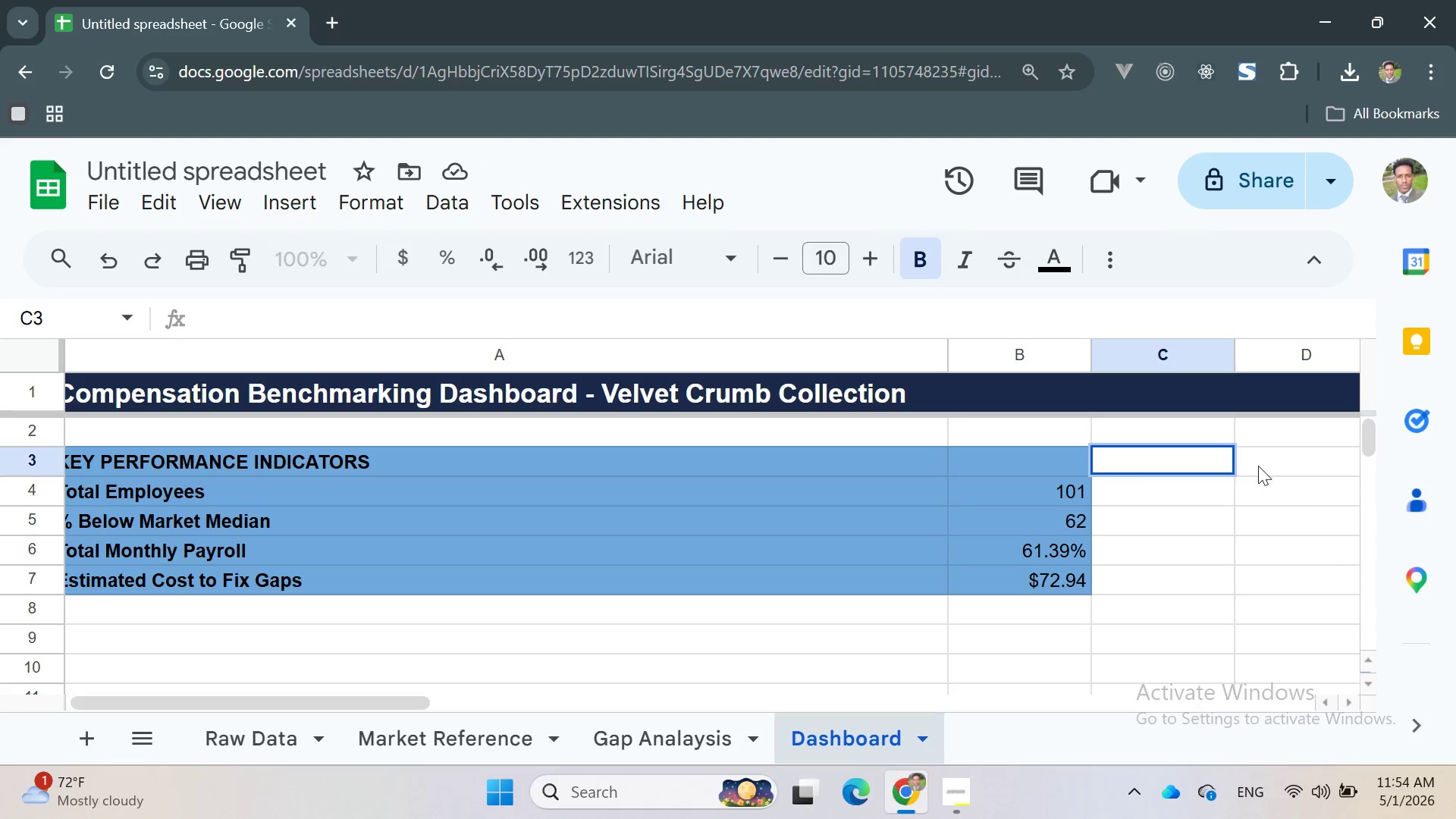 
double_click([1270, 466])
 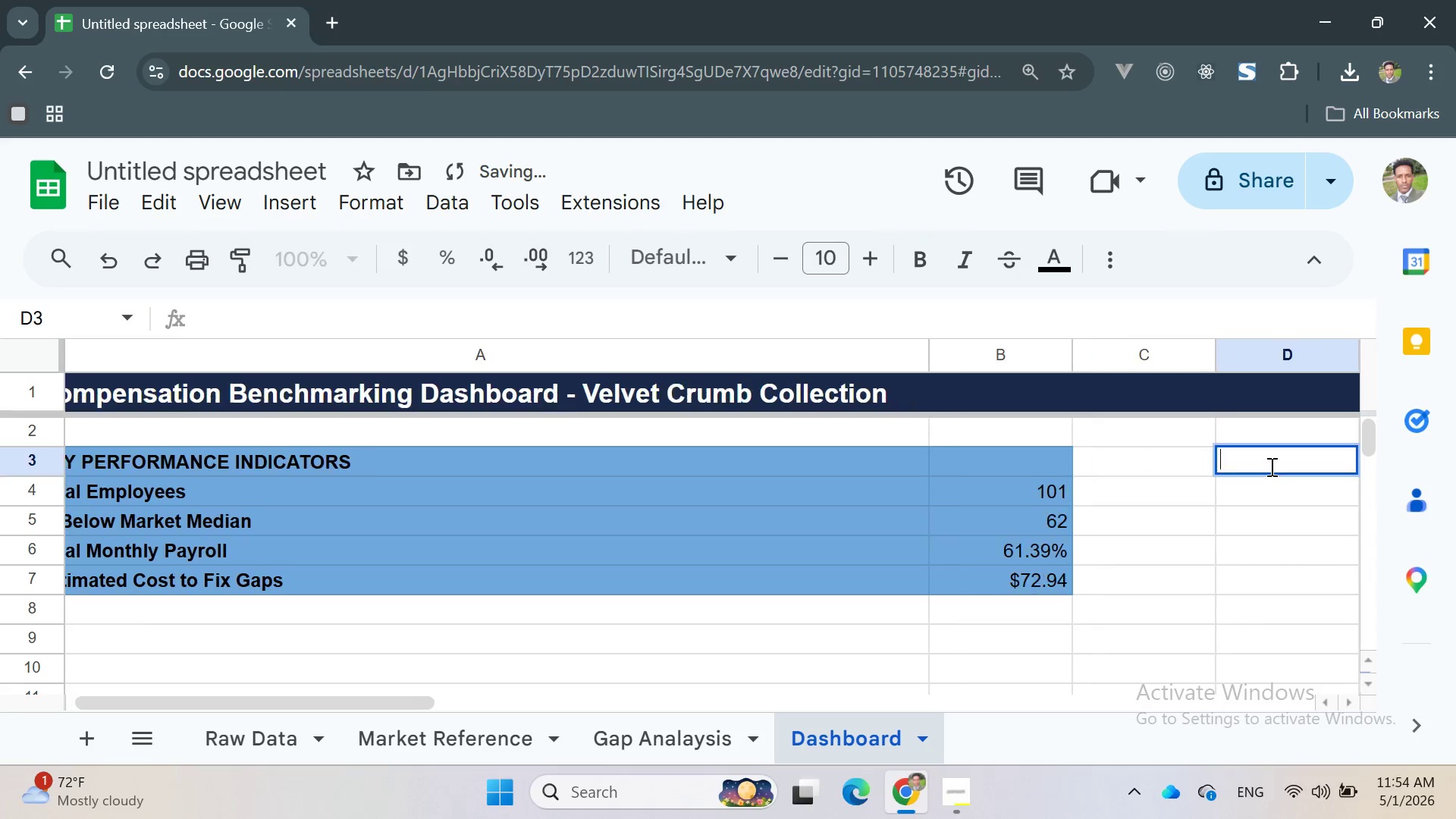 
triple_click([1270, 466])
 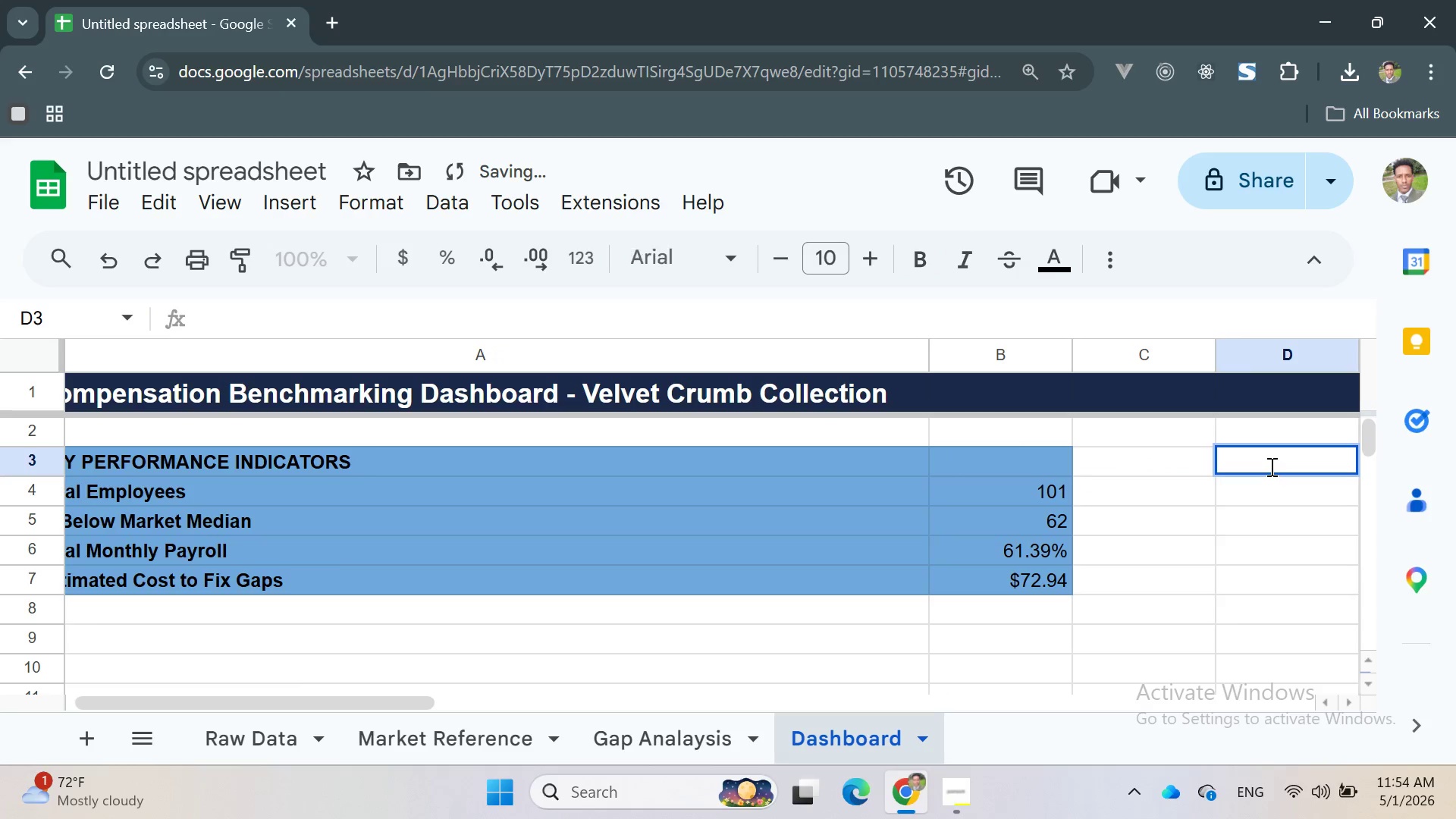 
key(Control+V)
 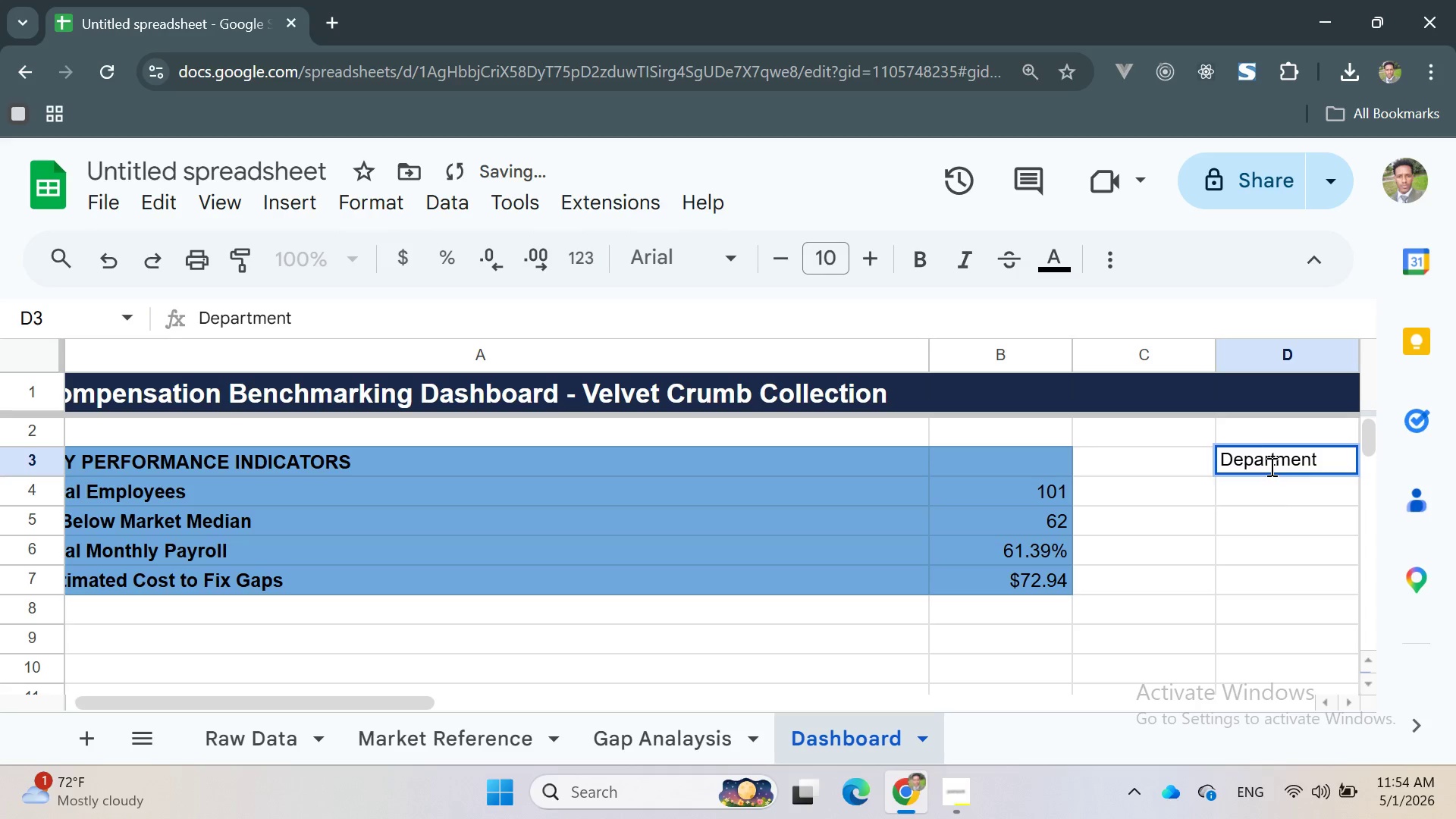 
left_click([1272, 495])
 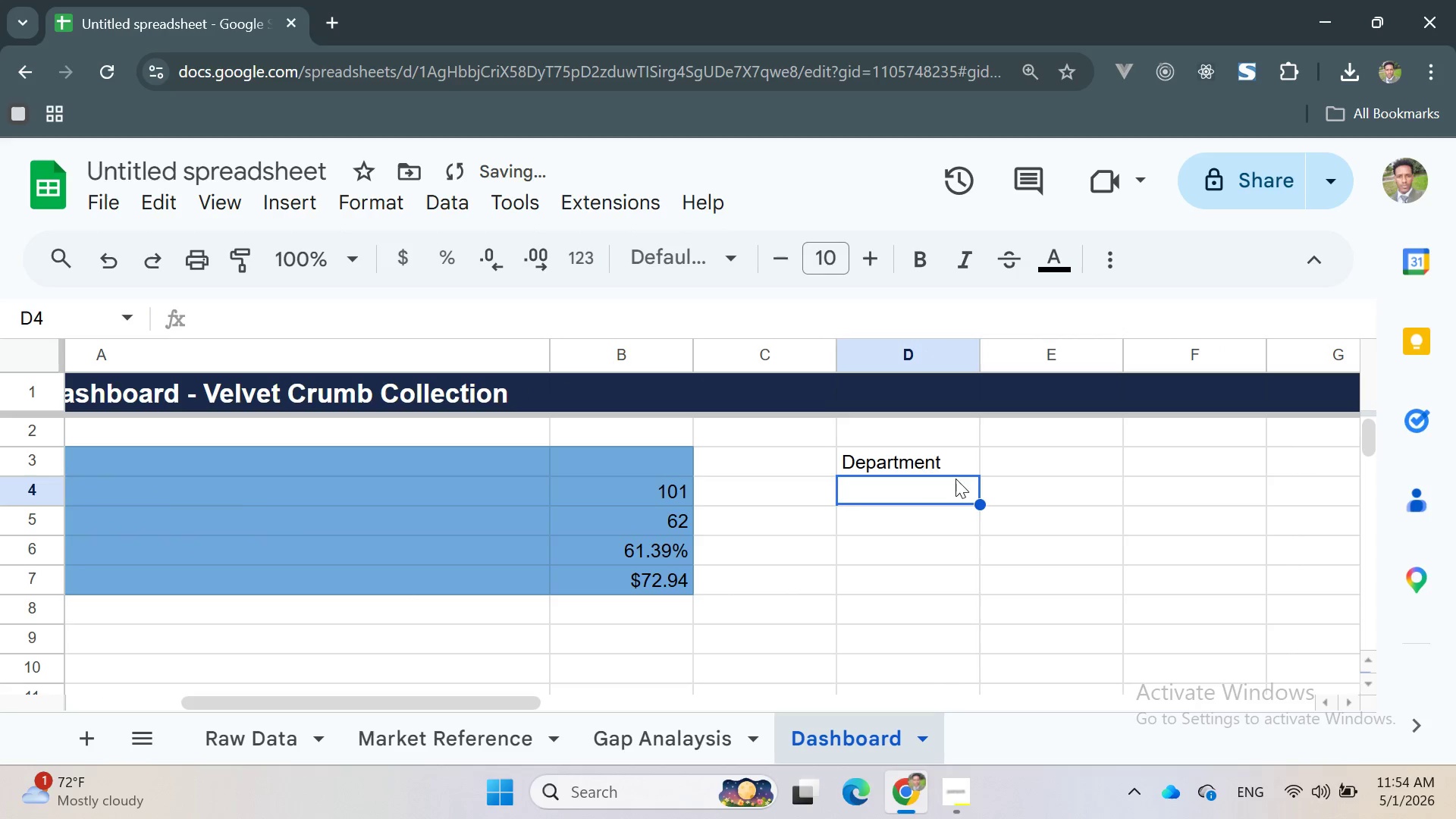 
double_click([898, 467])
 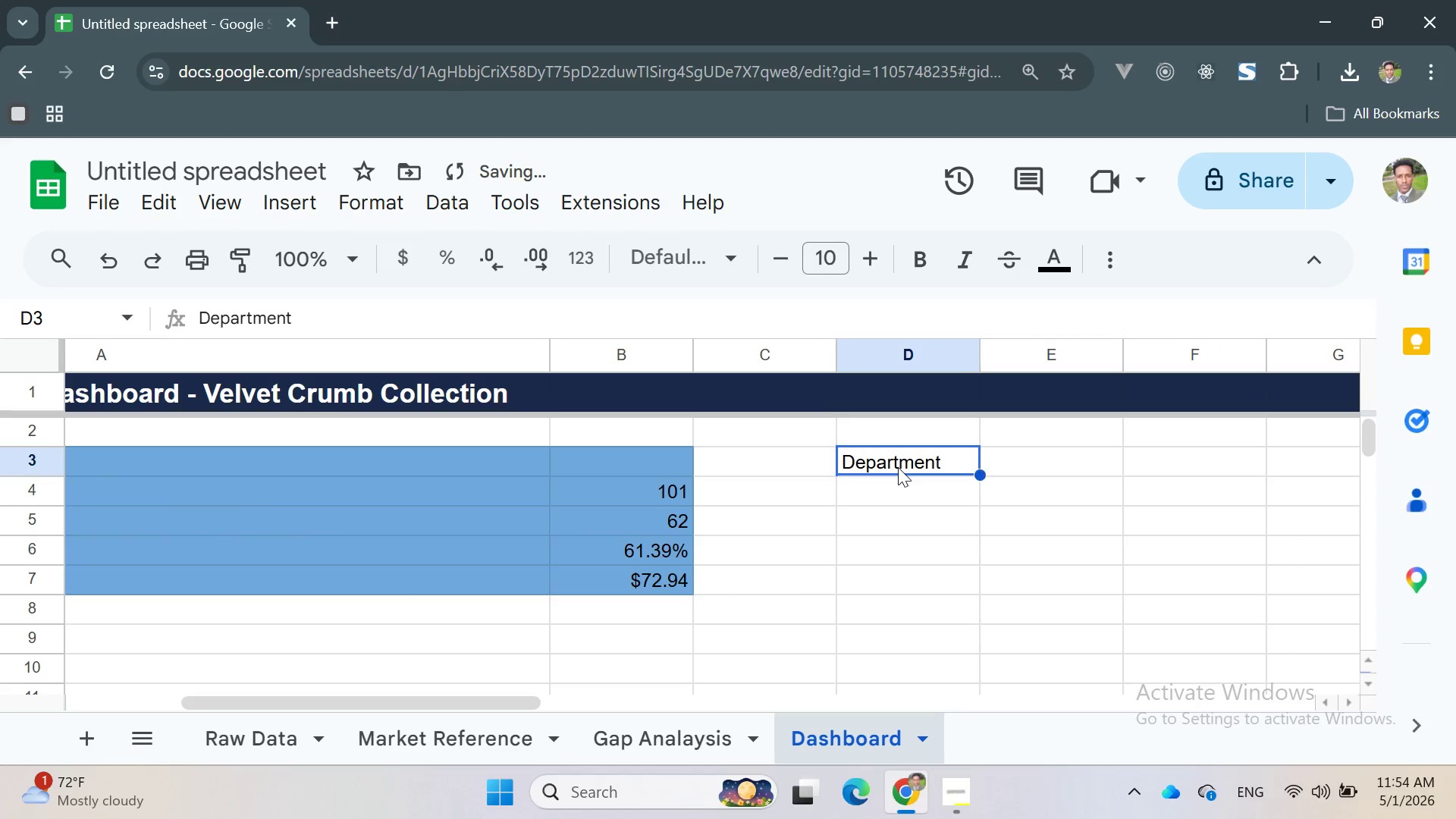 
triple_click([898, 467])
 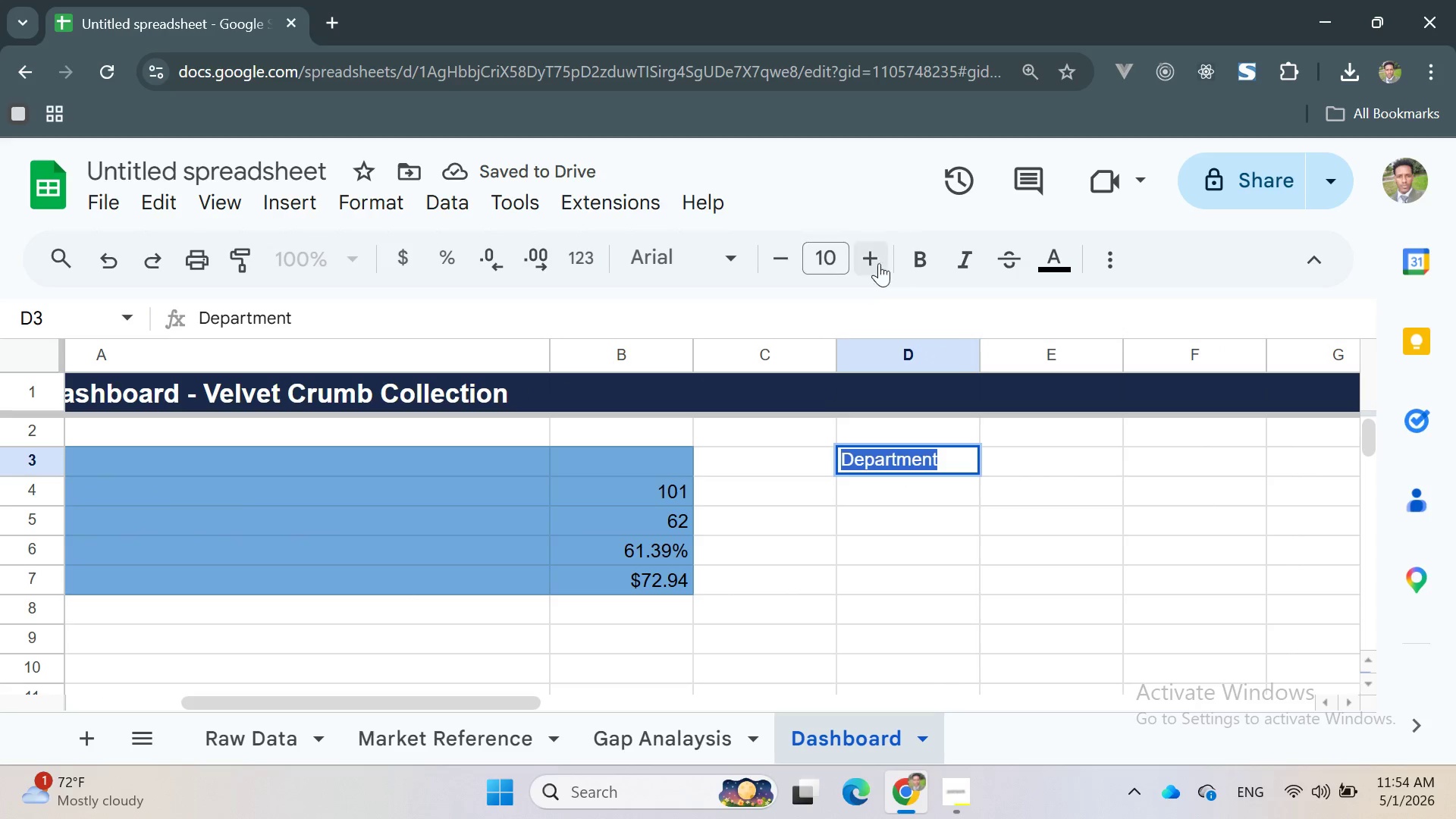 
left_click([908, 259])
 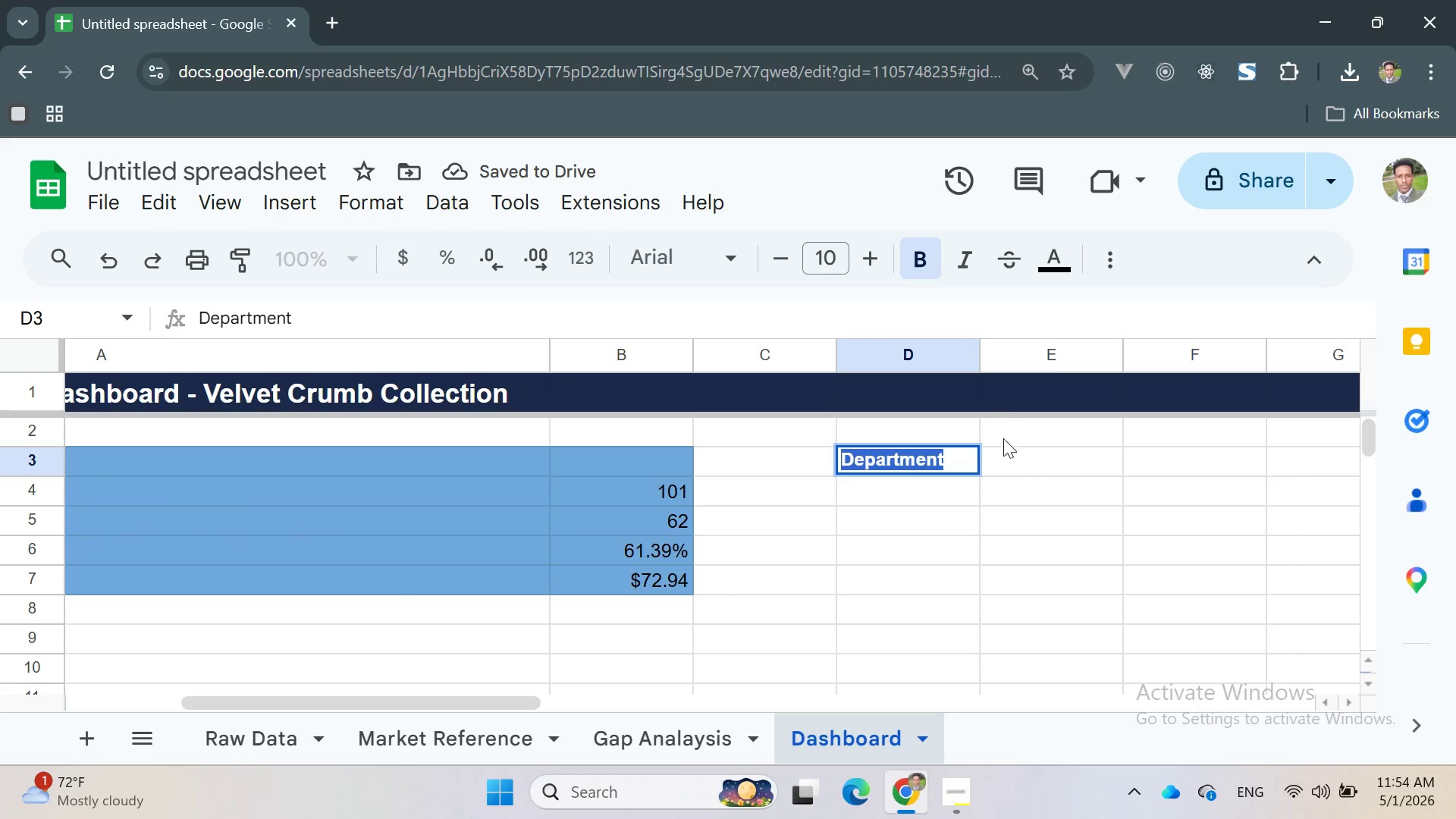 
left_click([1014, 456])
 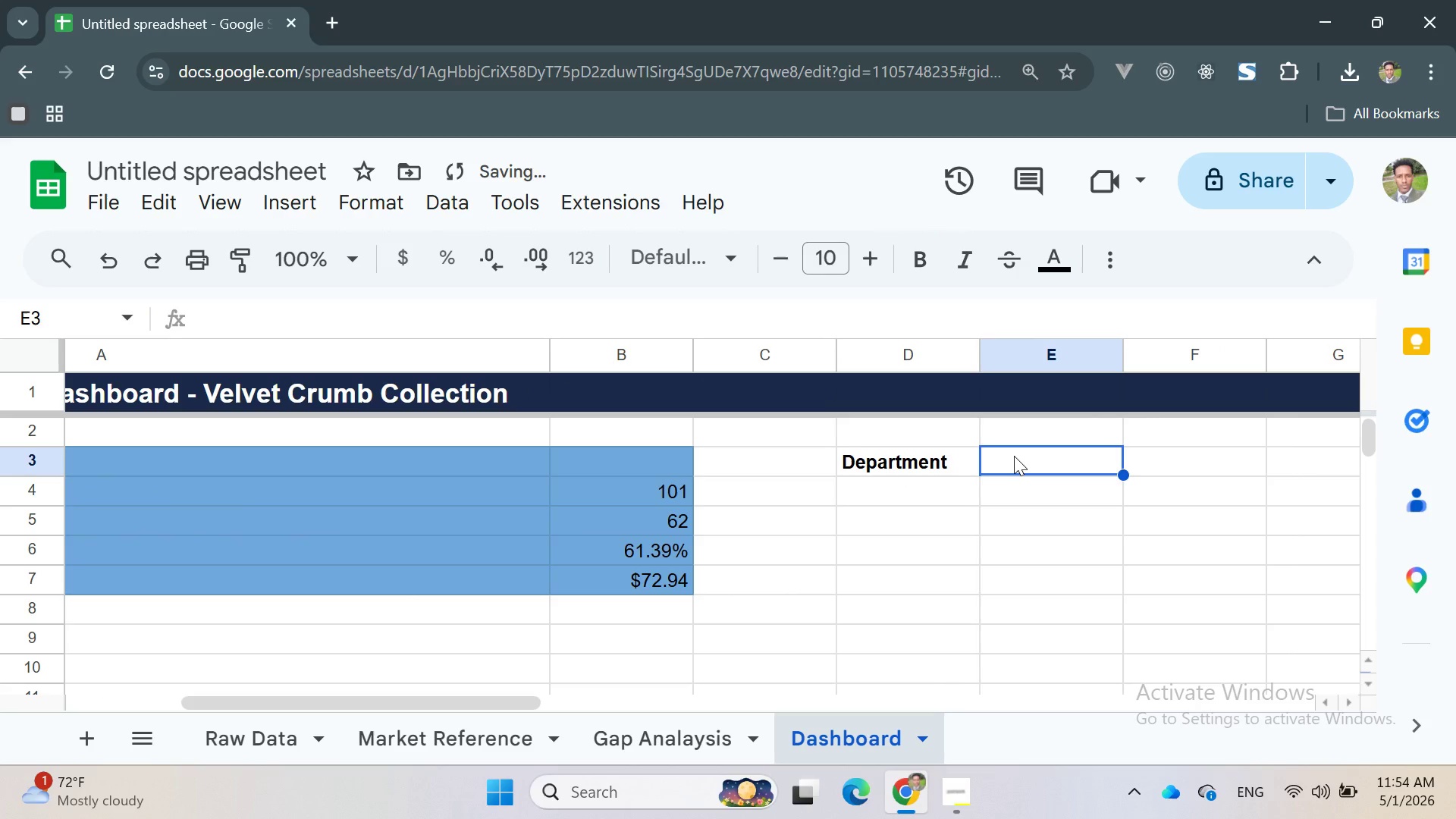 
type(Avg Current Rate)
 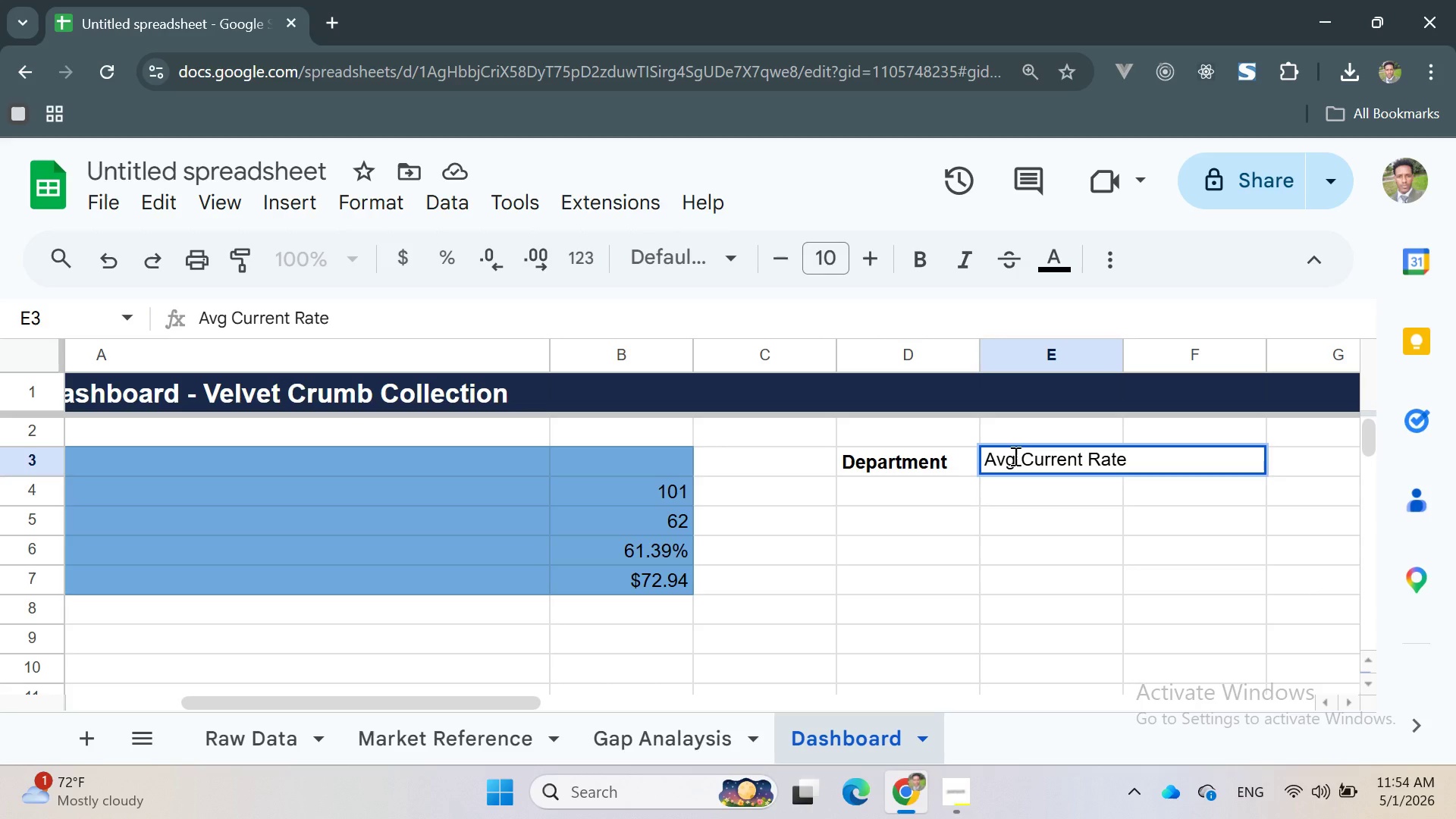 
key(Enter)
 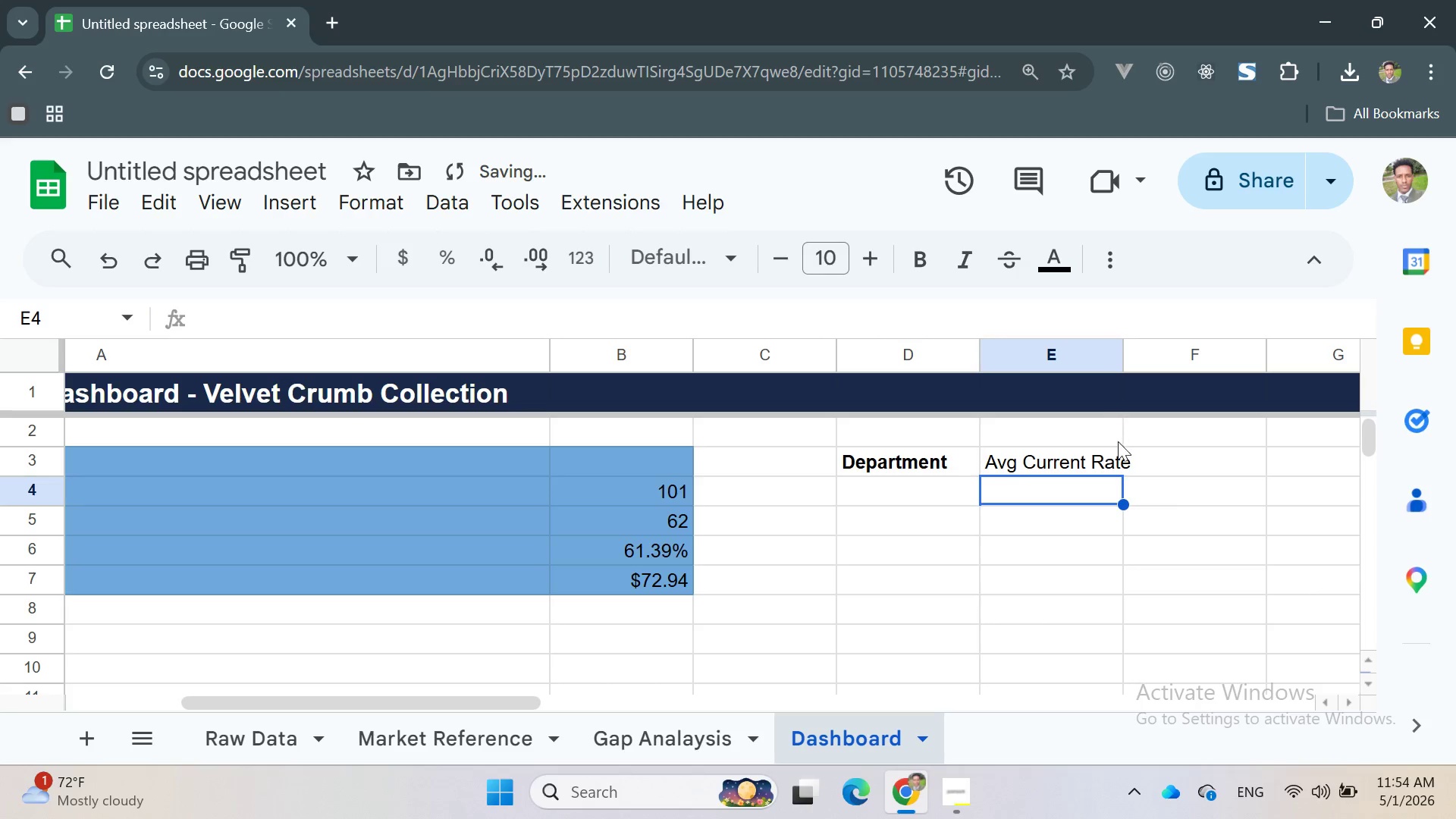 
double_click([1092, 460])
 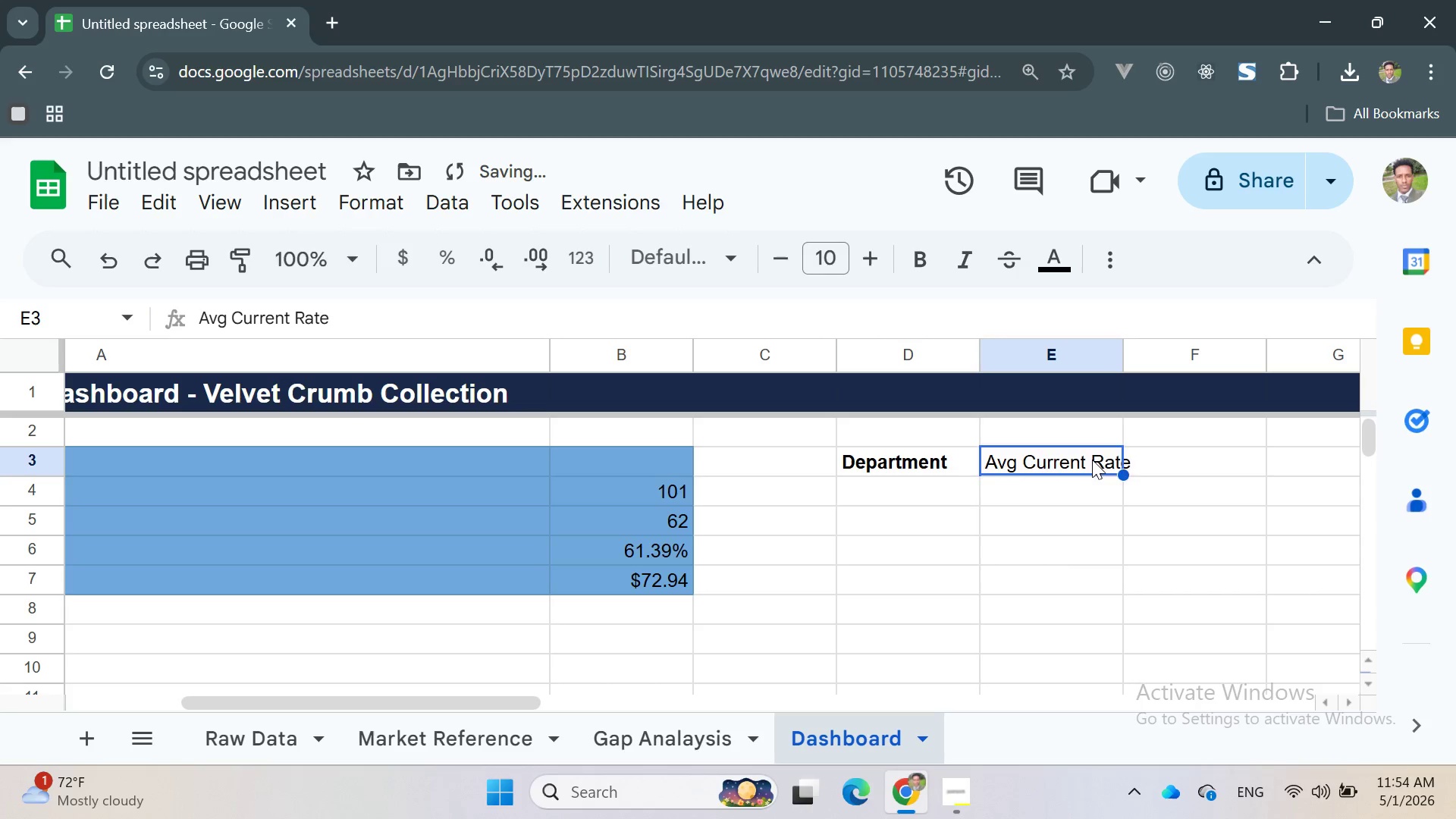 
triple_click([1092, 460])
 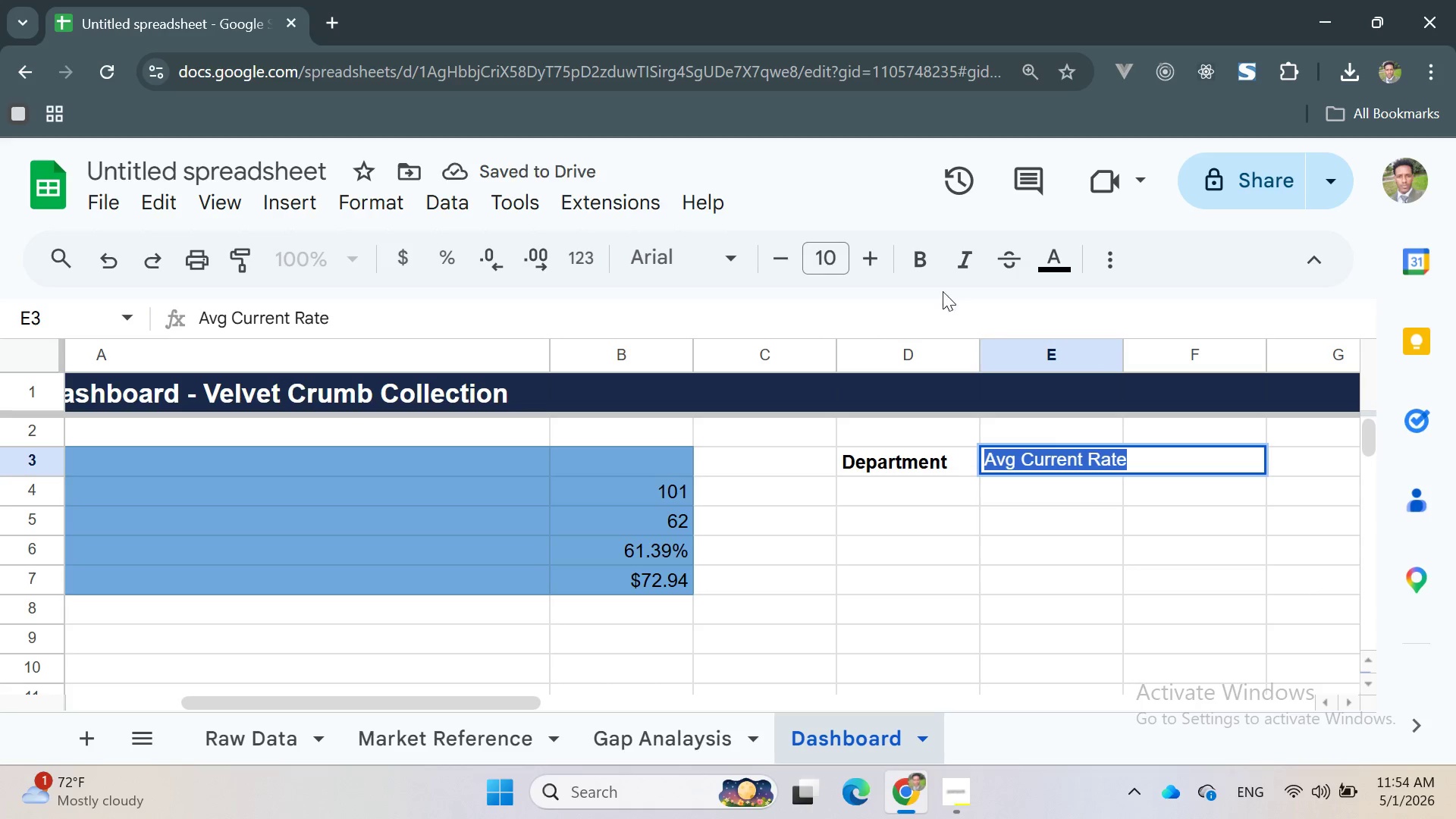 
left_click([921, 265])
 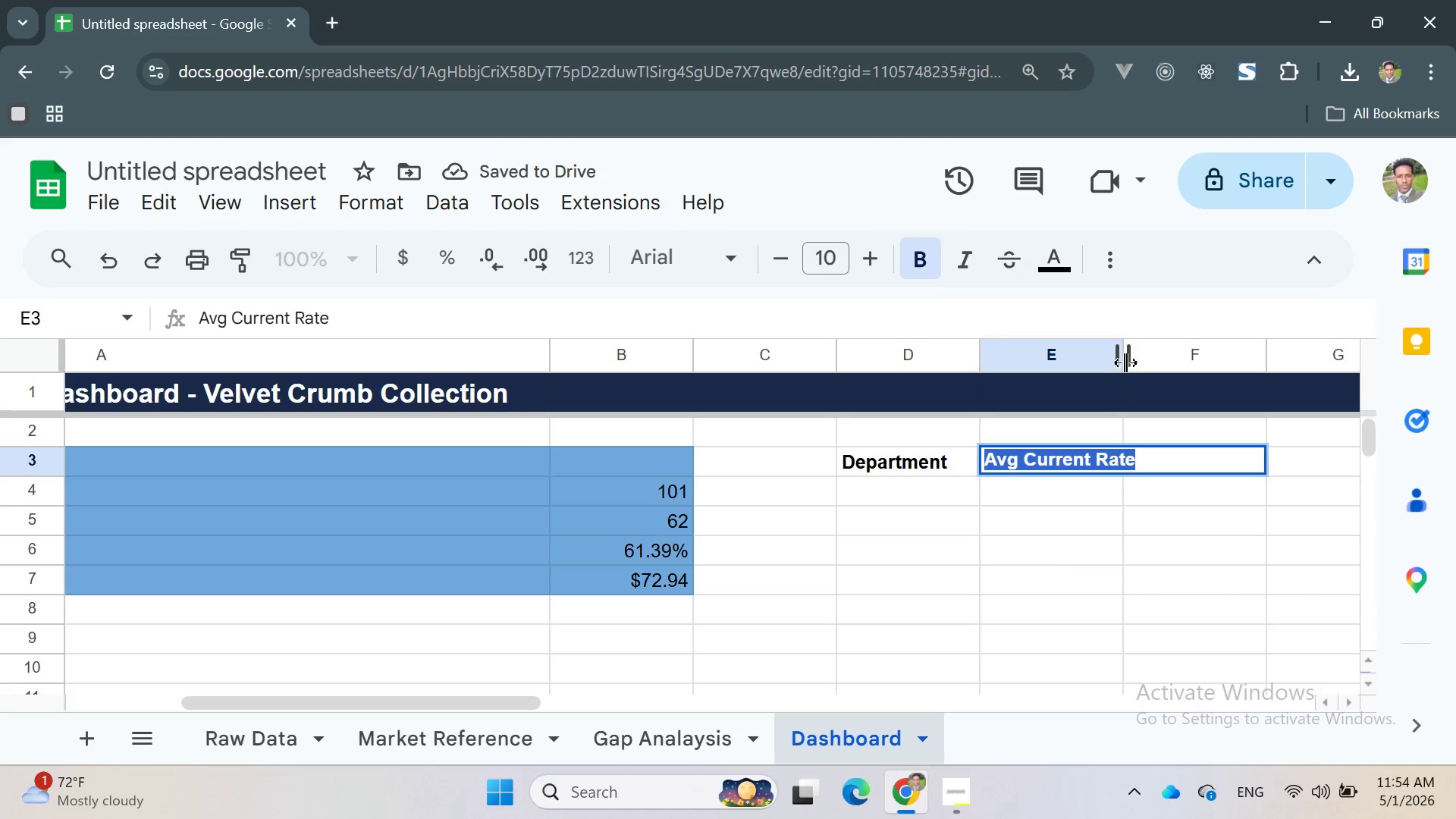 
left_click_drag(start_coordinate=[1122, 358], to_coordinate=[1147, 374])
 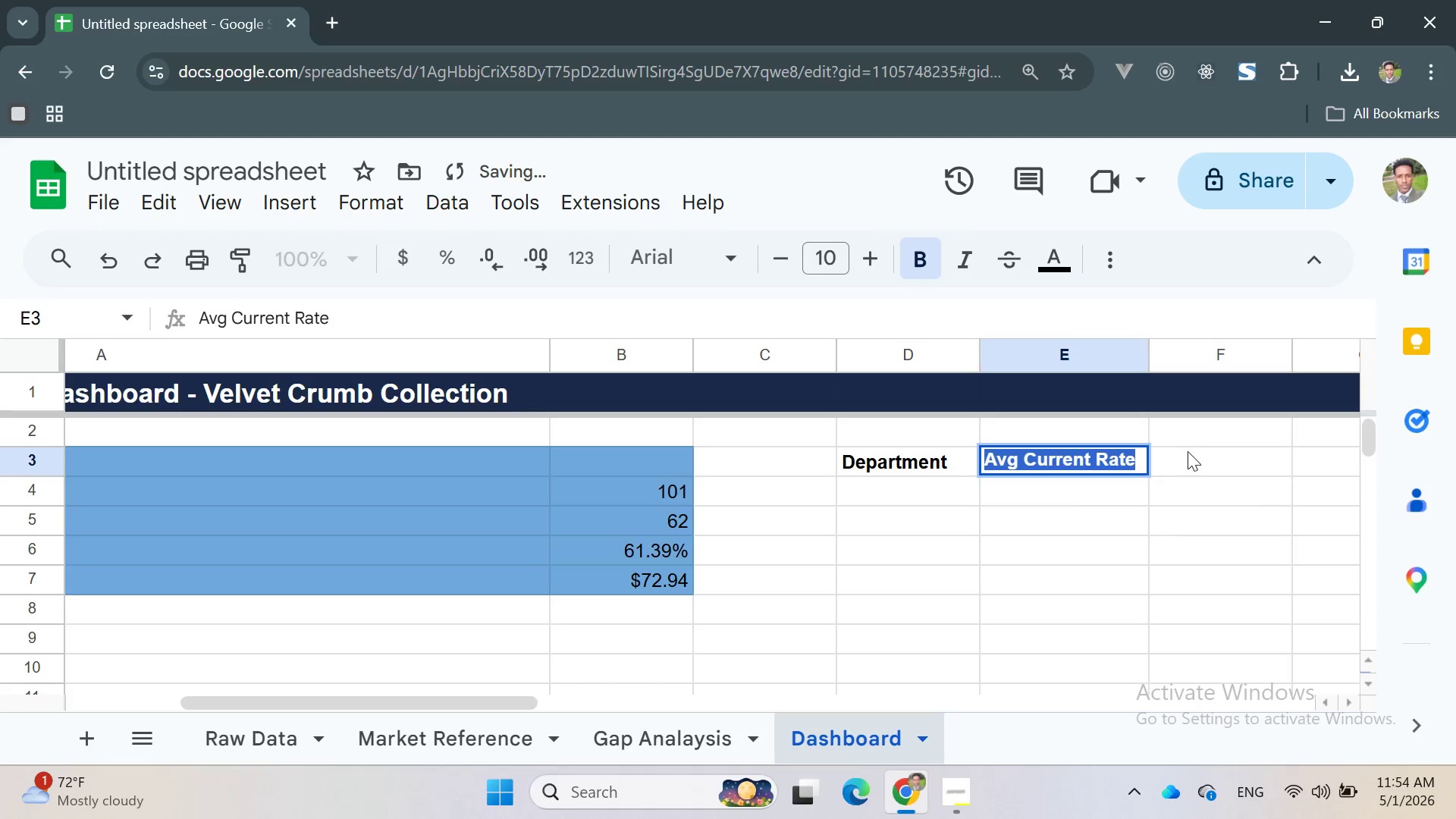 
left_click([1188, 453])
 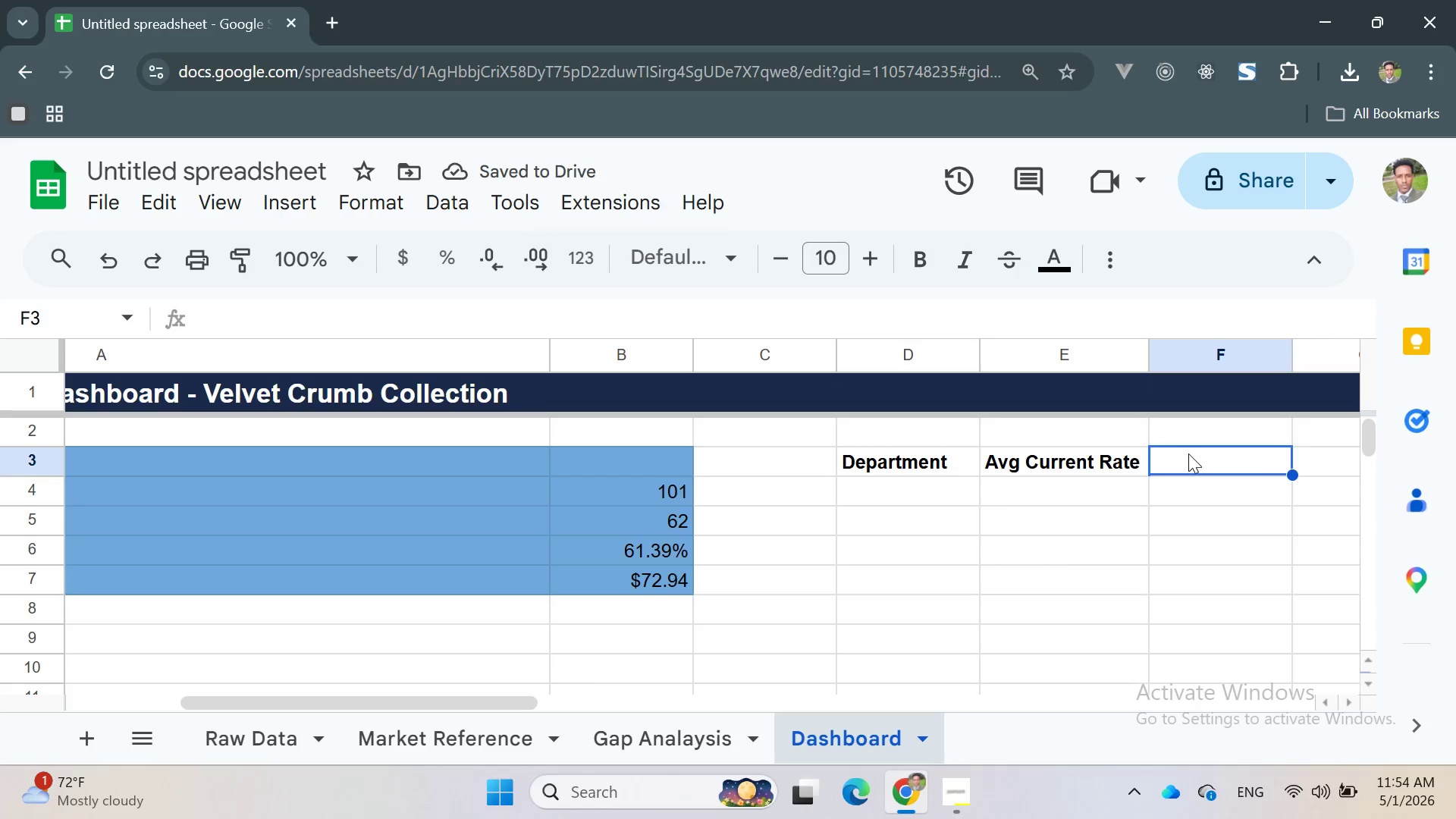 
type(Avg Me)
key(Backspace)
type(arket Median)
 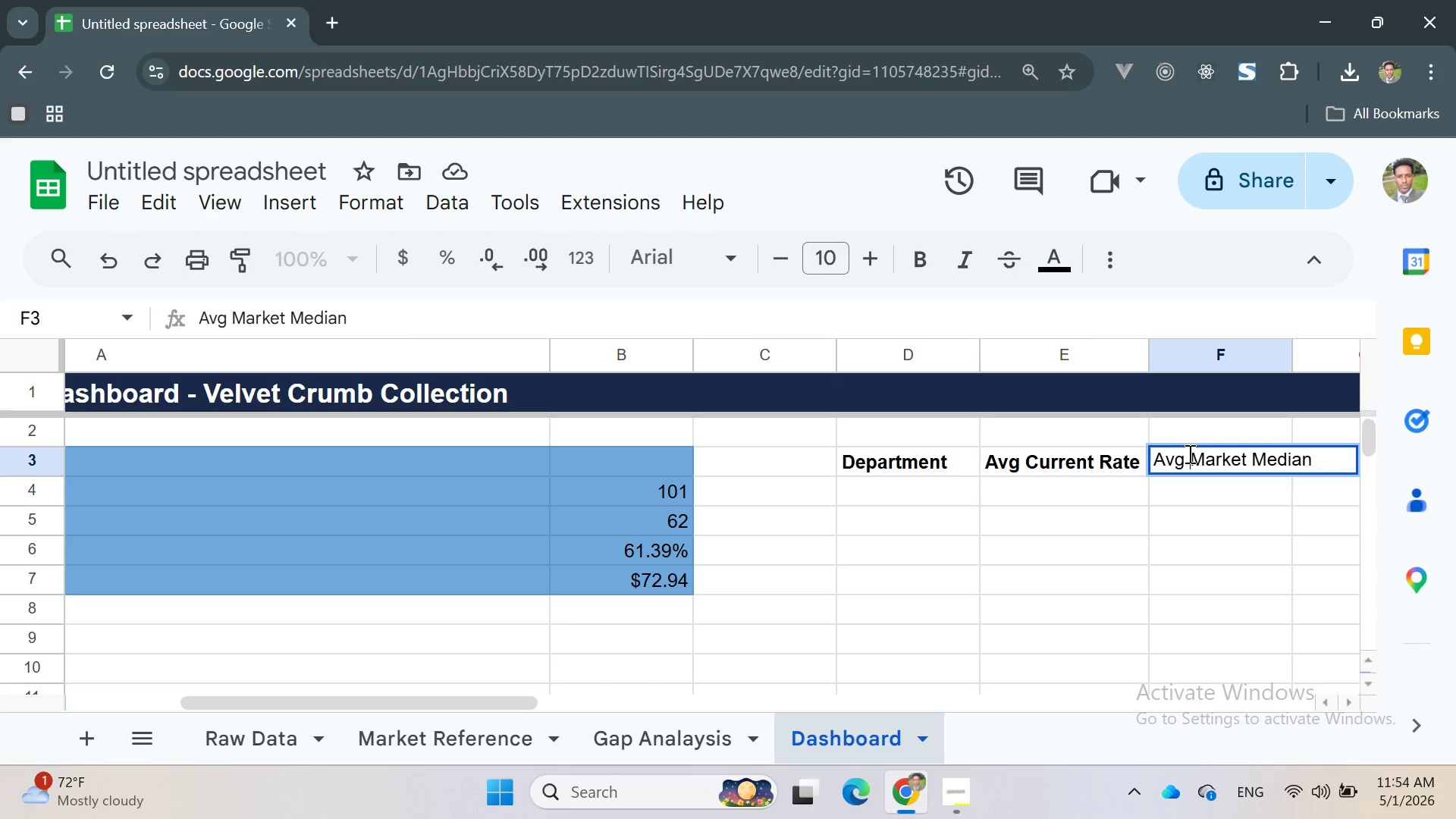 
double_click([1188, 453])
 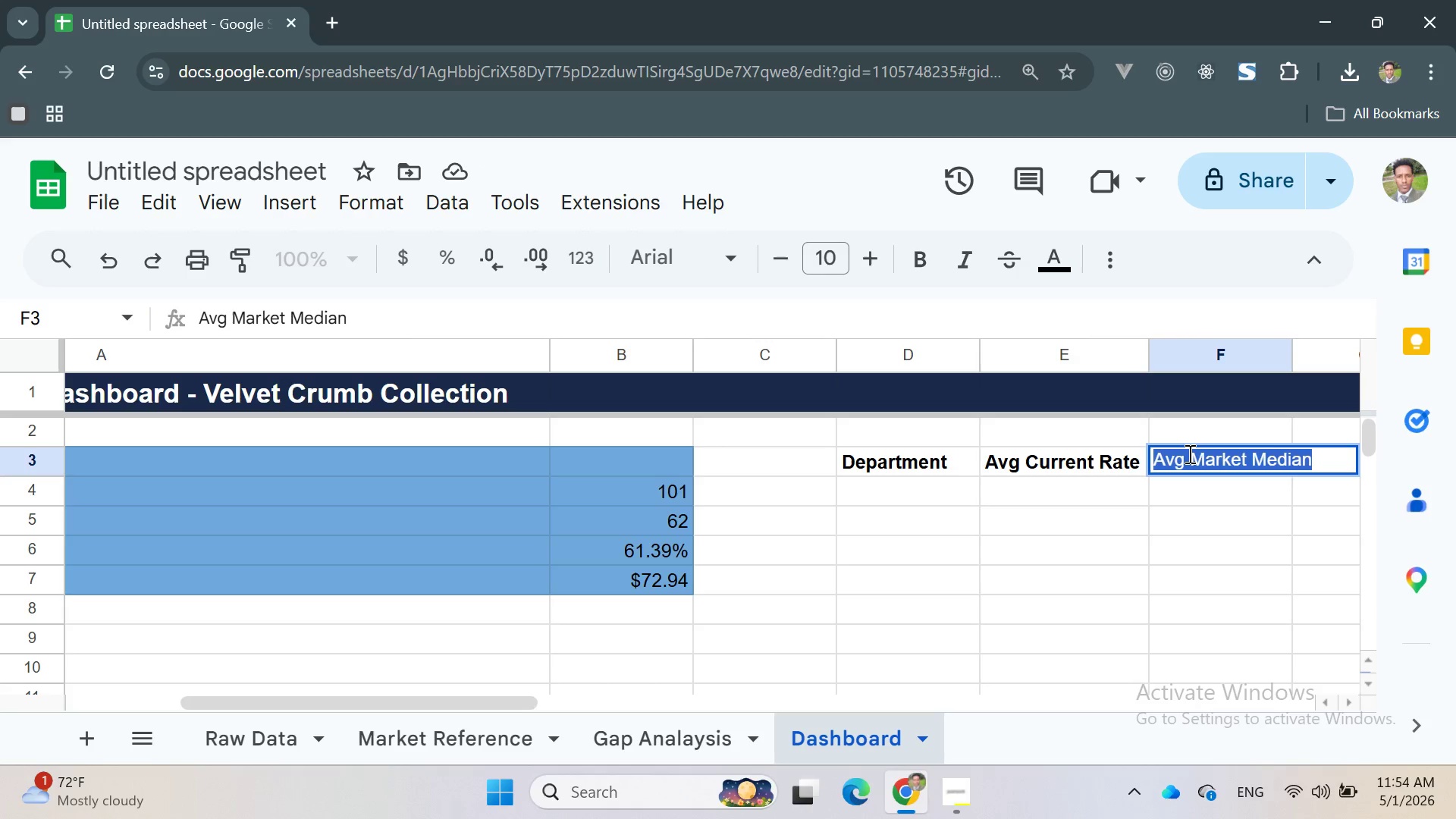 
triple_click([1188, 453])
 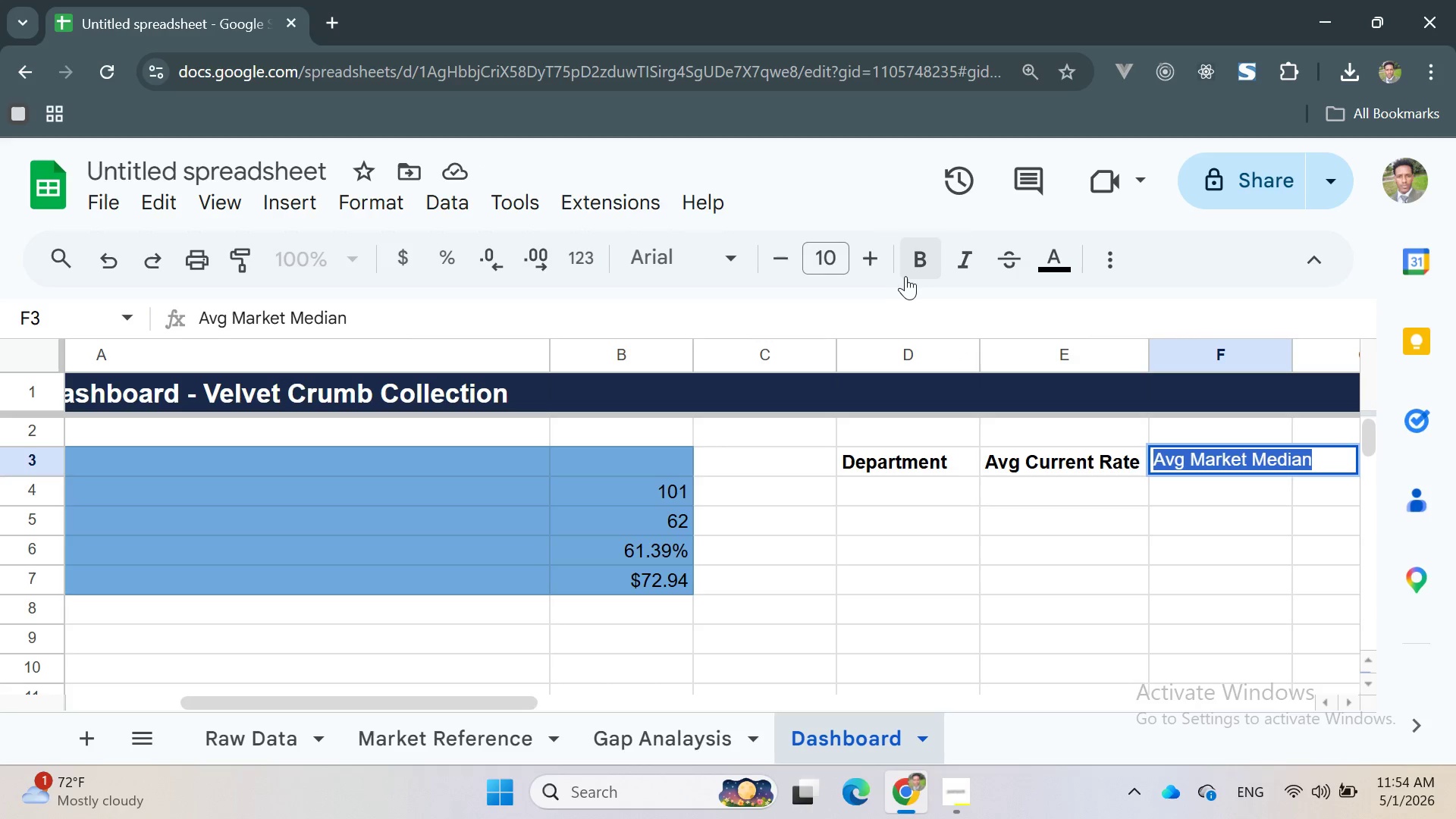 
left_click([918, 268])
 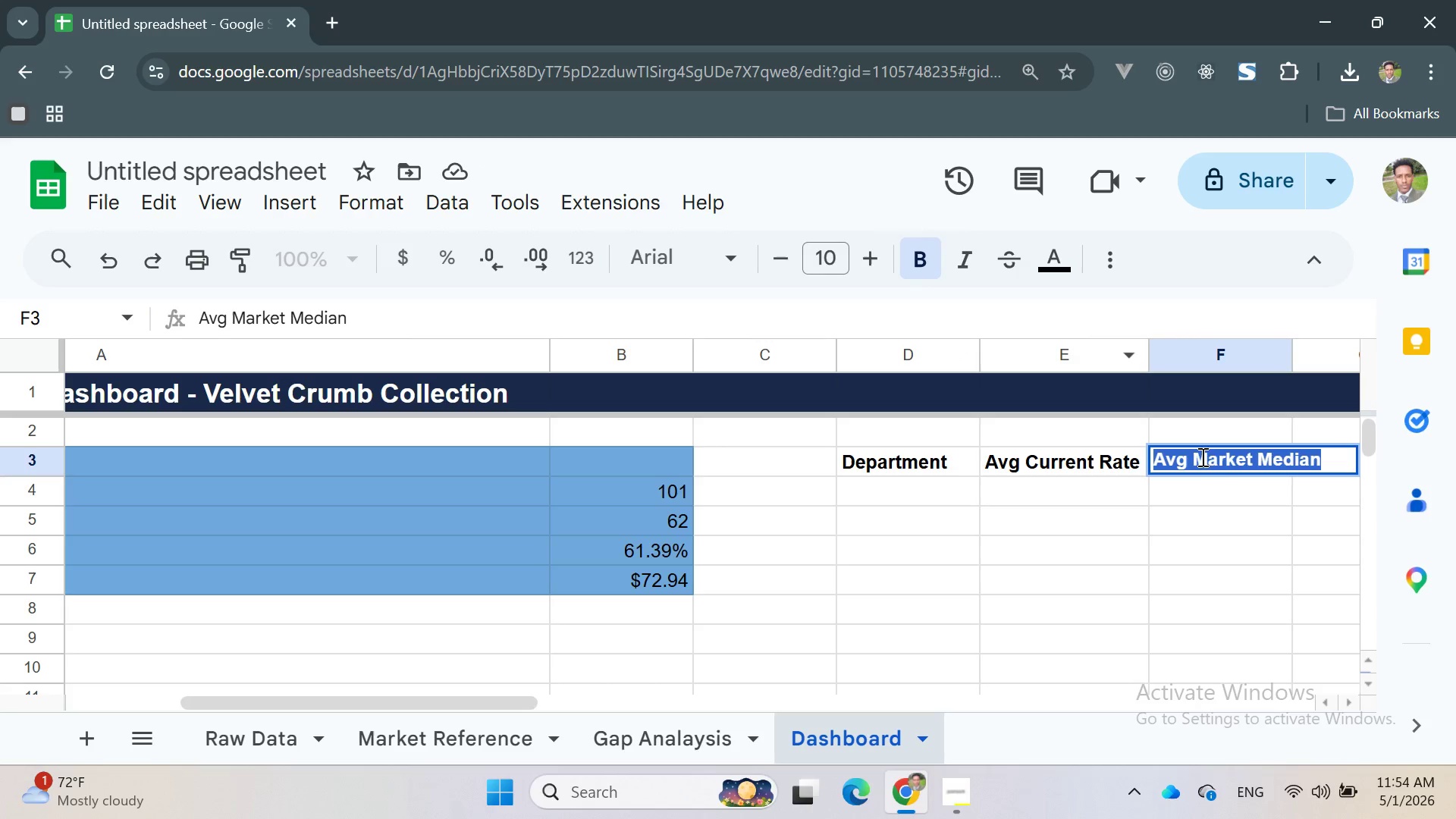 
left_click([1223, 479])
 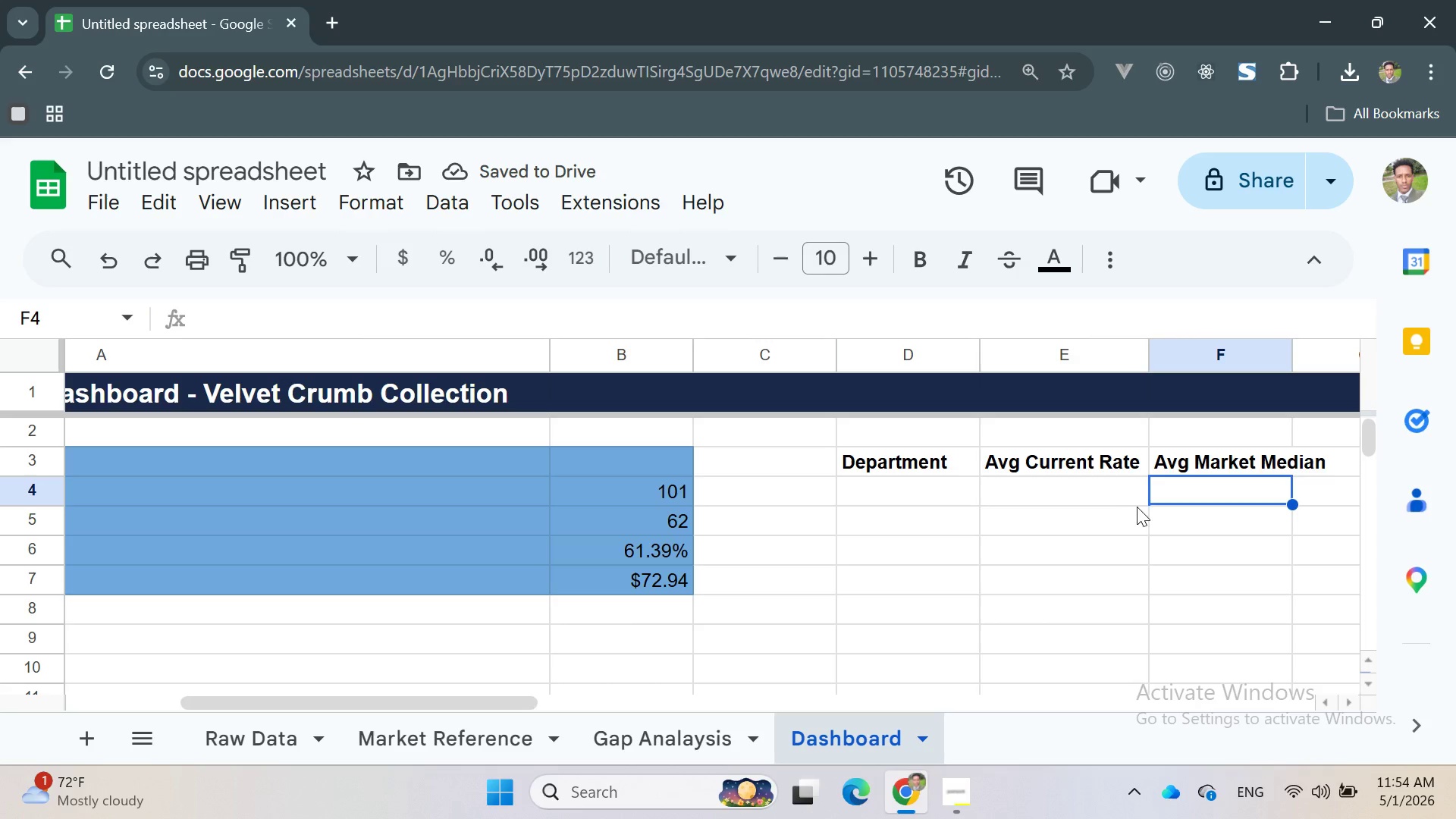 
wait(5.05)
 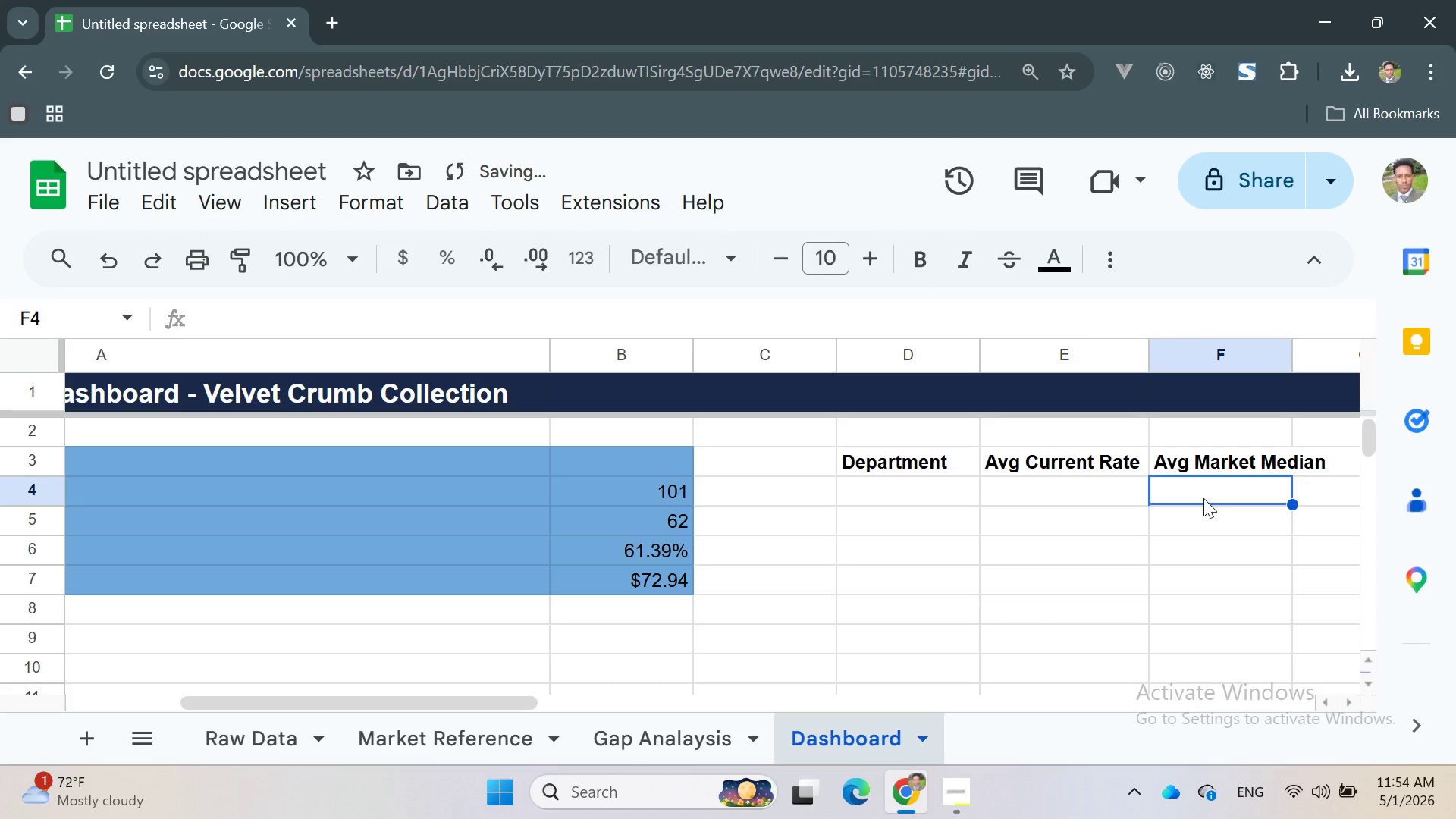 
double_click([912, 499])
 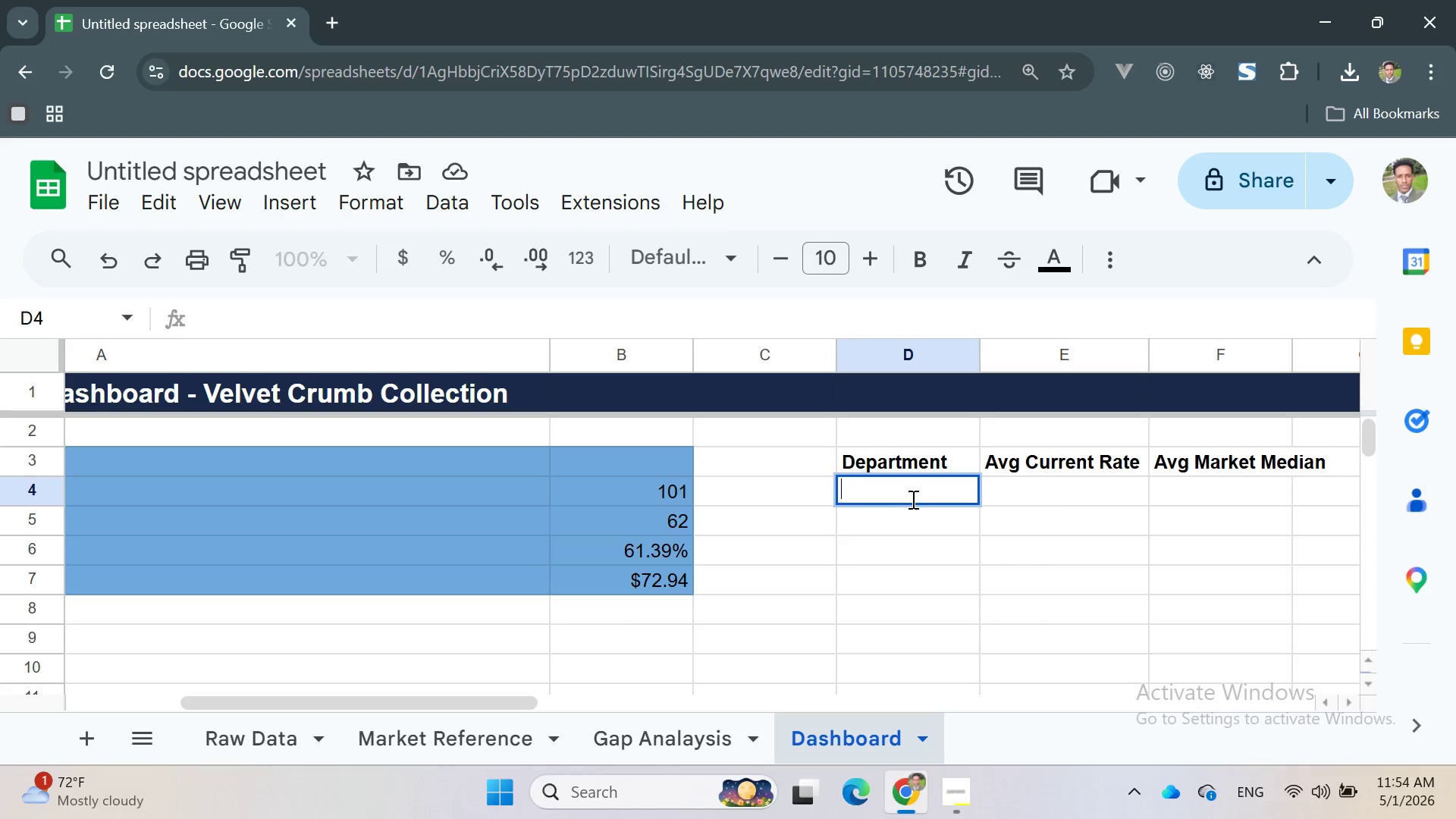 
type(Proc)
key(Backspace)
type(duction)
 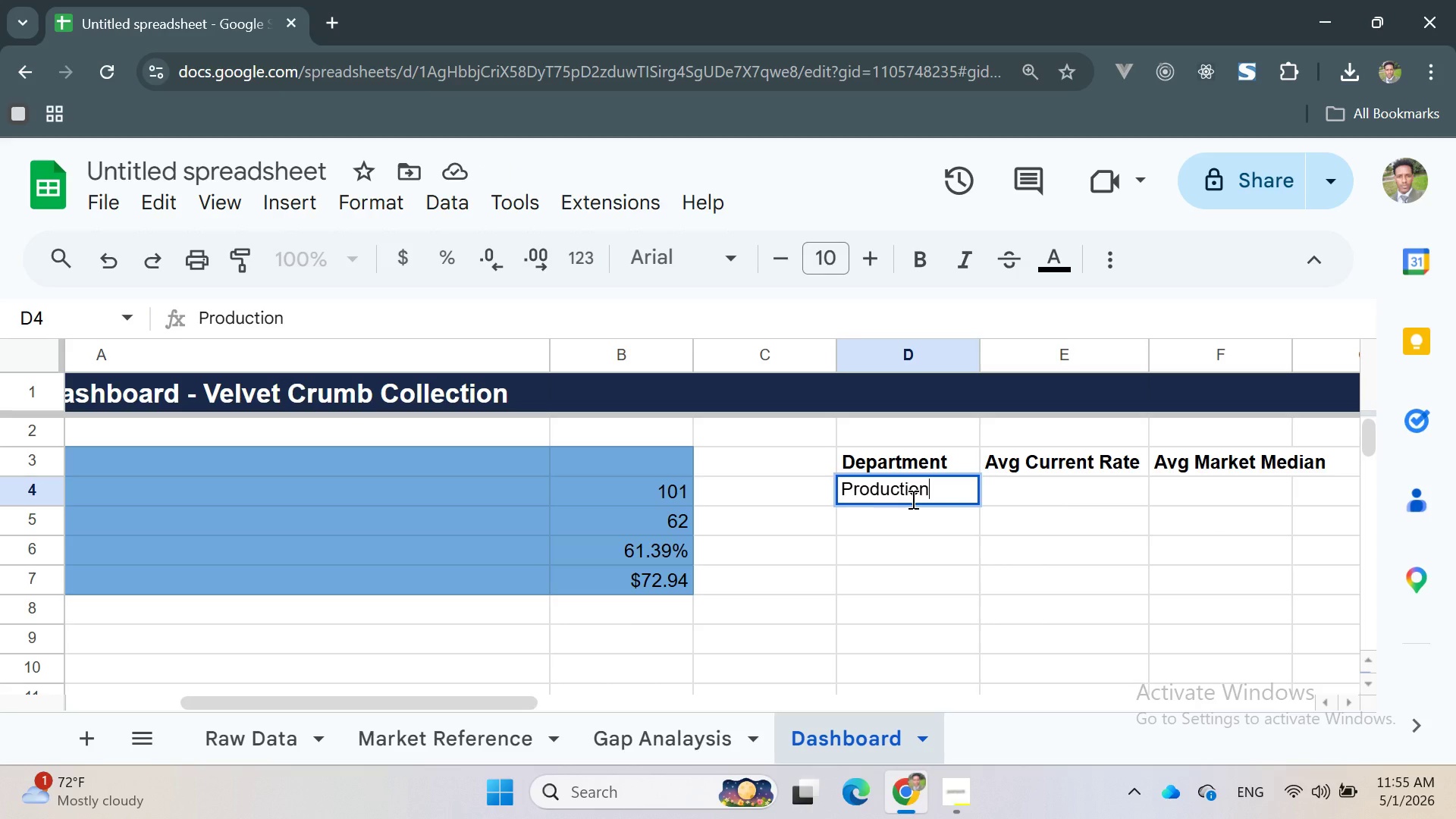 
key(Enter)
 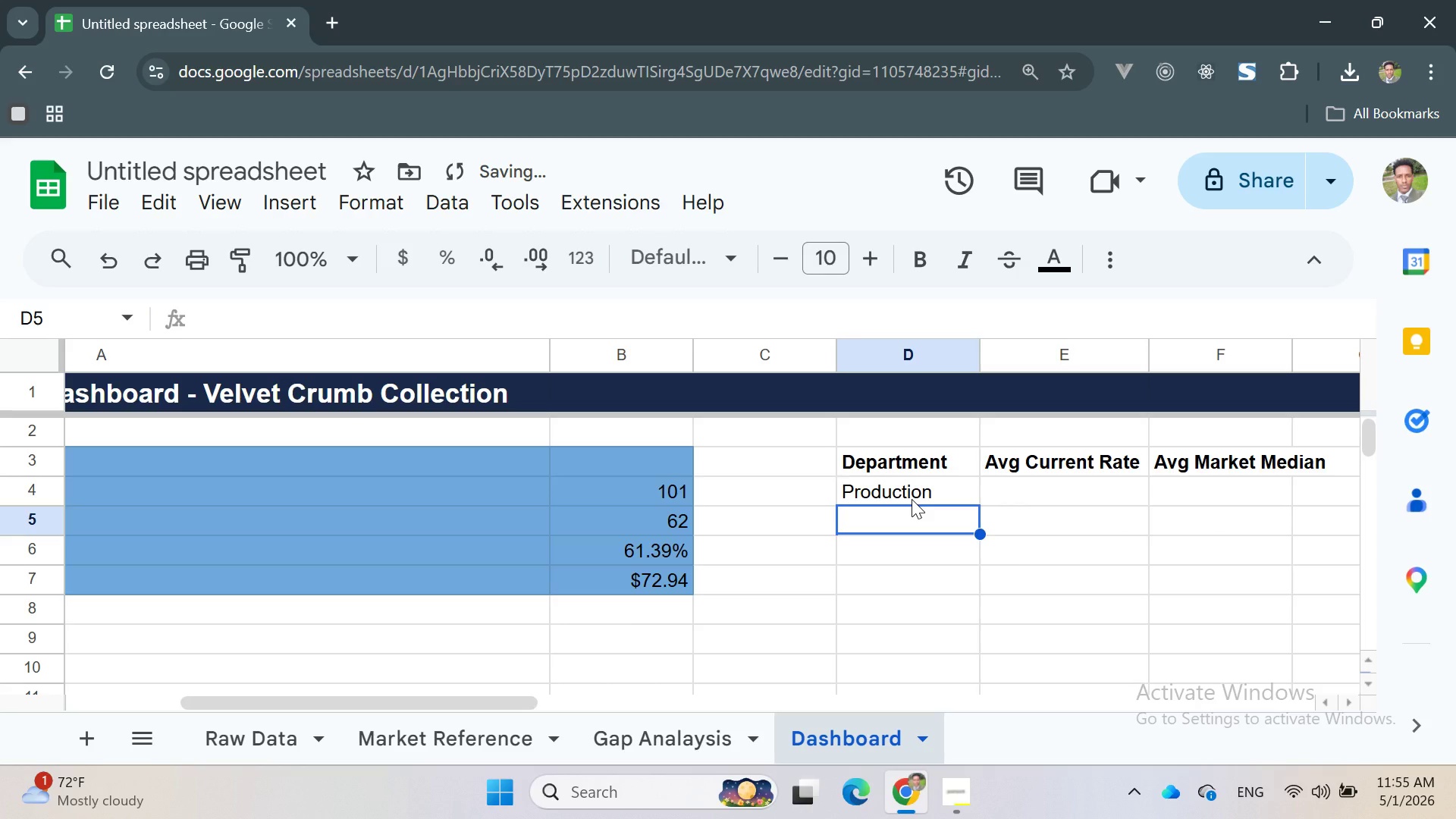 
type(Rent)
 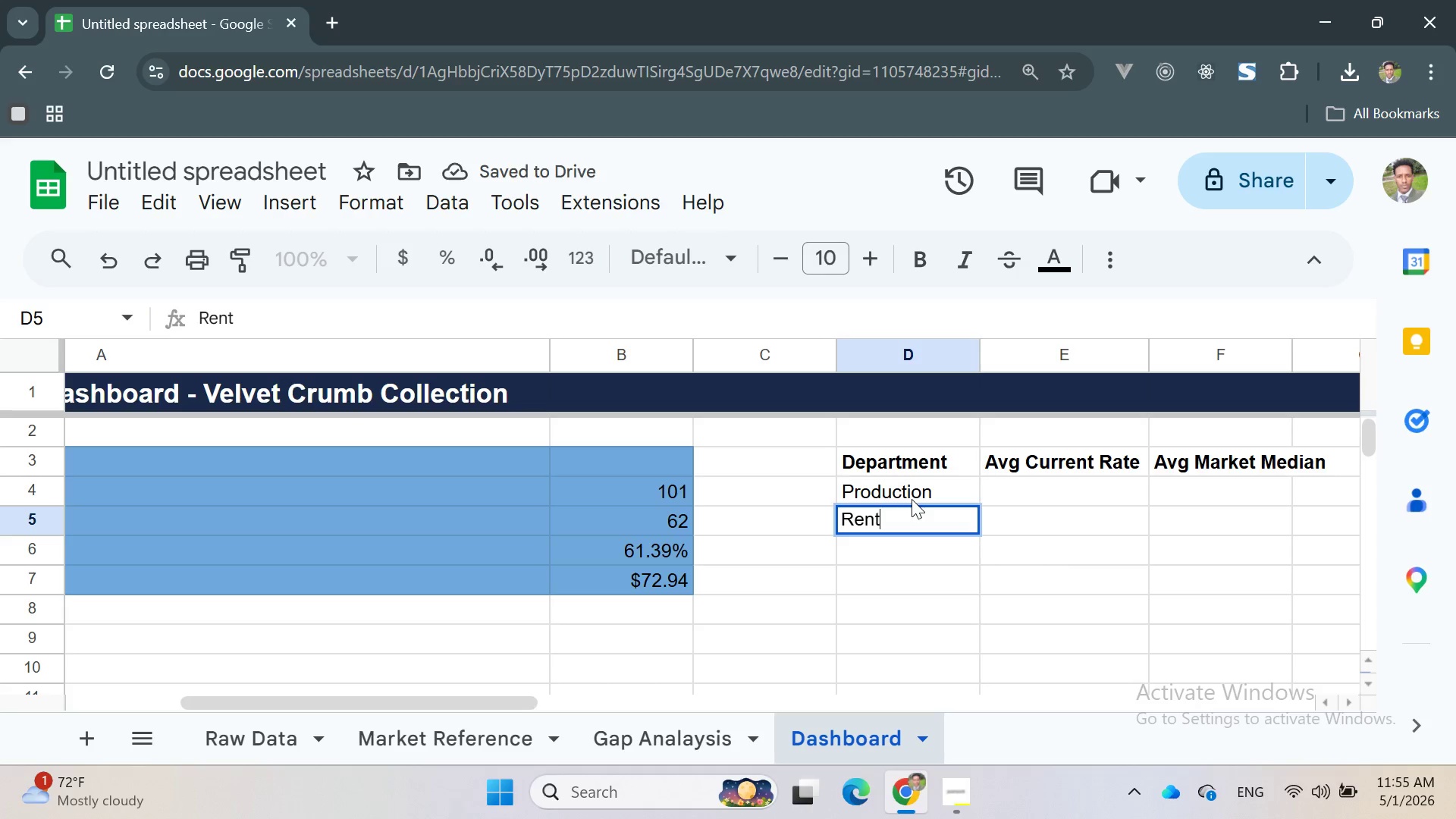 
key(Backspace)
key(Backspace)
type(tail)
 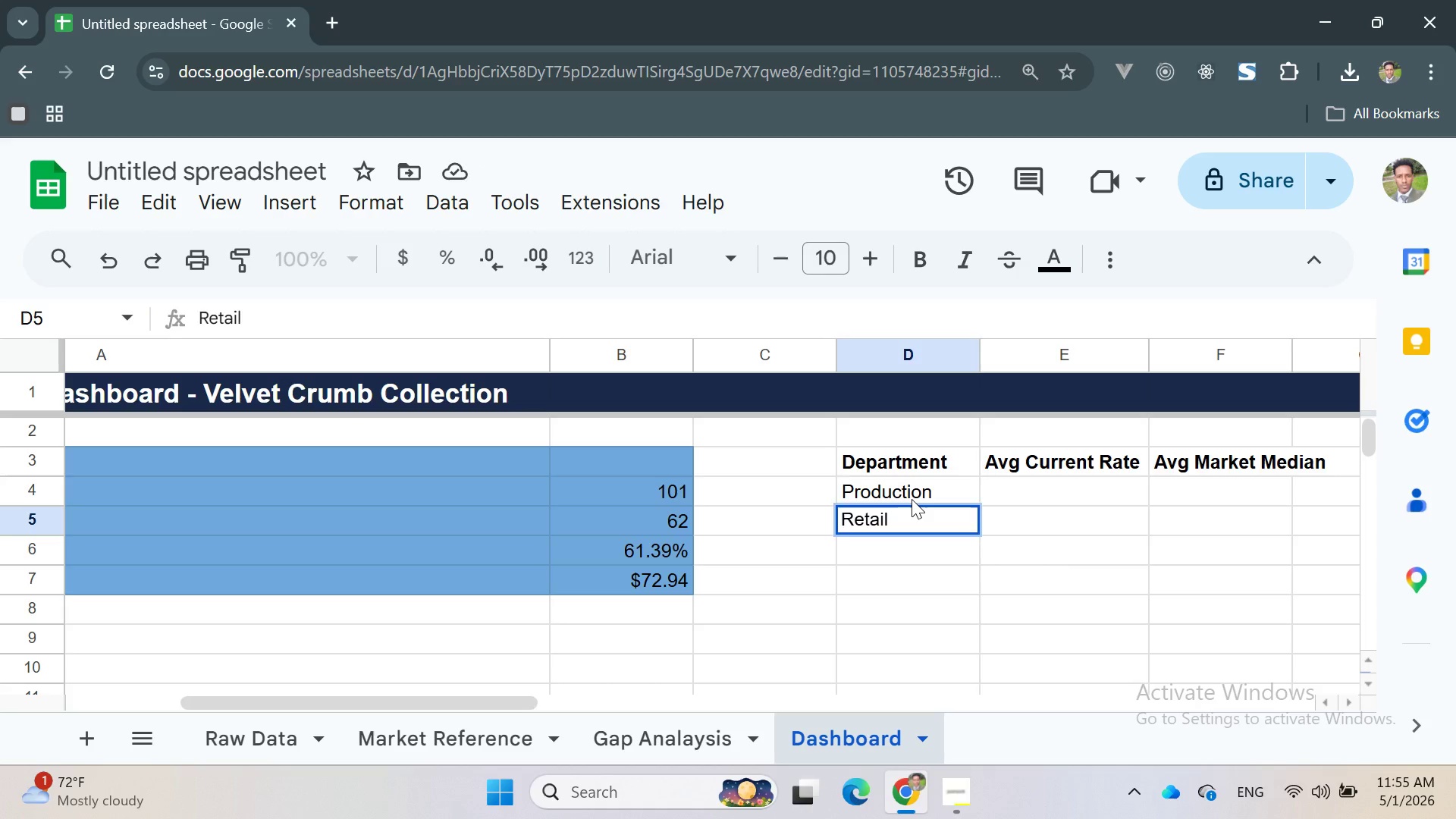 
key(Enter)
 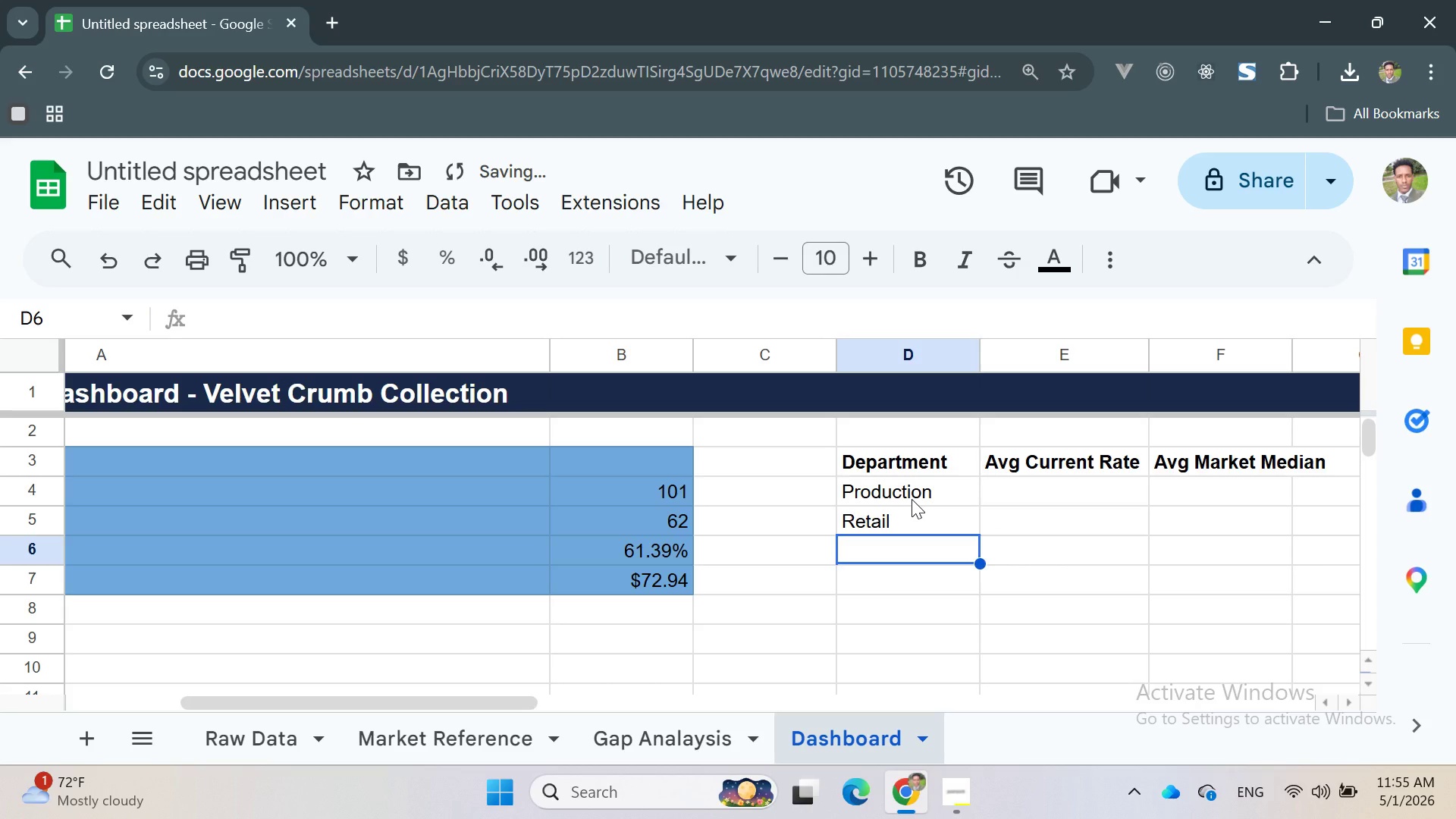 
type(Manag)
 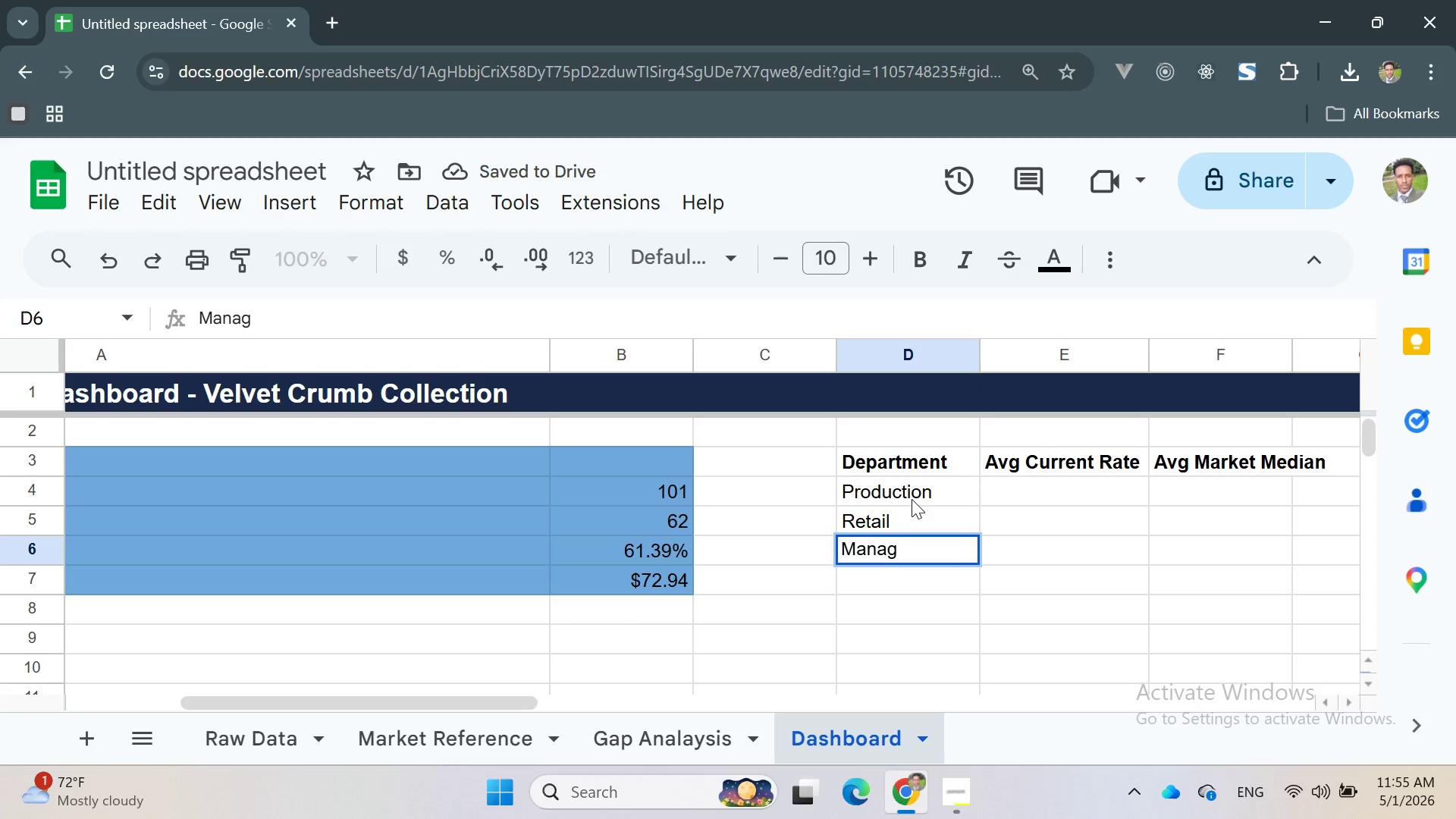 
type(ment)
 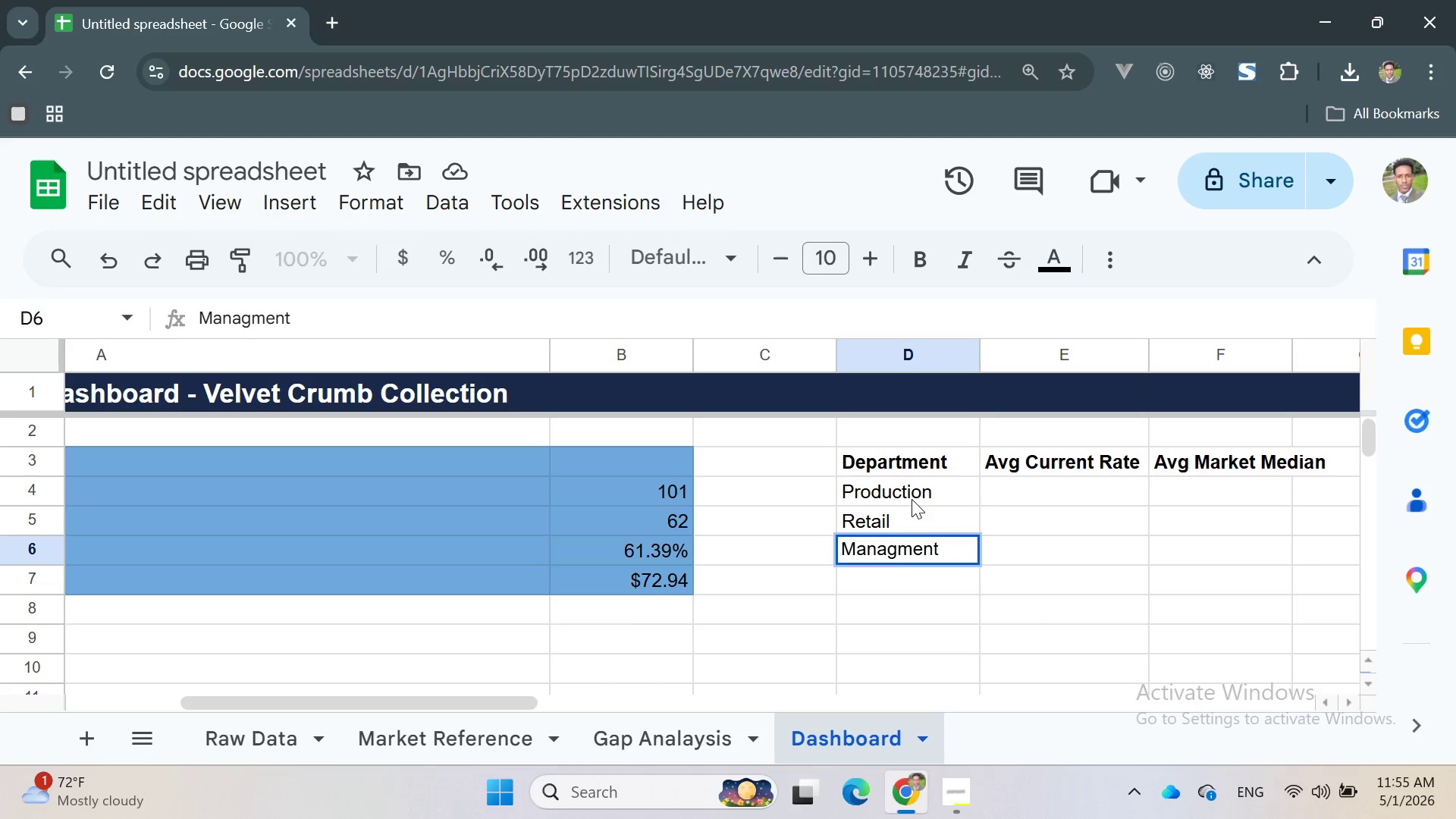 
key(Enter)
 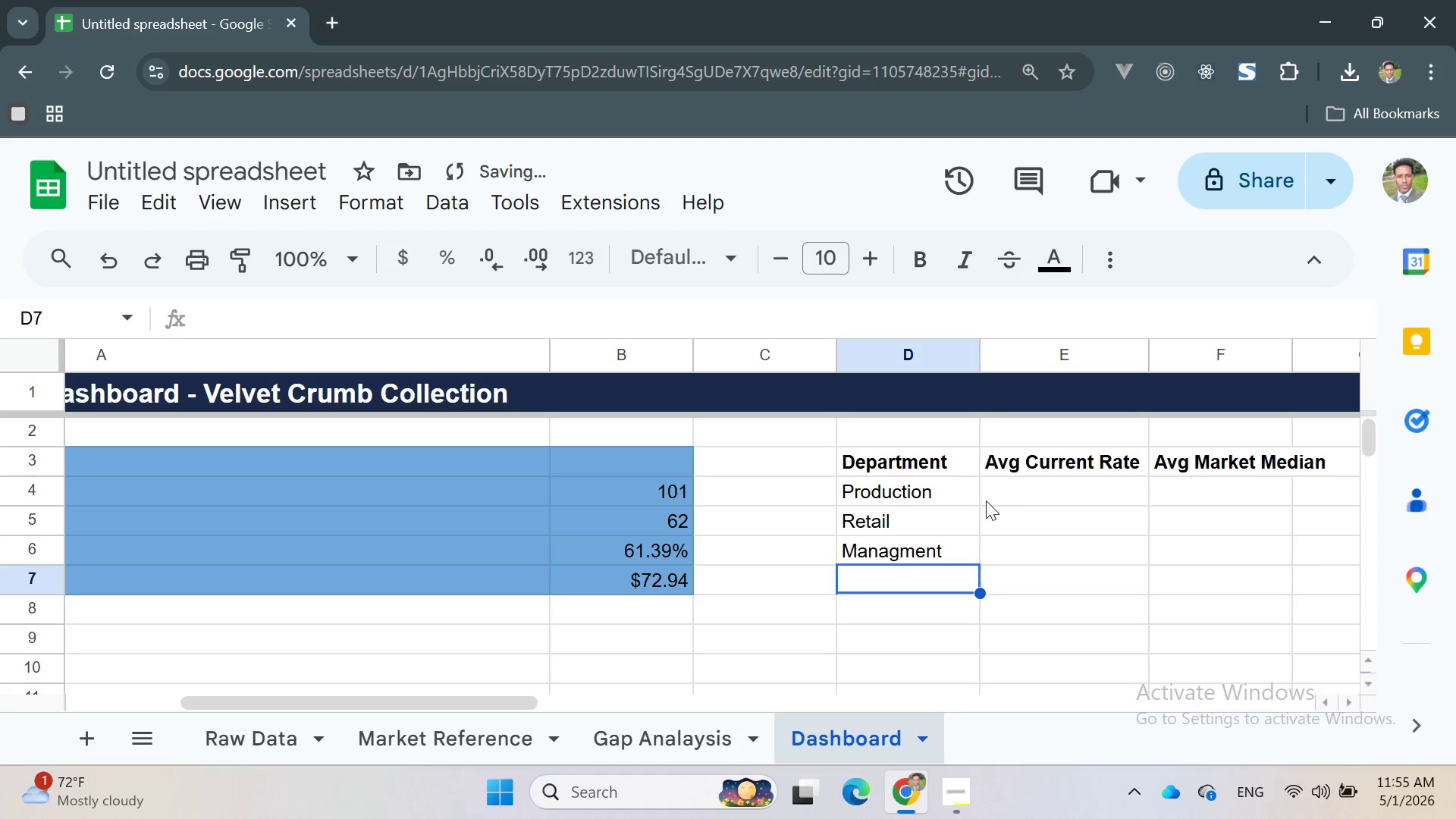 
left_click([1054, 491])
 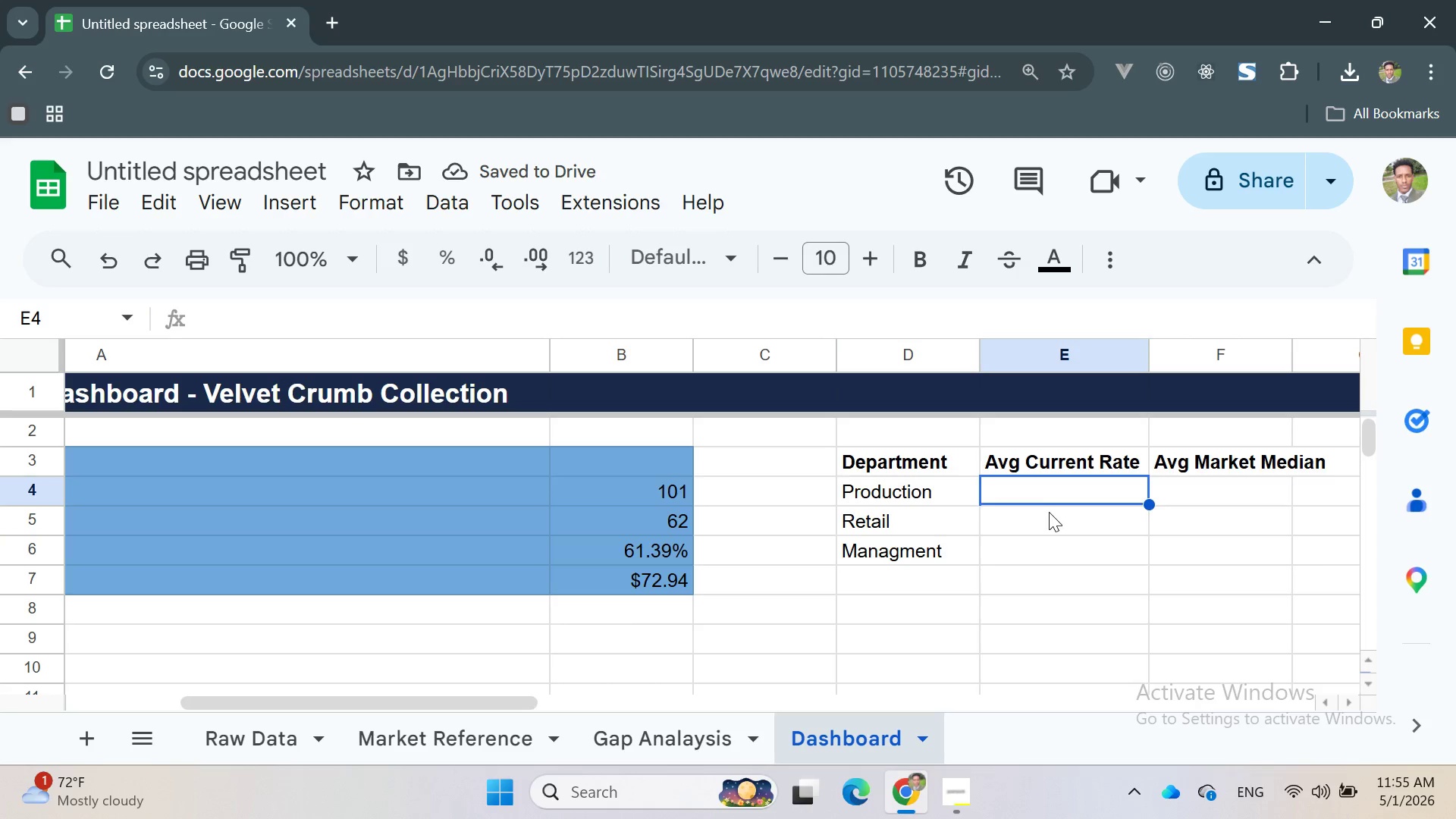 
left_click([1040, 516])
 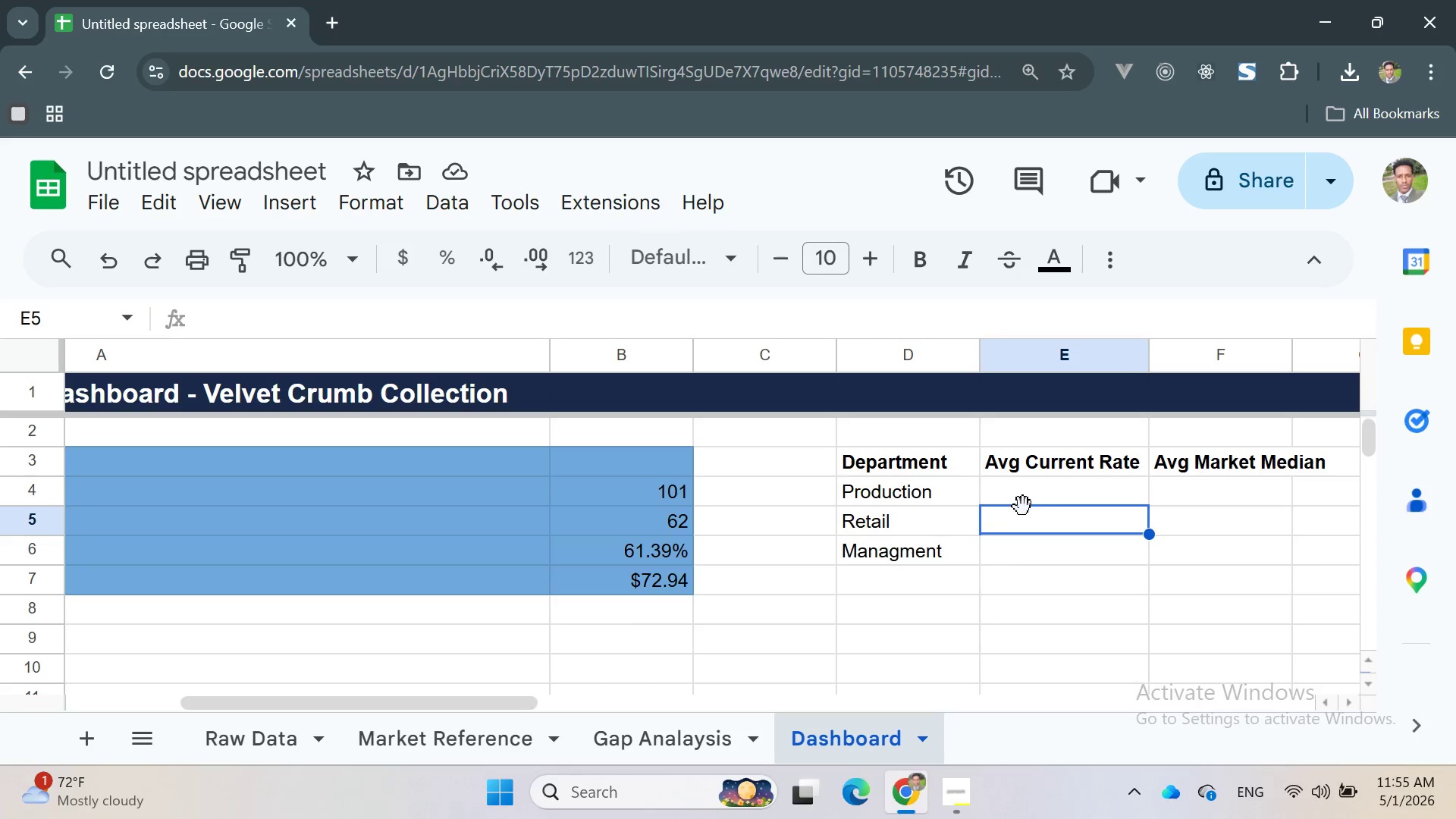 
left_click([1012, 494])
 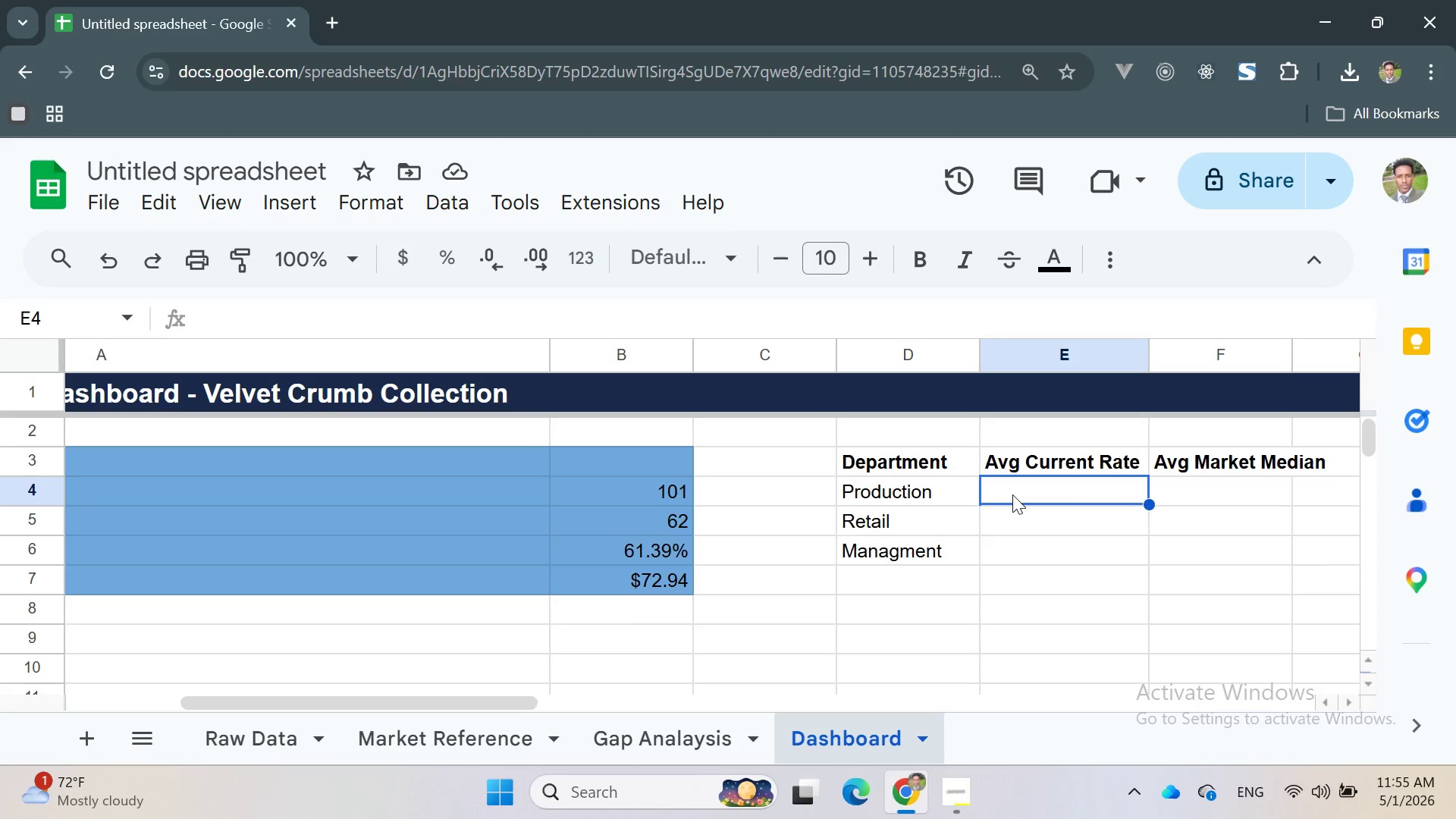 
key(Equal)
 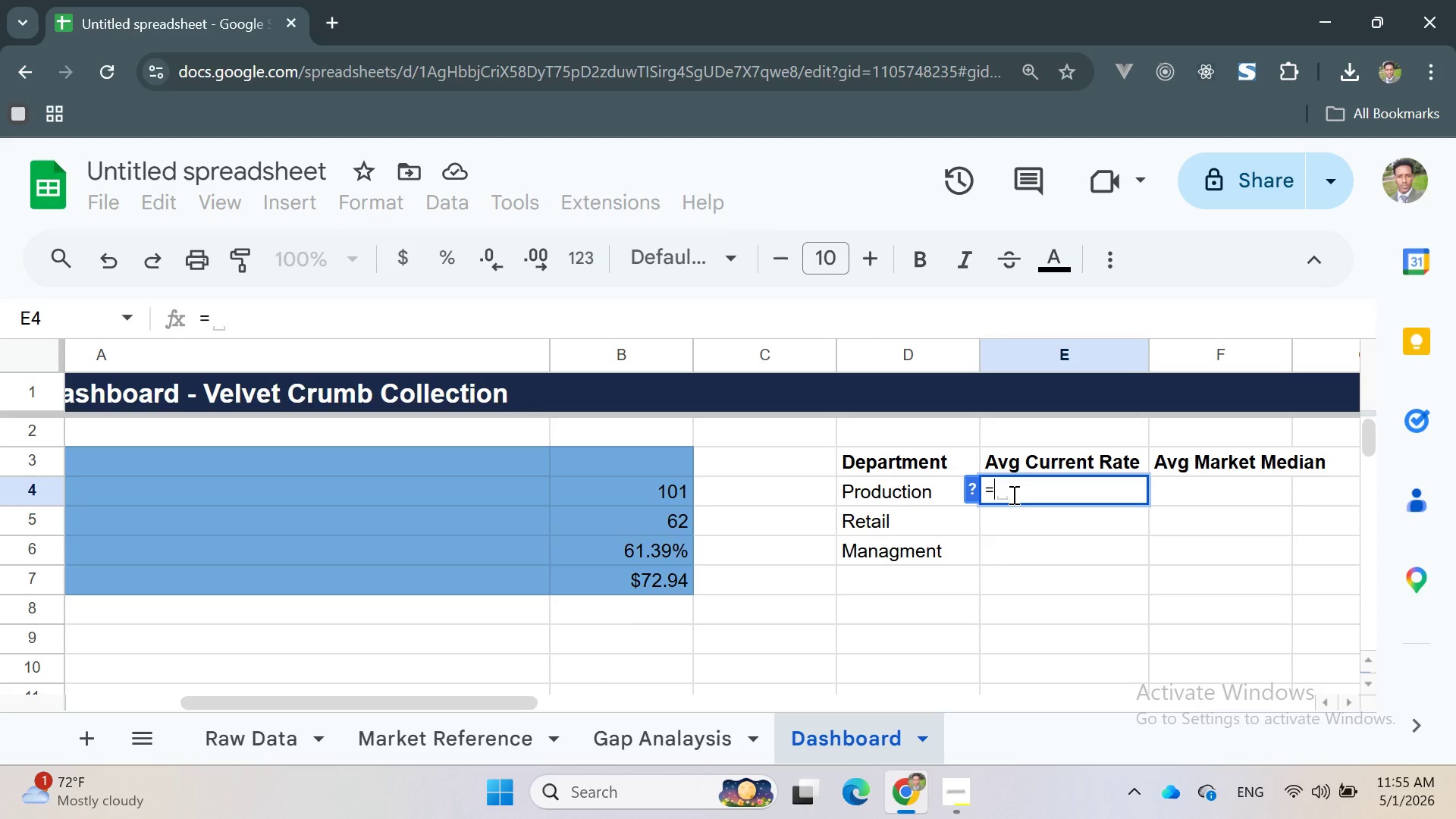 
type(AVERAGEIF)
 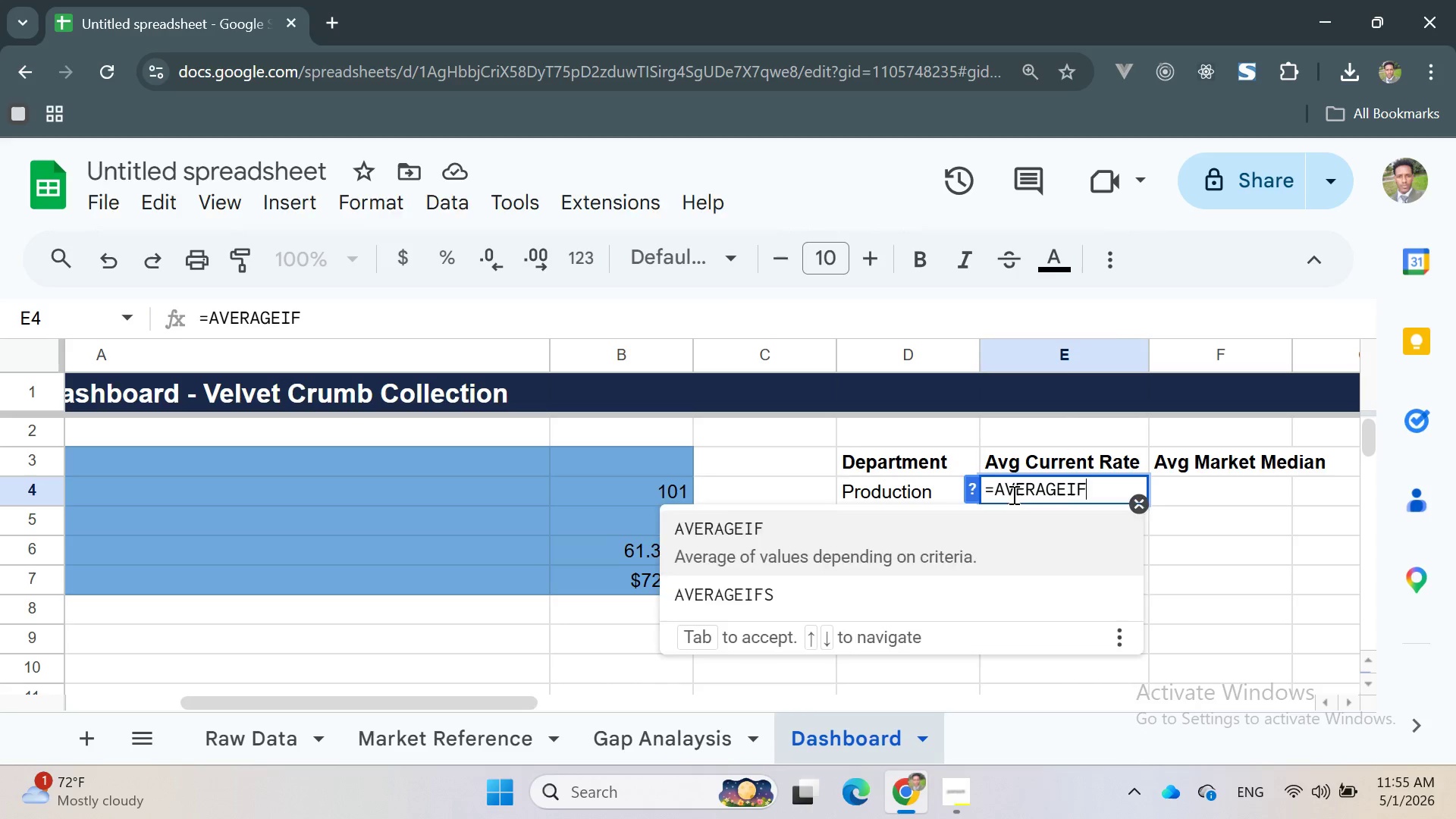 
key(Enter)
 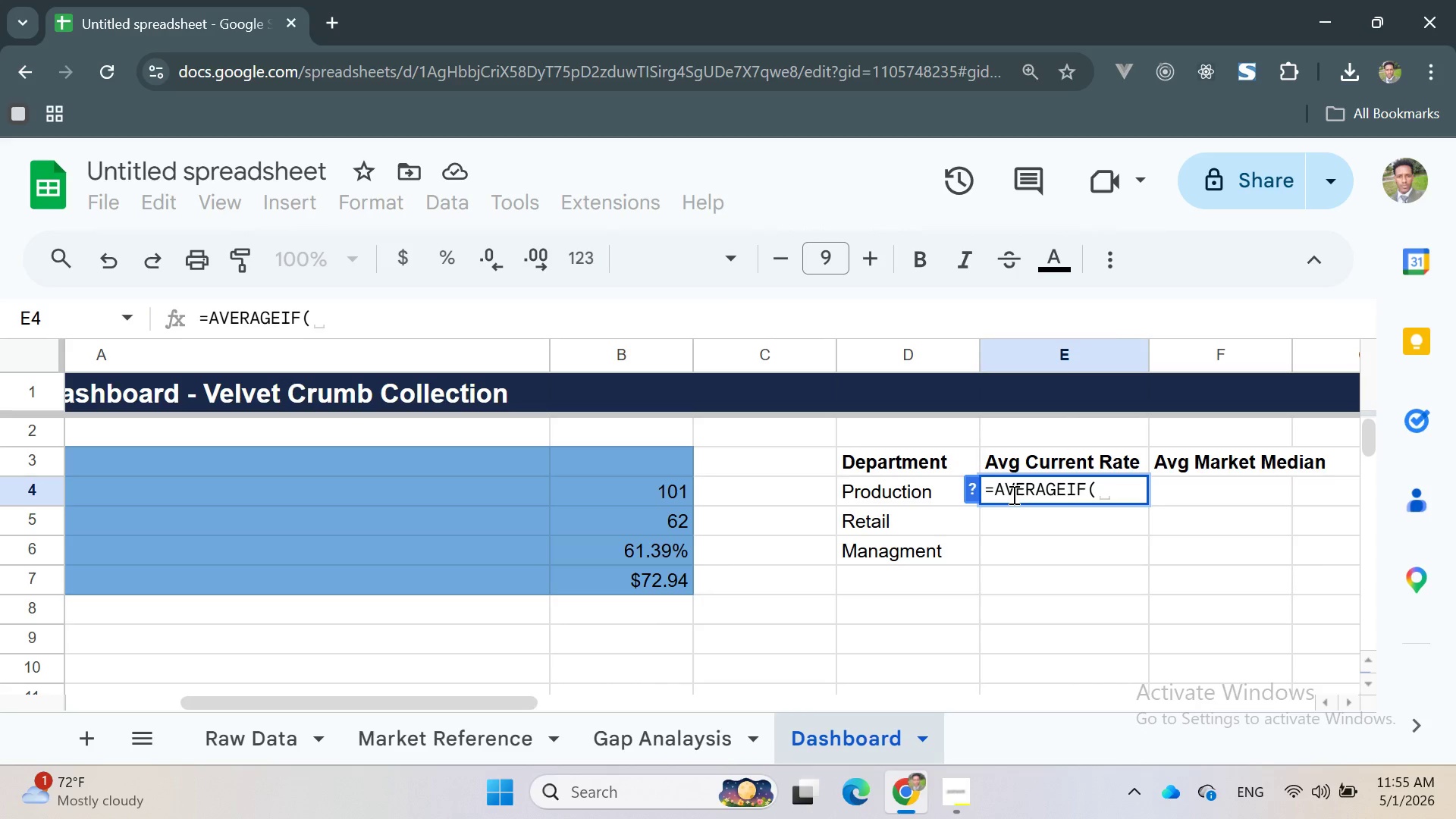 
key(Quote)
 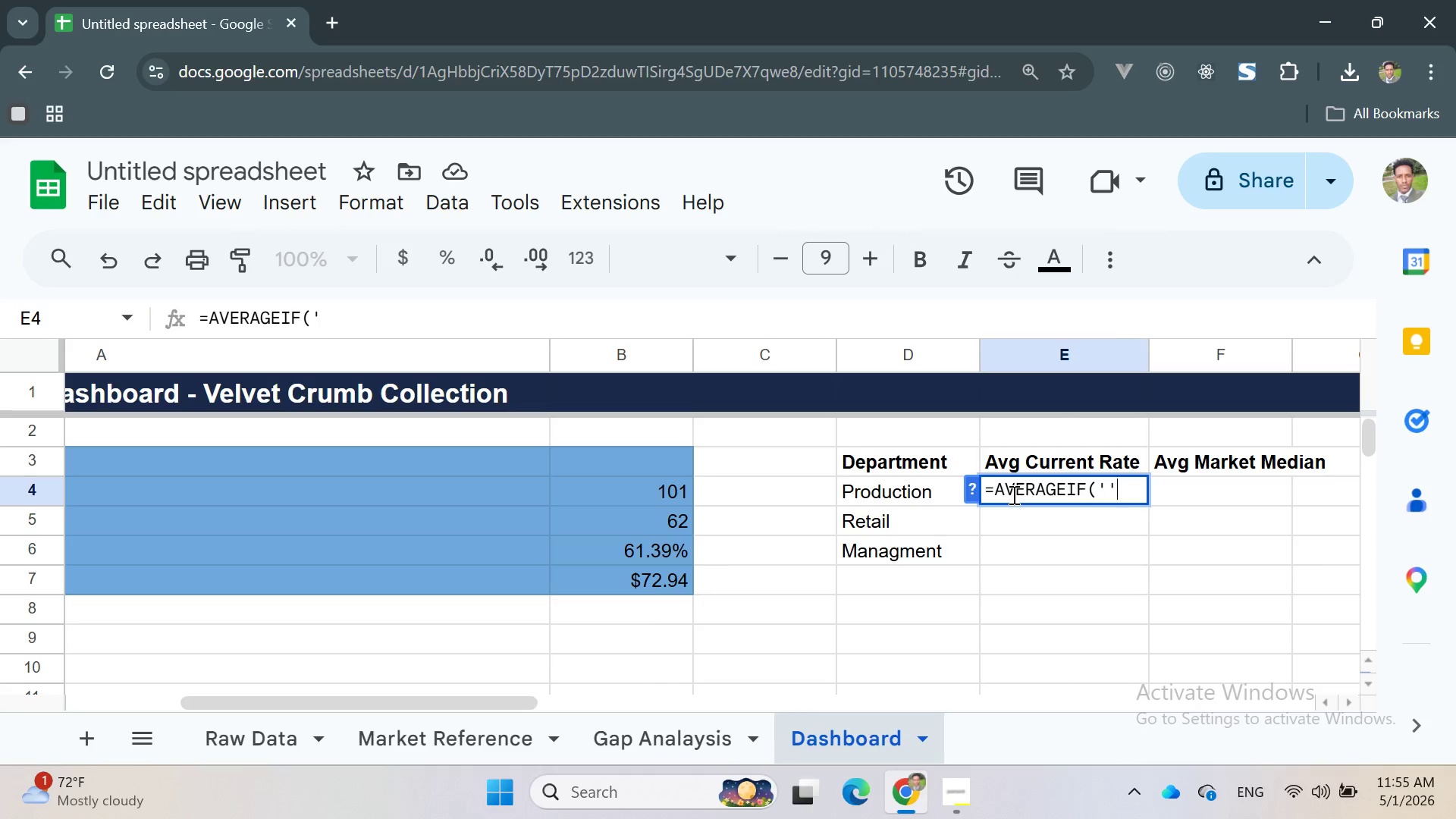 
key(Quote)
 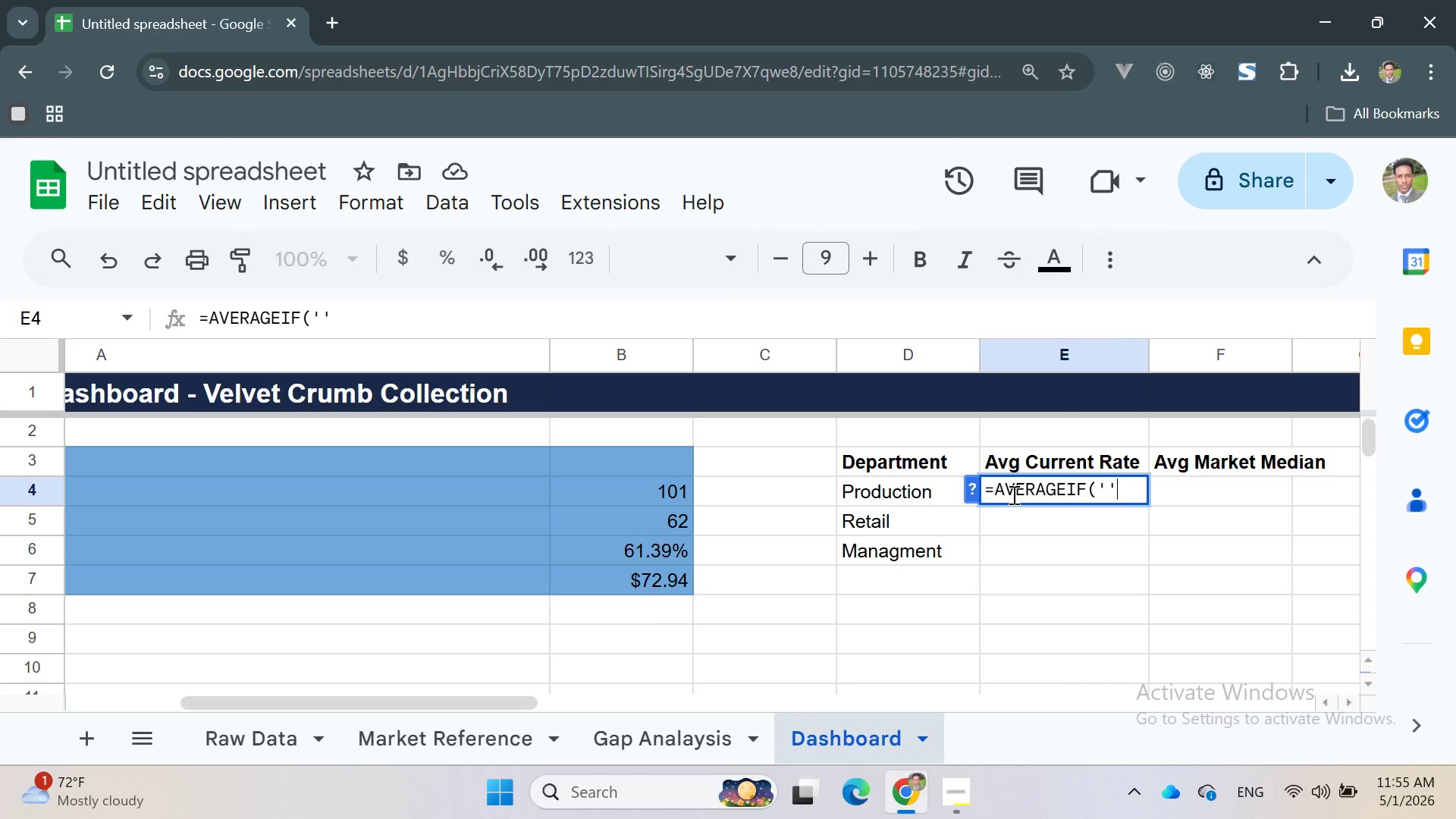 
key(ArrowLeft)
 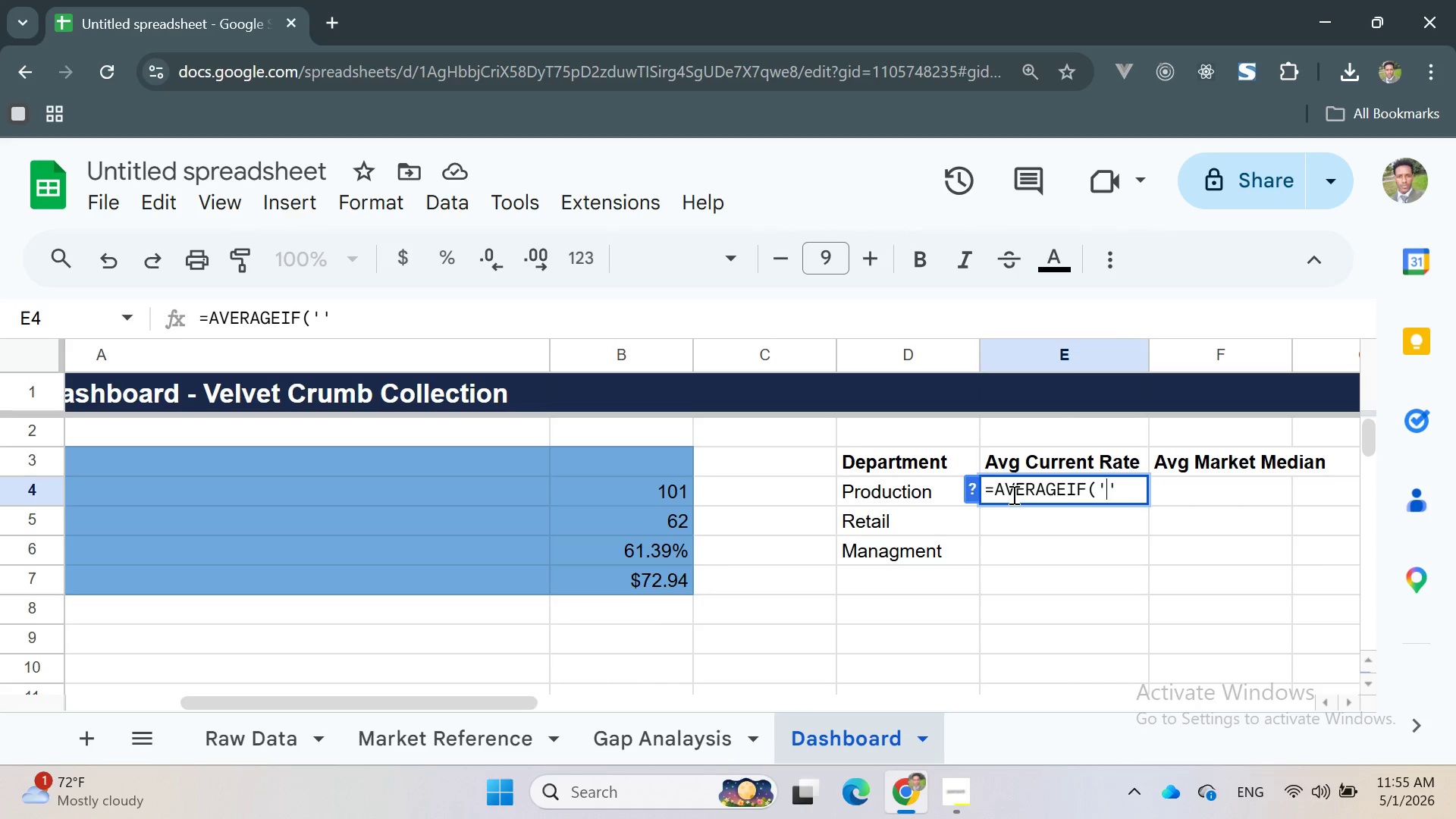 
type(Raw Data)
 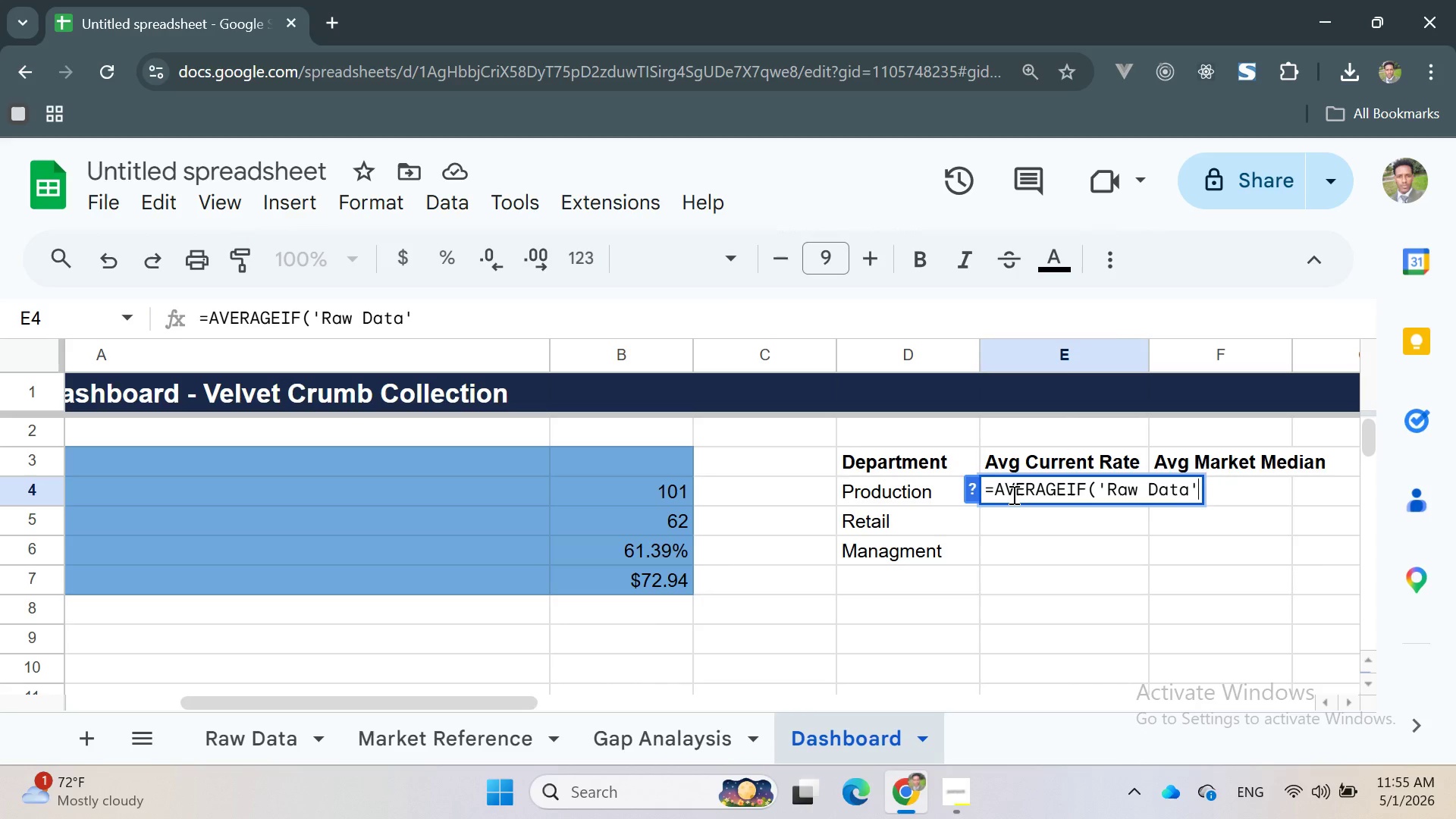 
key(ArrowRight)
 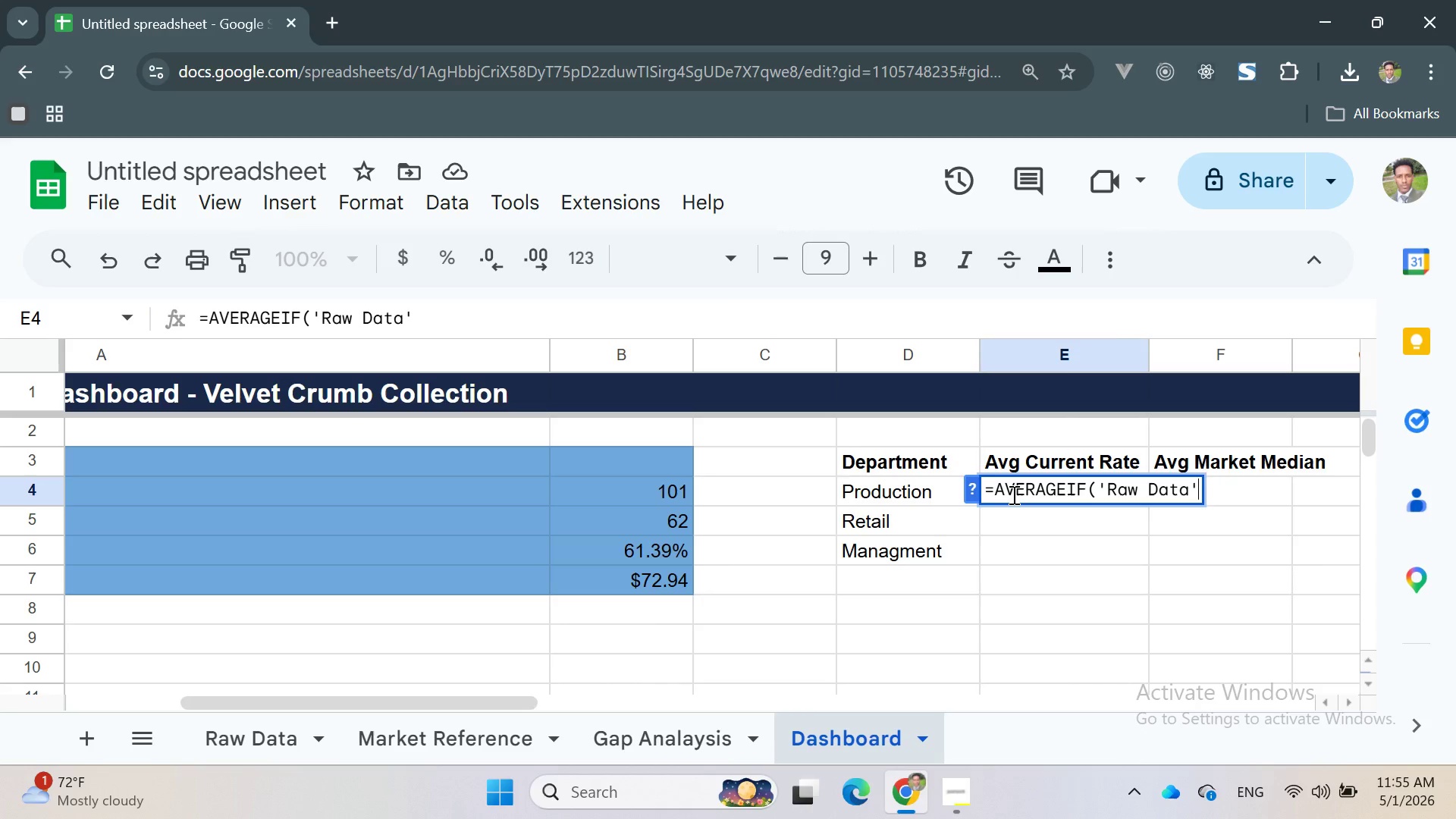 
key(Shift+ShiftLeft)
 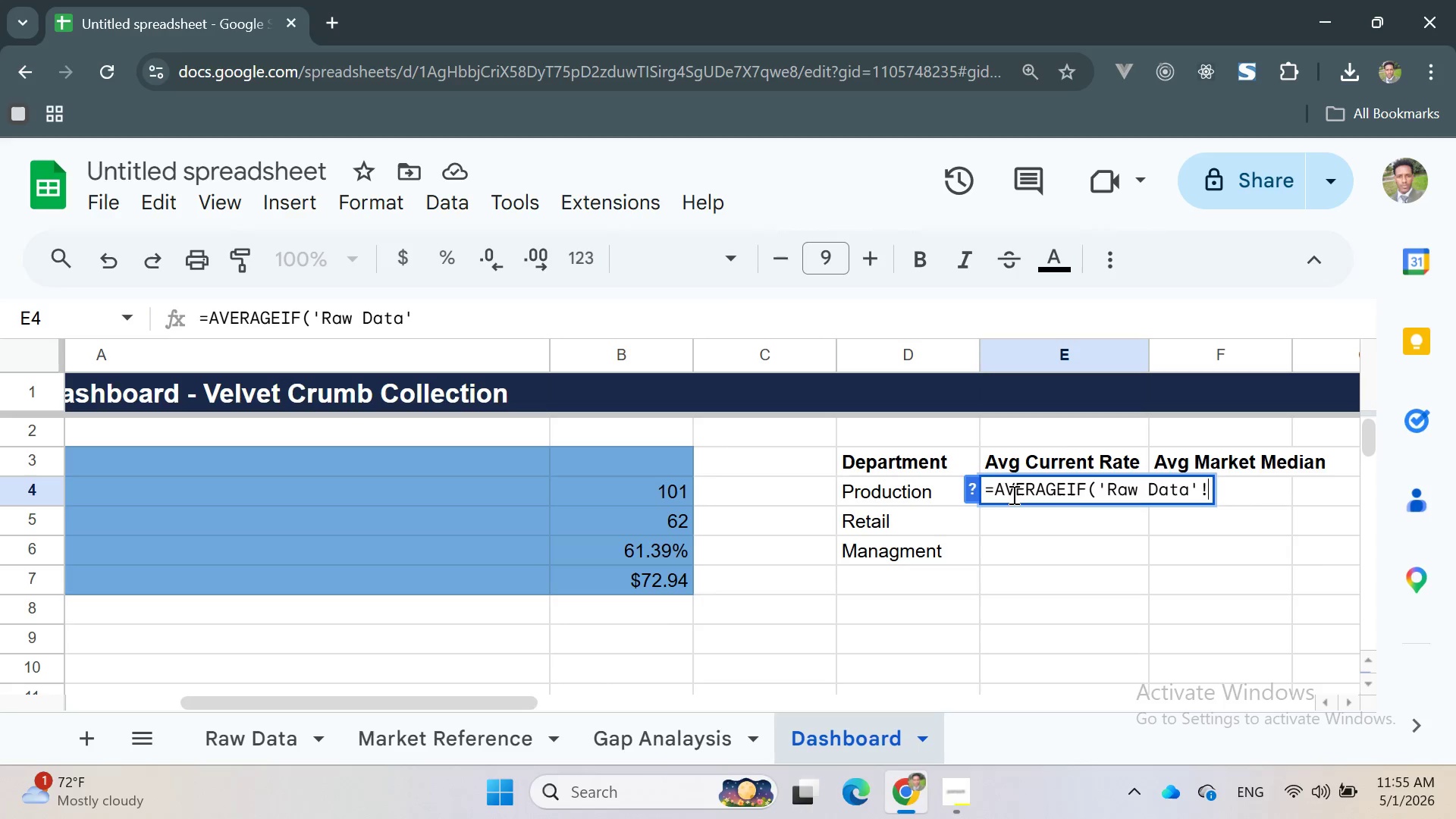 
key(Shift+1)
 